 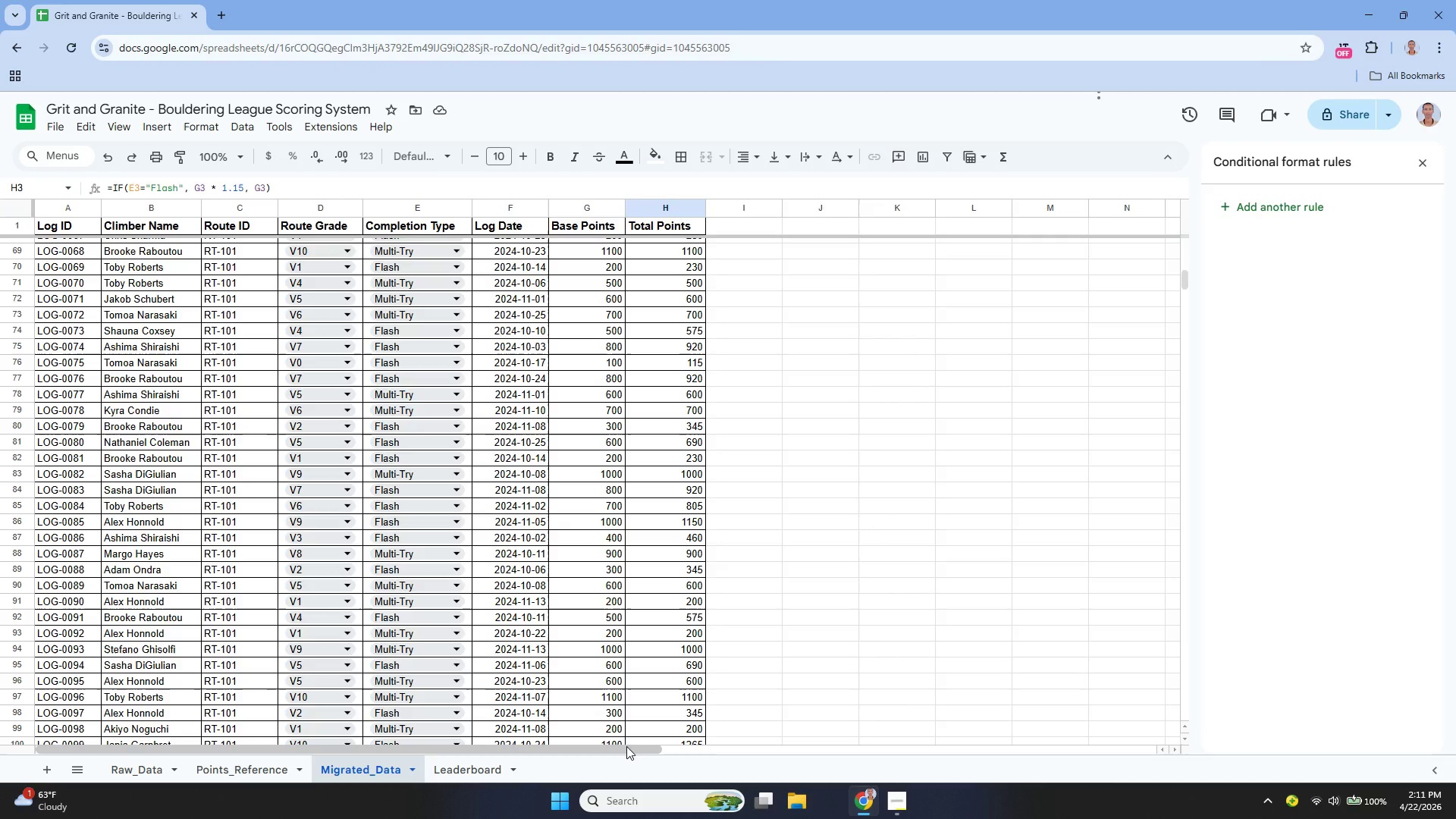 
left_click([592, 251])
 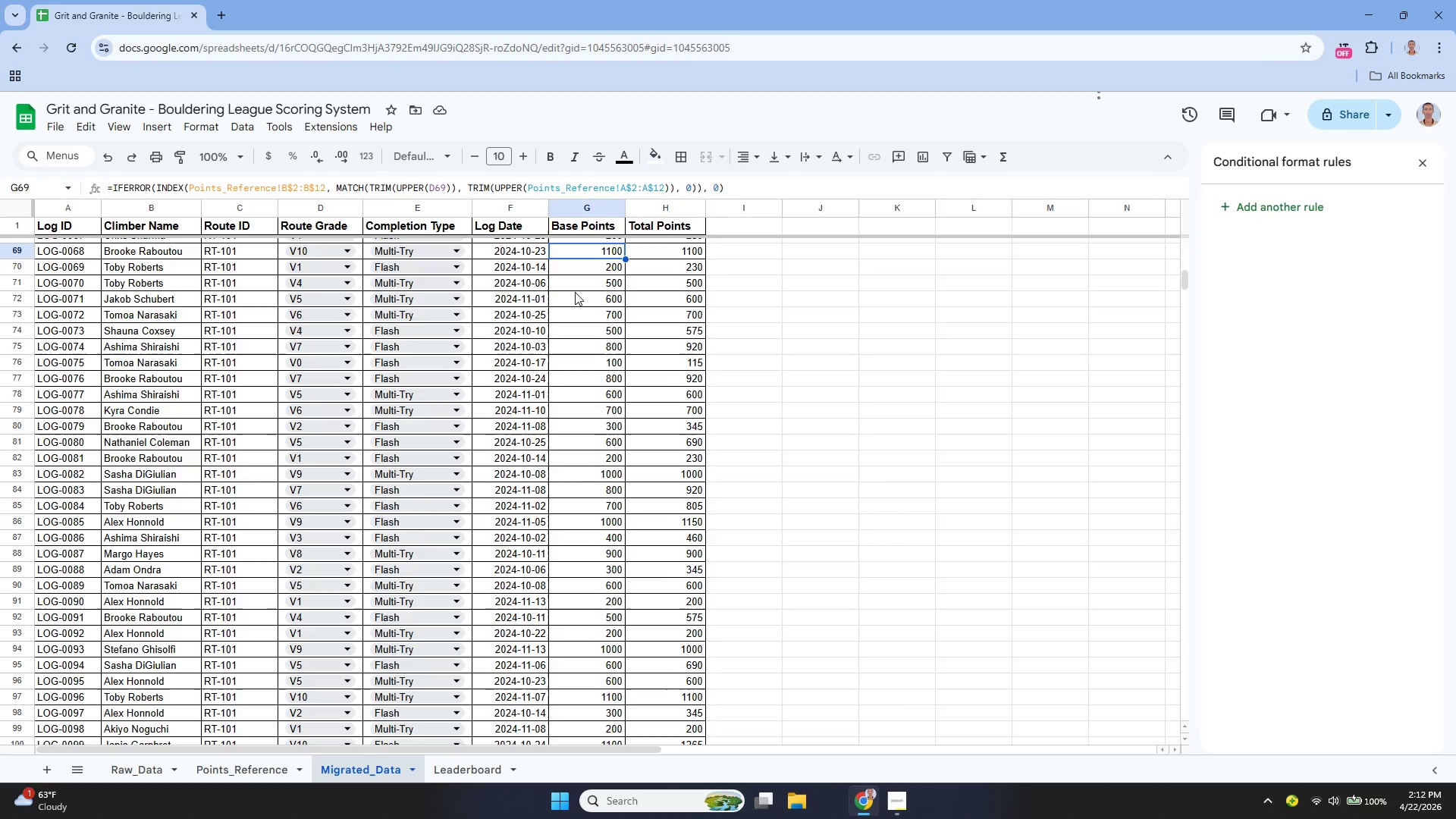 
double_click([599, 252])
 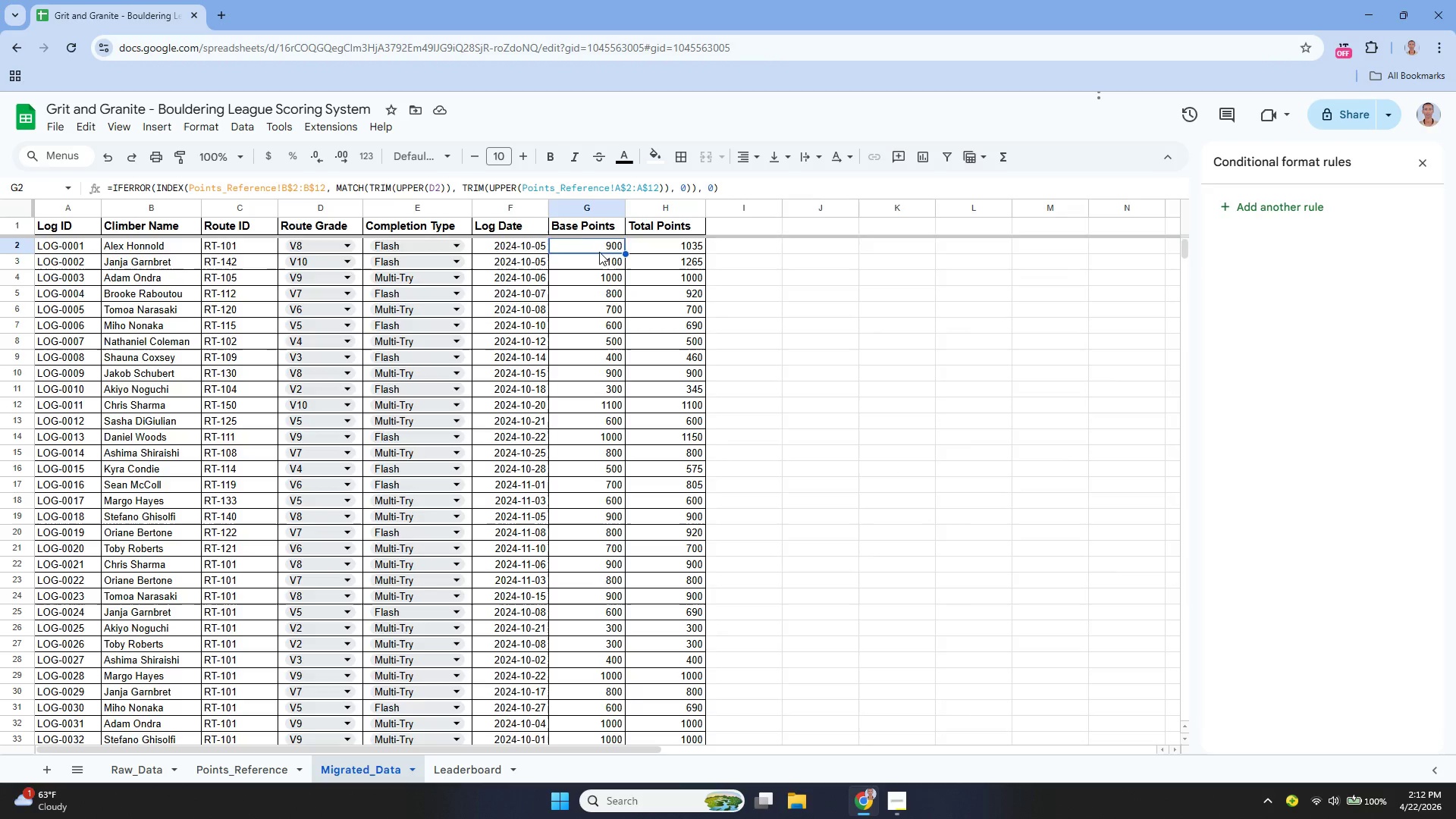 
triple_click([599, 252])
 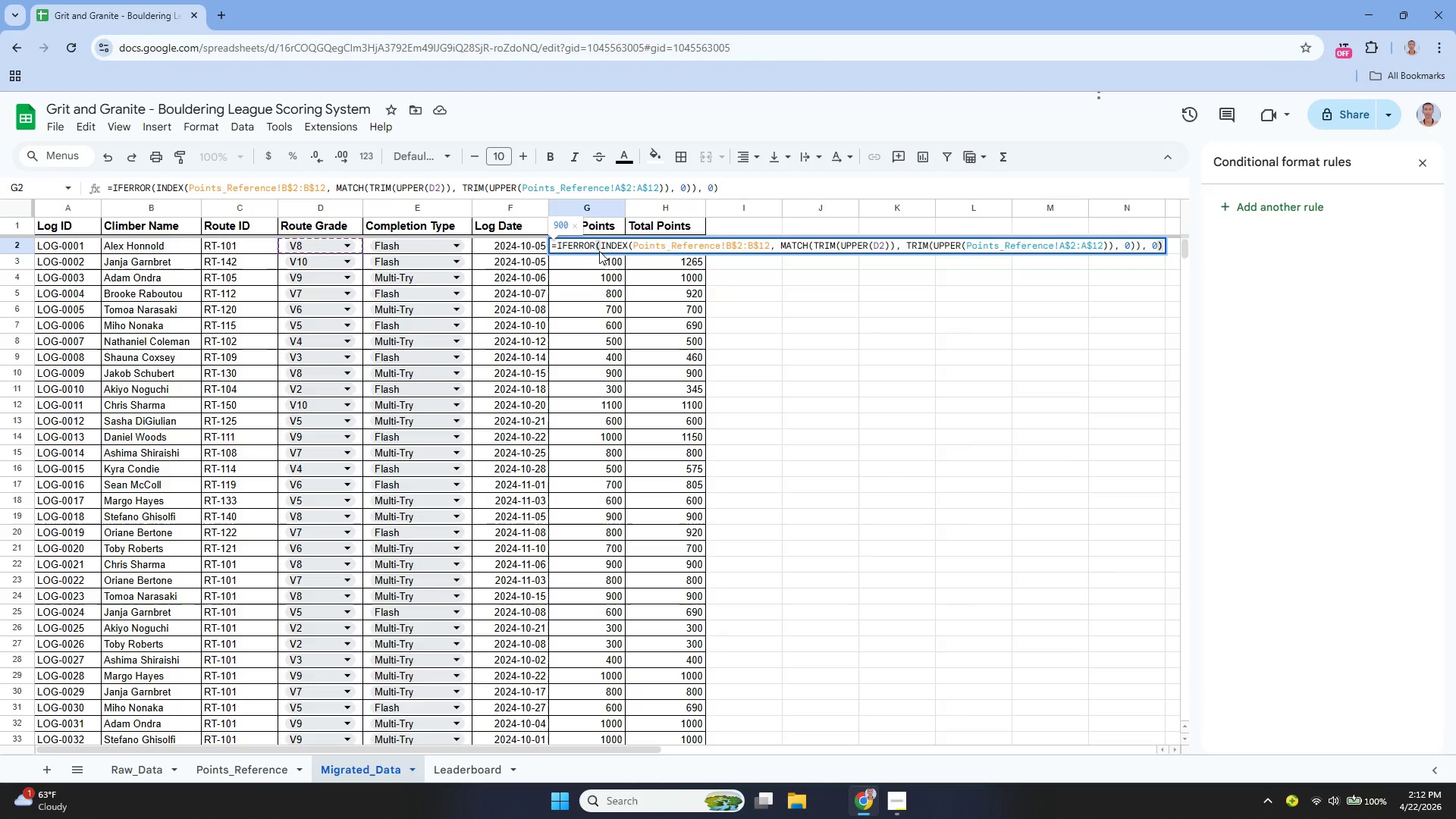 
scroll: coordinate [604, 303], scroll_direction: up, amount: 21.0
 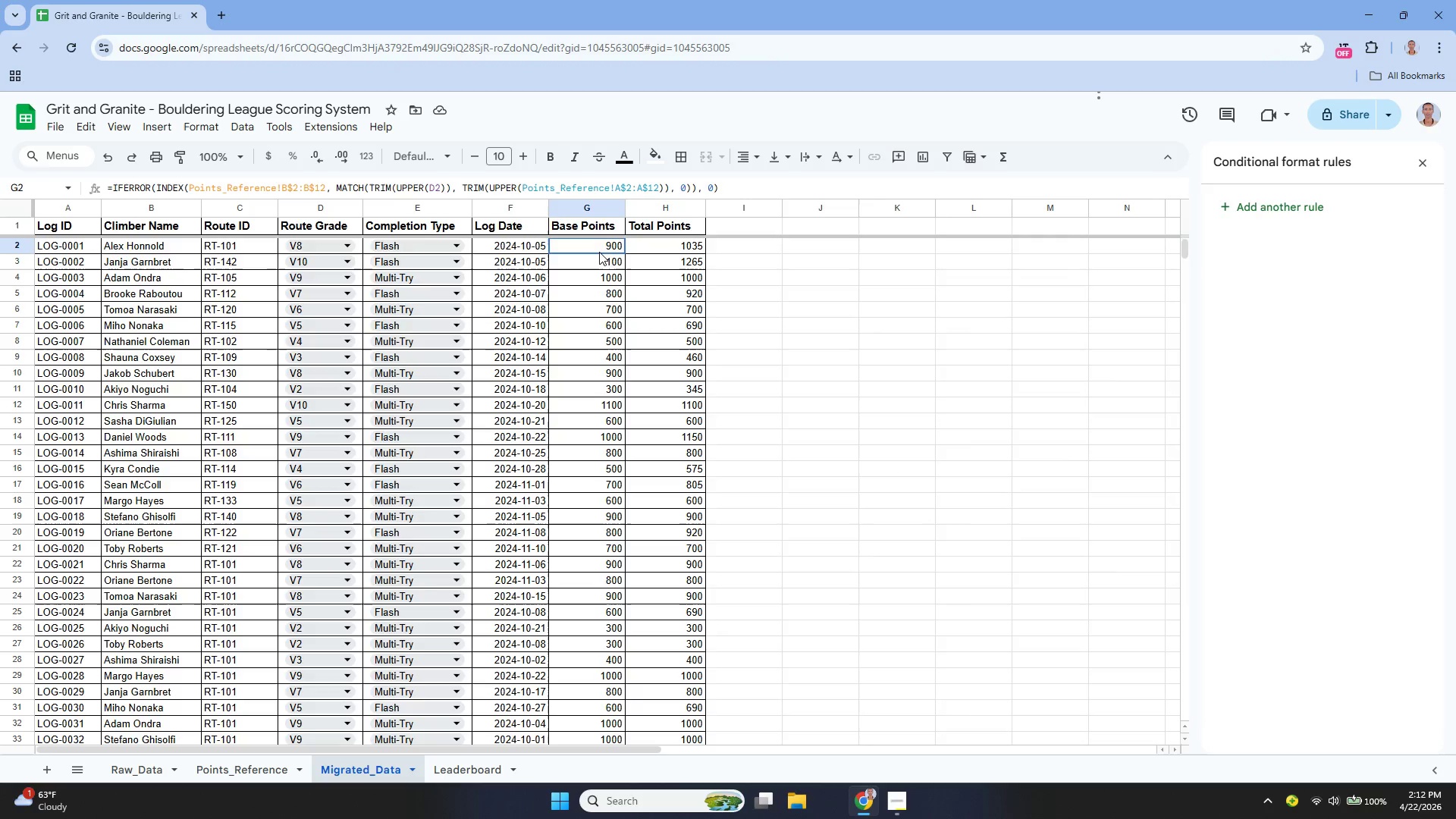 
key(Control+A)
 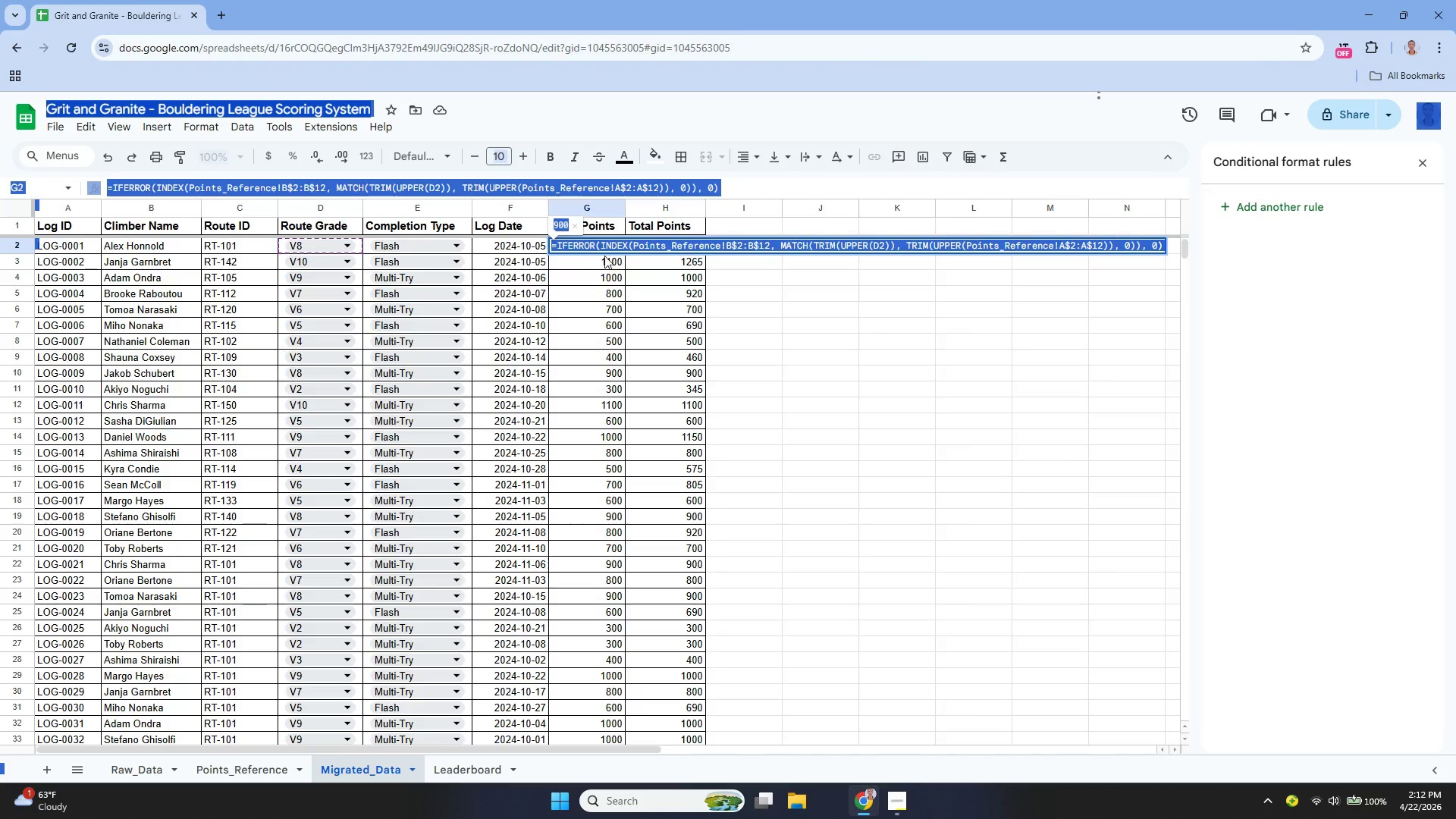 
left_click([607, 237])
 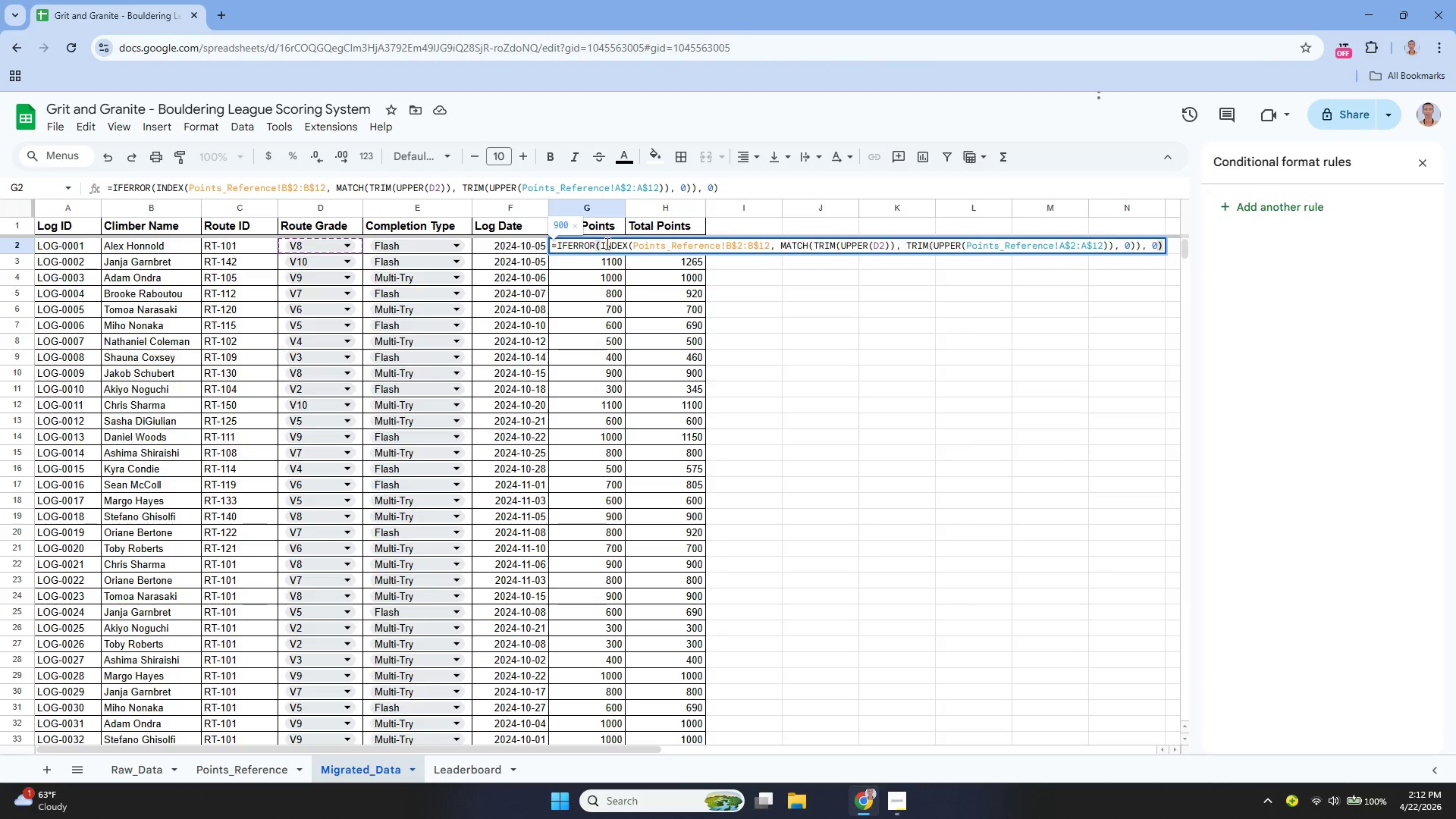 
key(Control+A)
 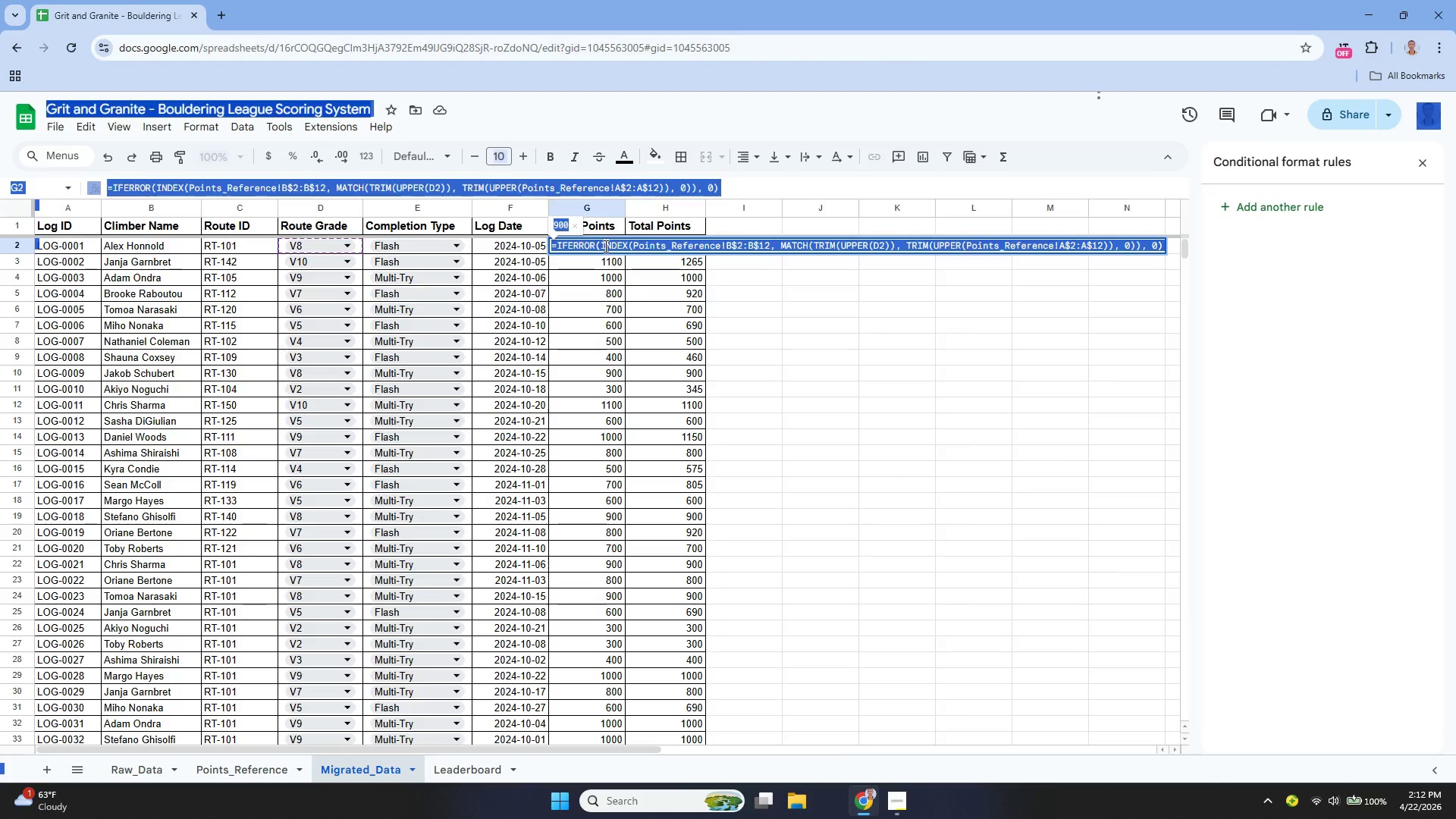 
double_click([604, 246])
 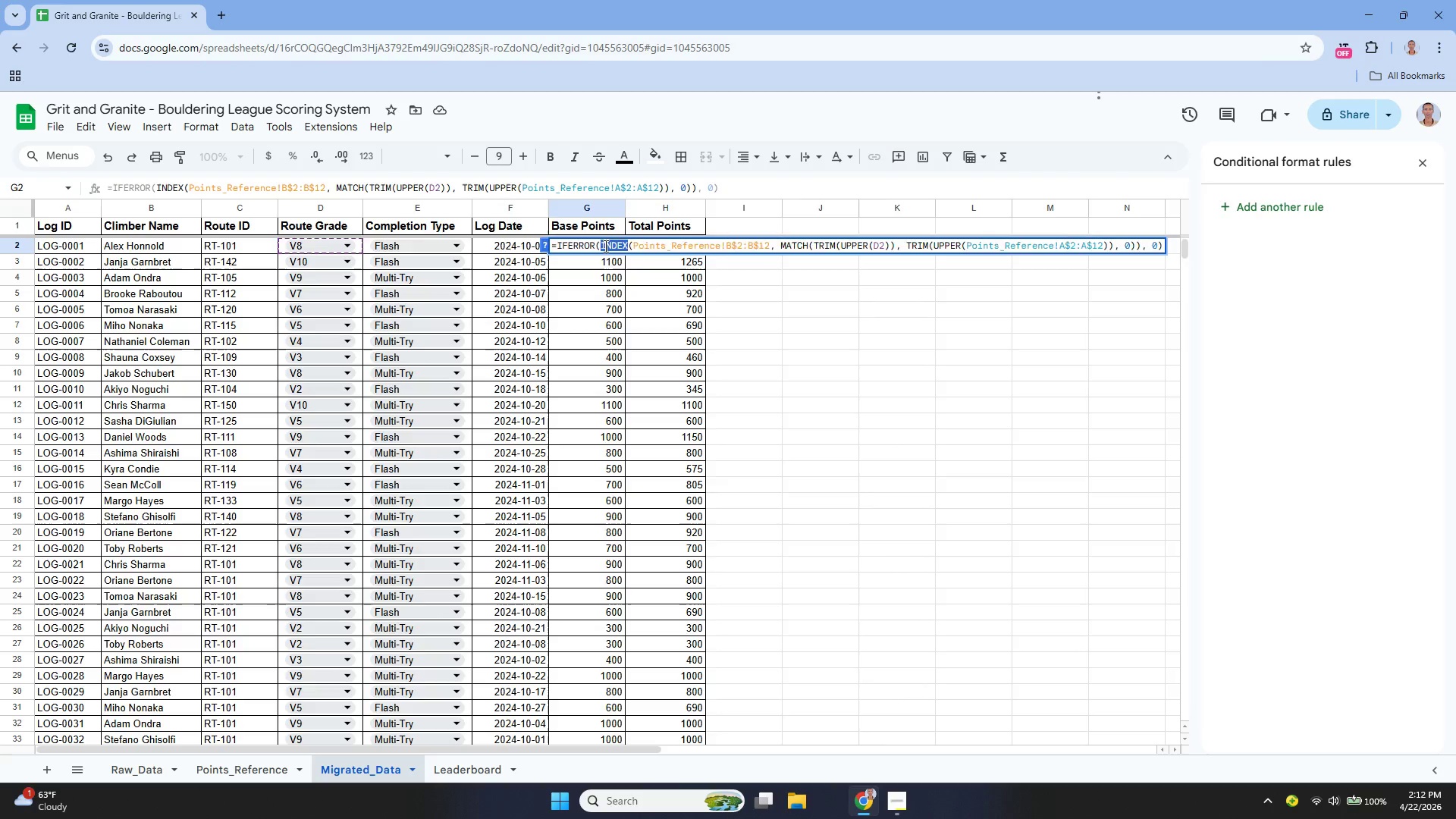 
triple_click([604, 246])
 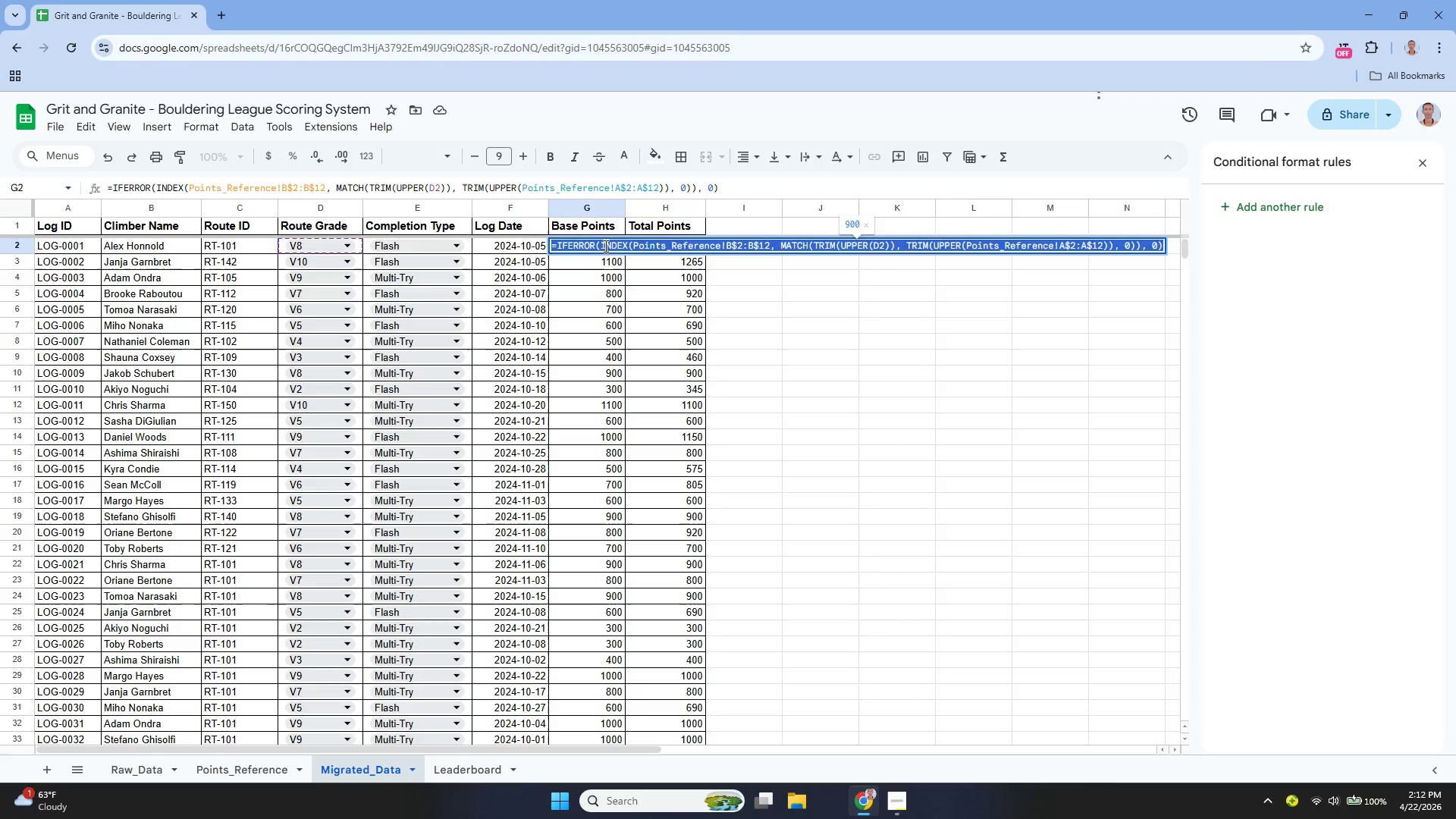 
key(Backspace)
type(=ife)
 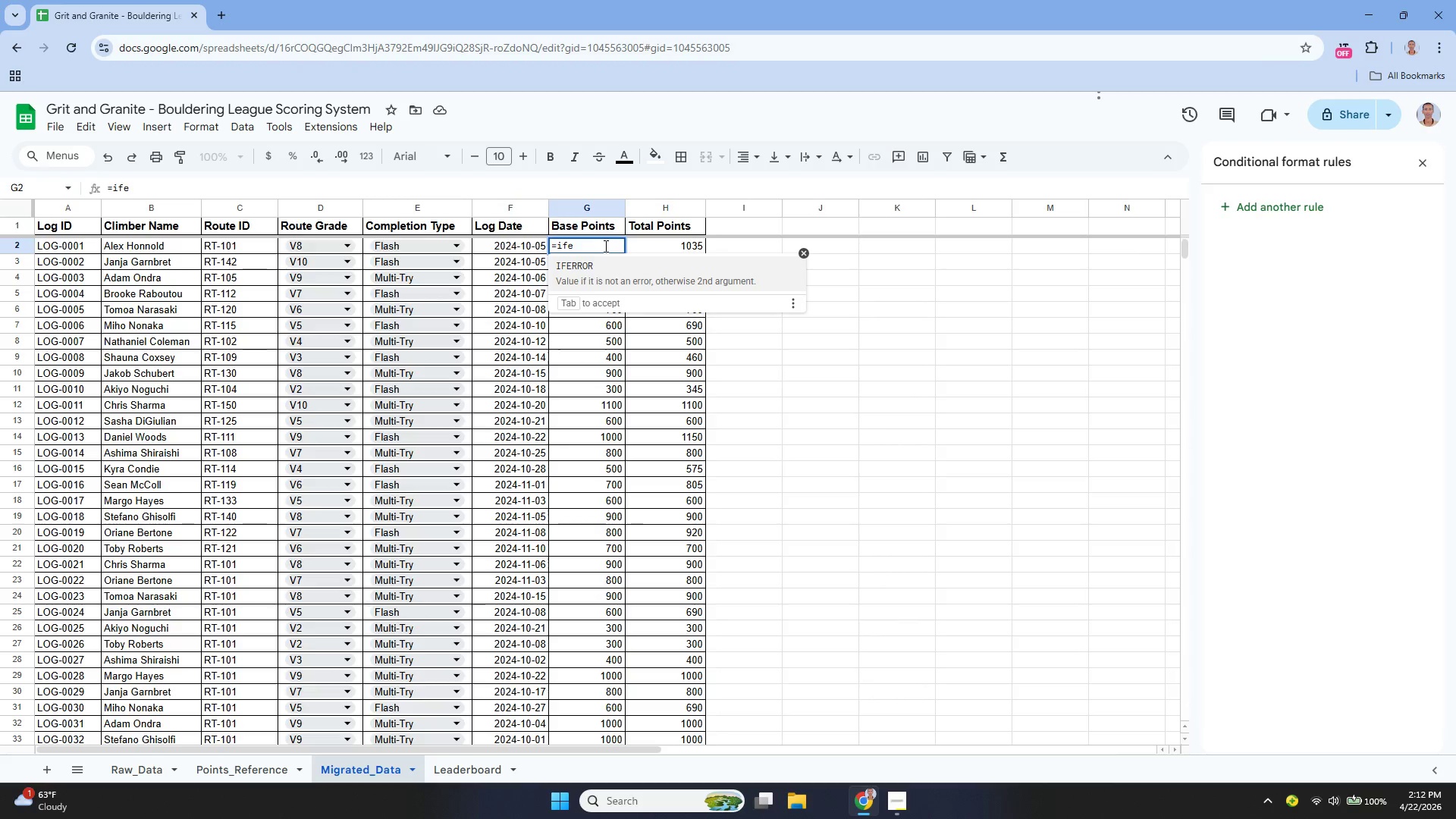 
key(Enter)
 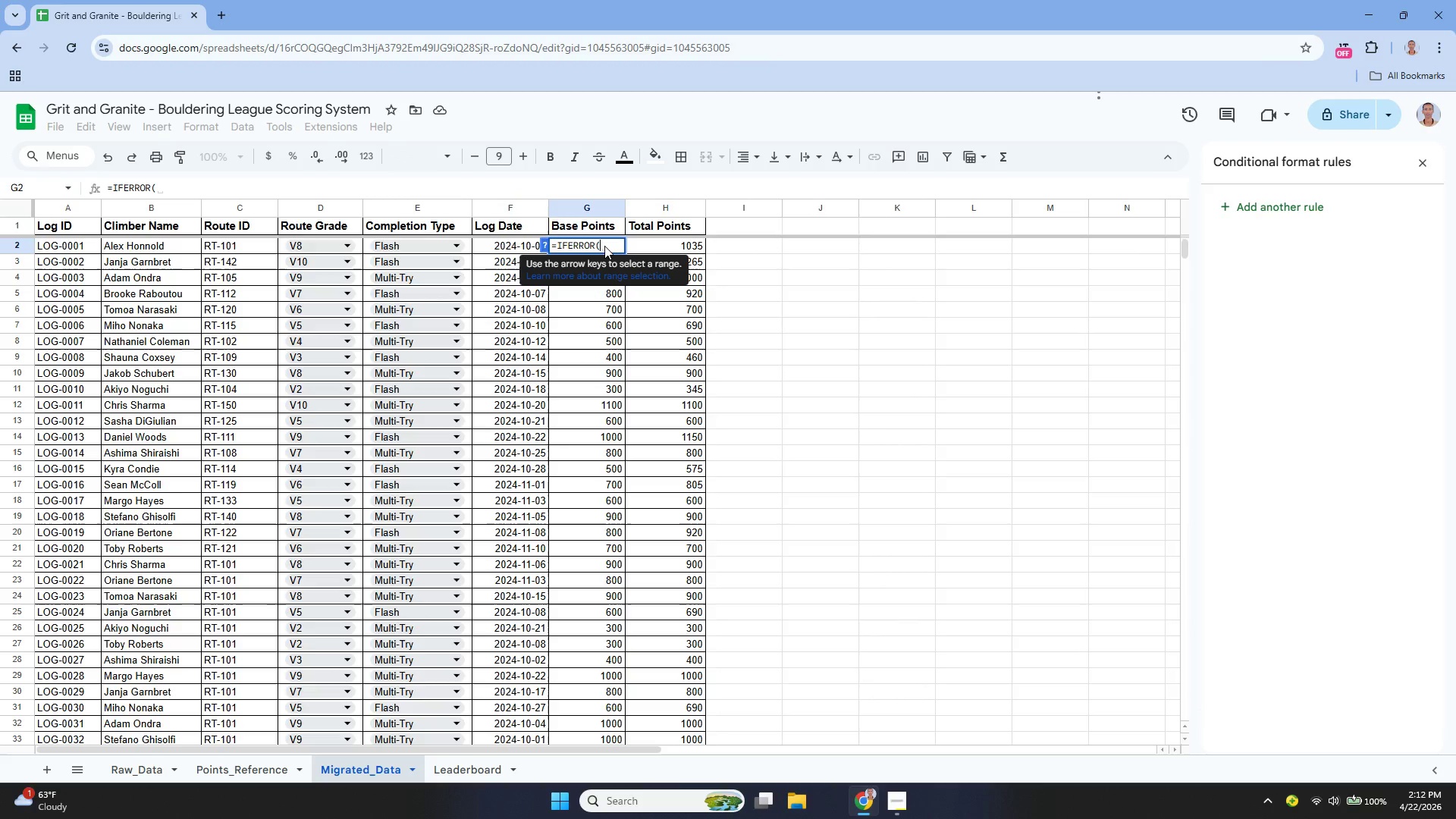 
type(xk)
key(Backspace)
type(l)
 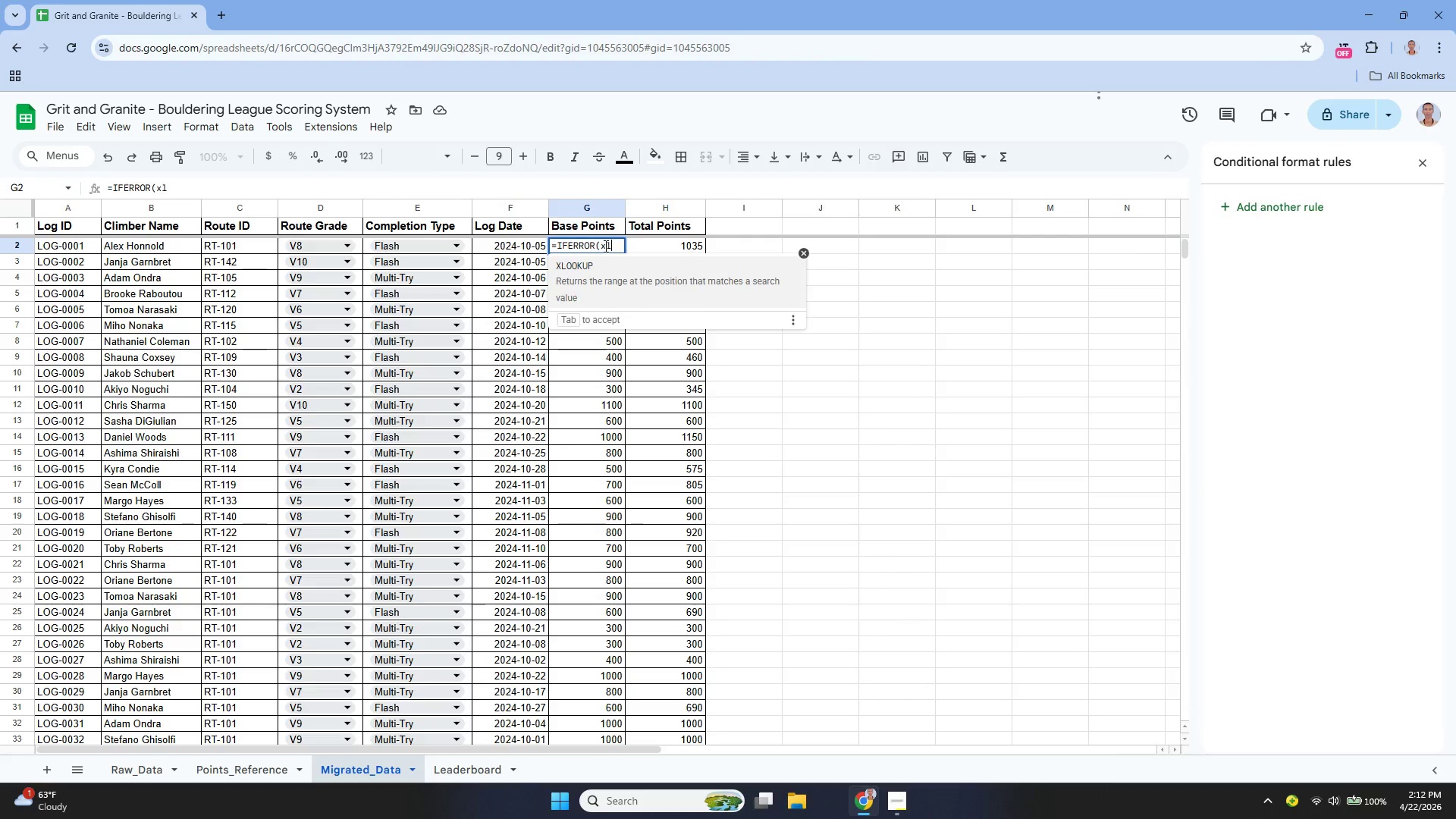 
key(Enter)
 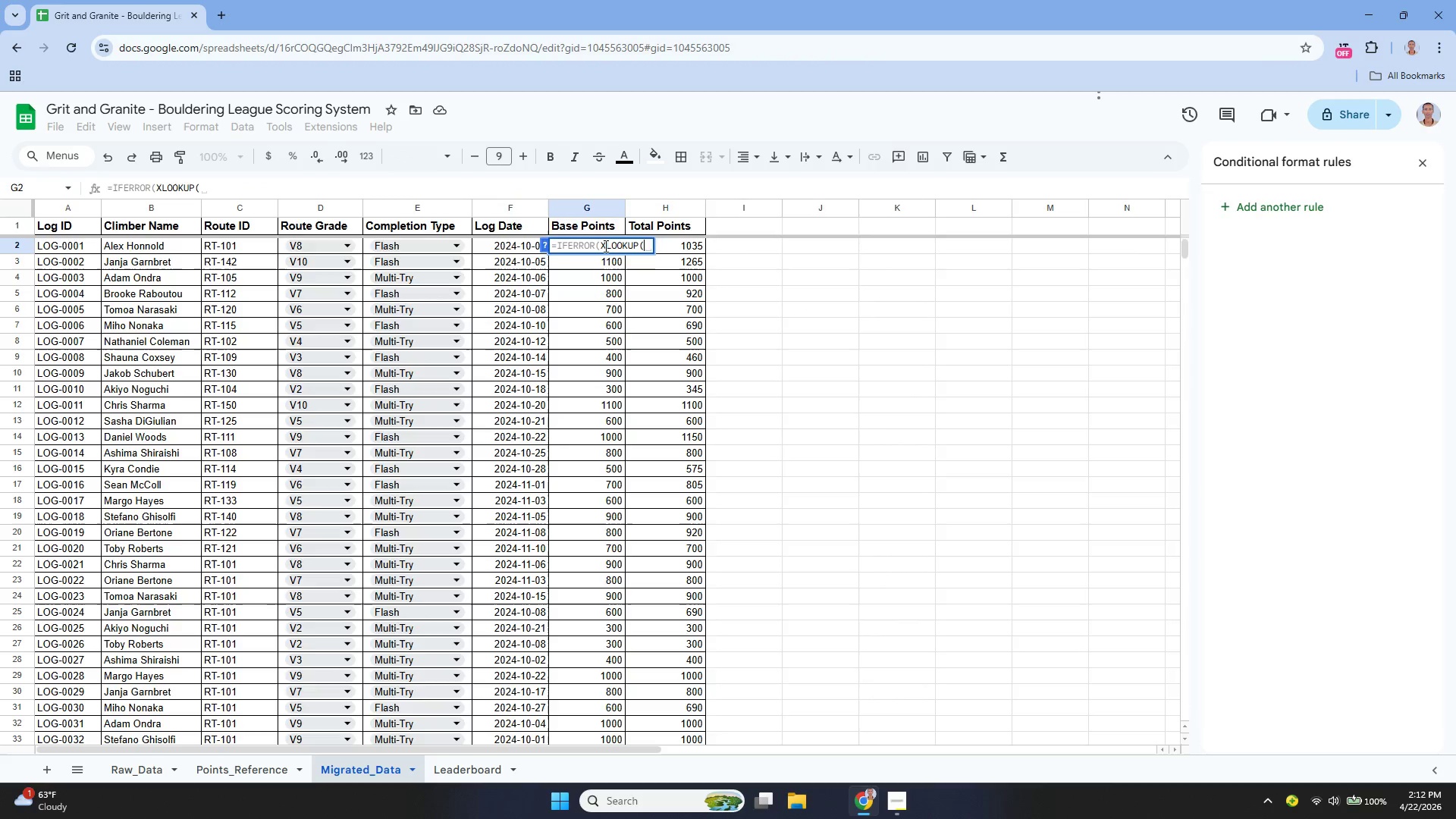 
type(TRIM)
 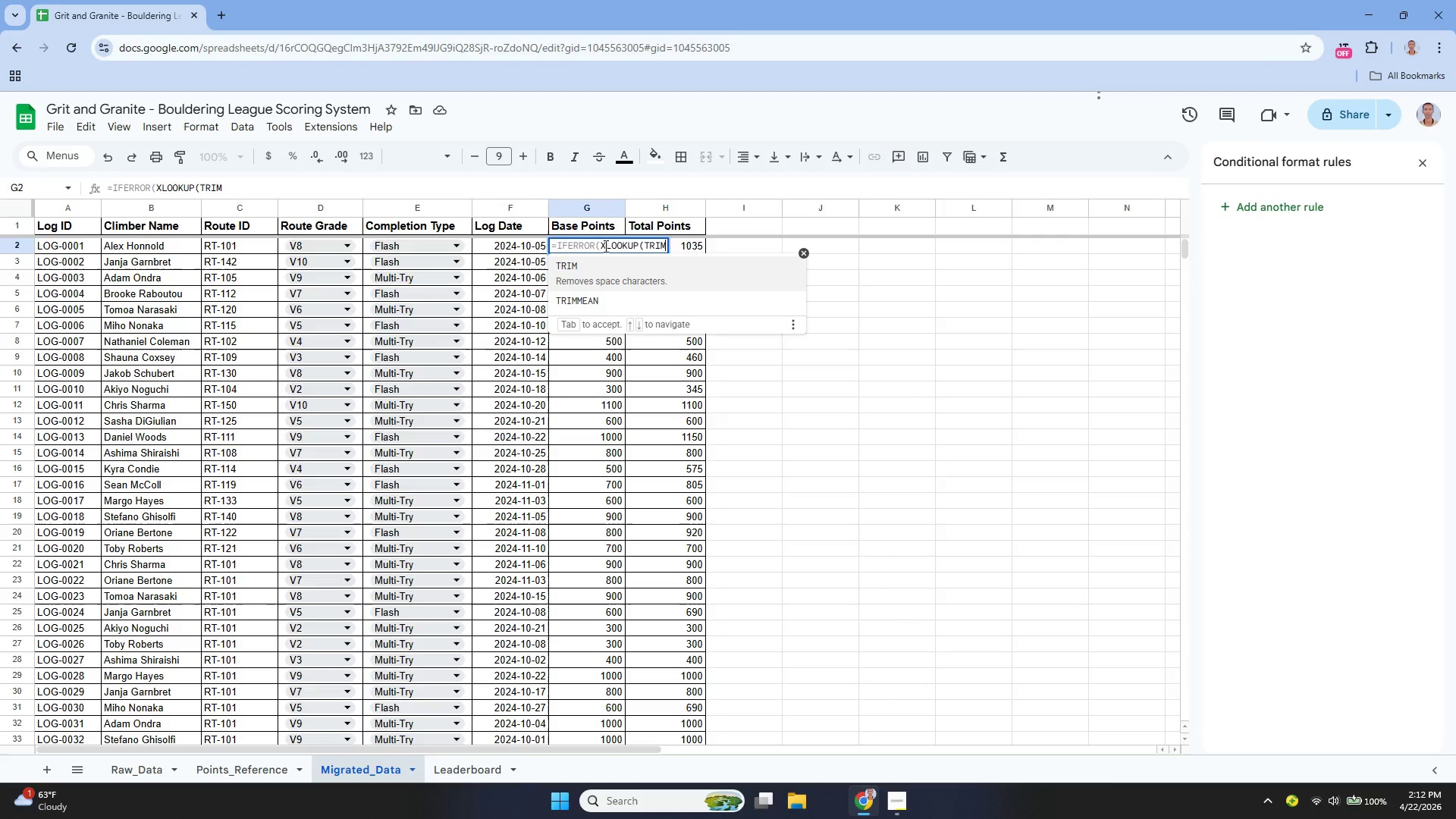 
key(Enter)
 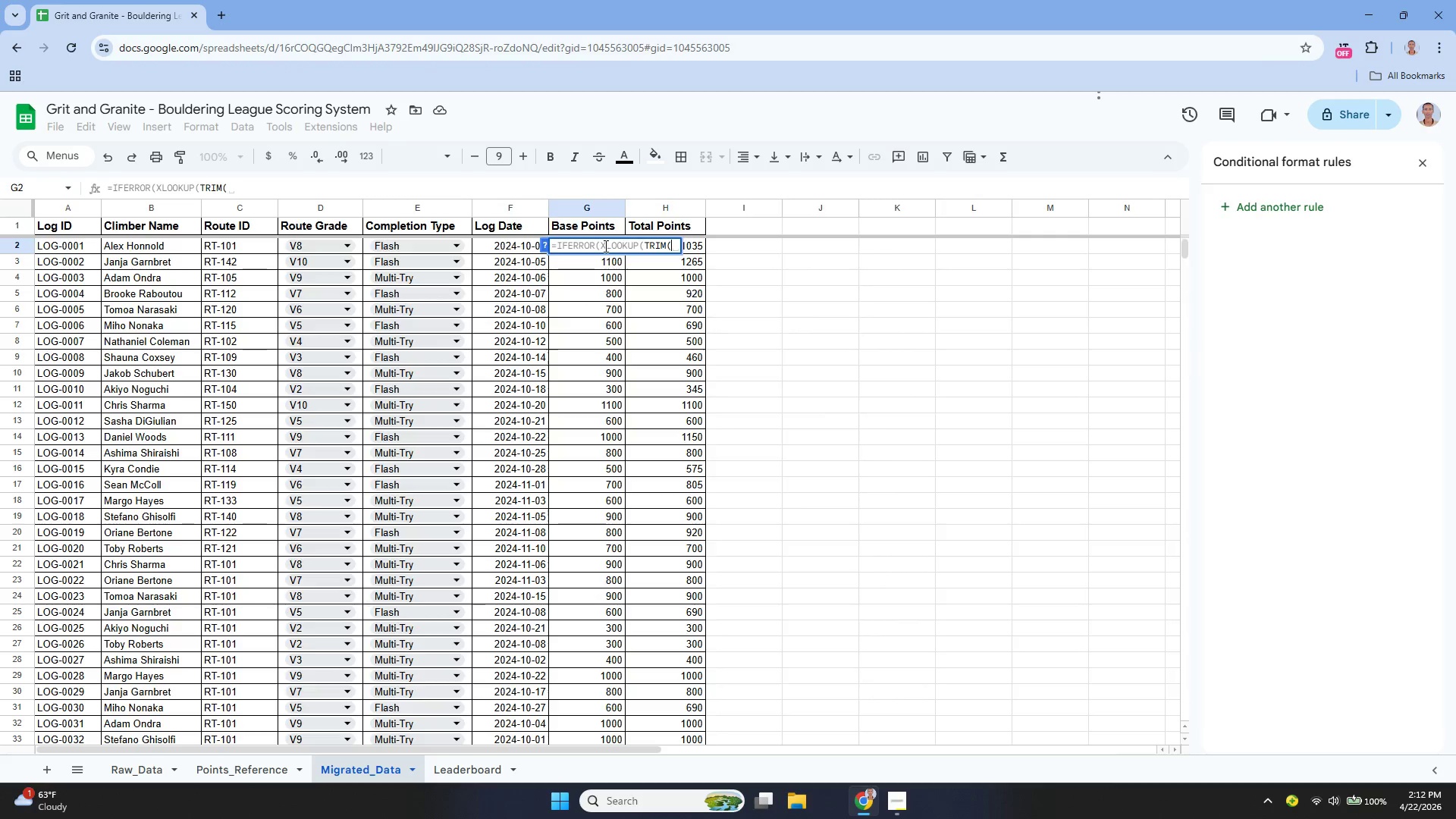 
type(D2)
 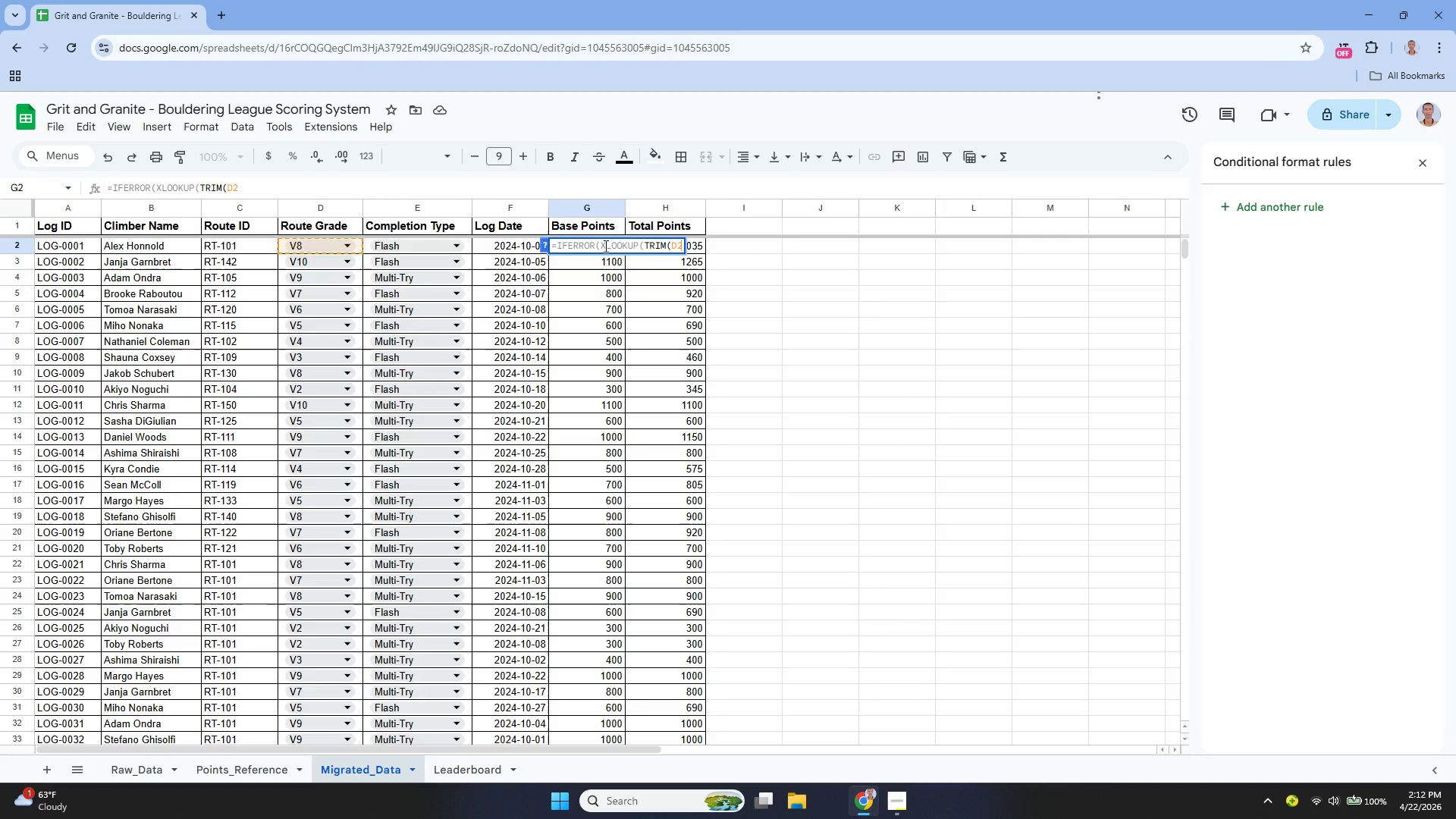 
type(), TRIM)
 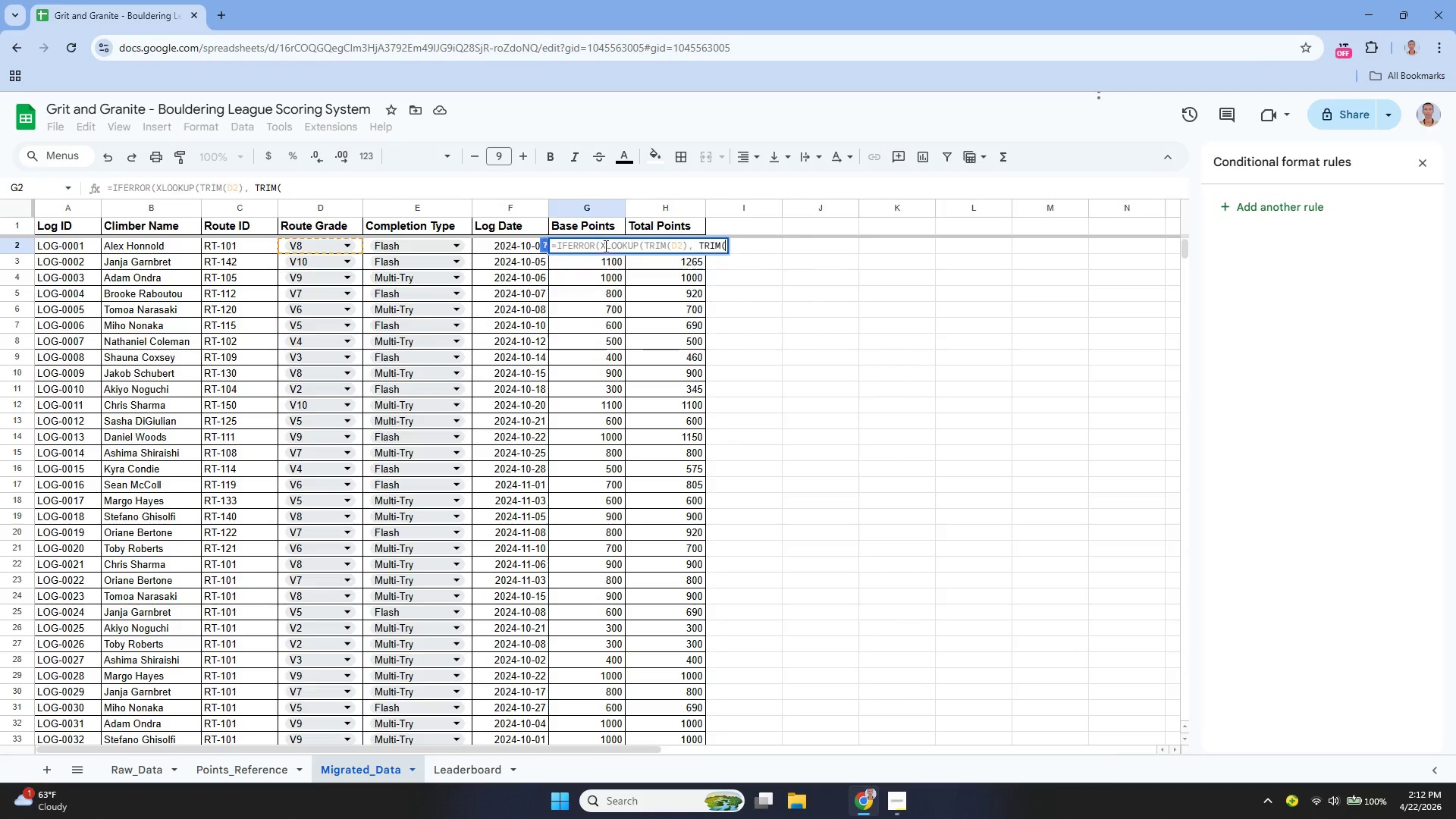 
key(Enter)
 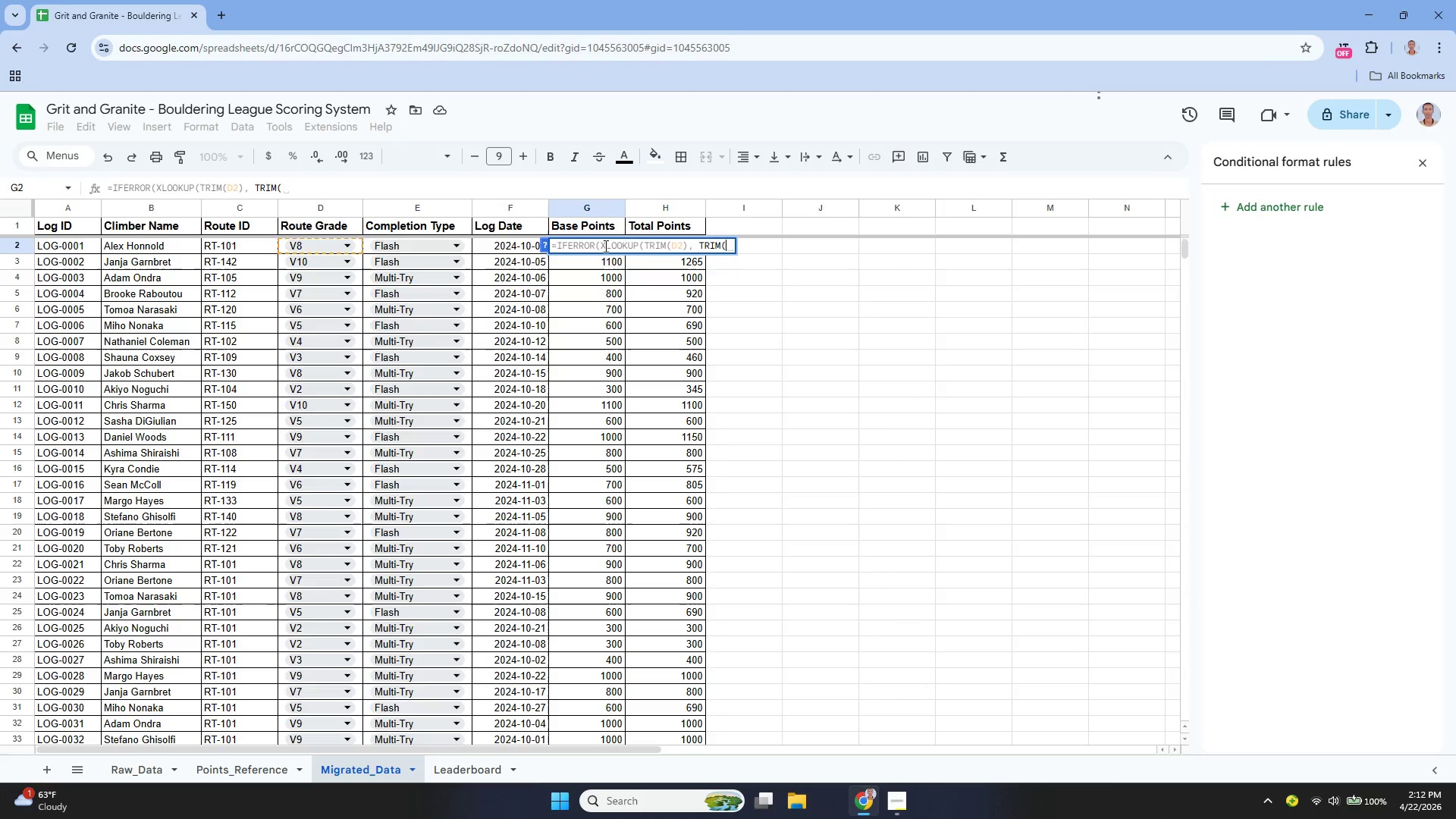 
type({)
key(Backspace)
type(Points_Reference!A2)
key(Backspace)
 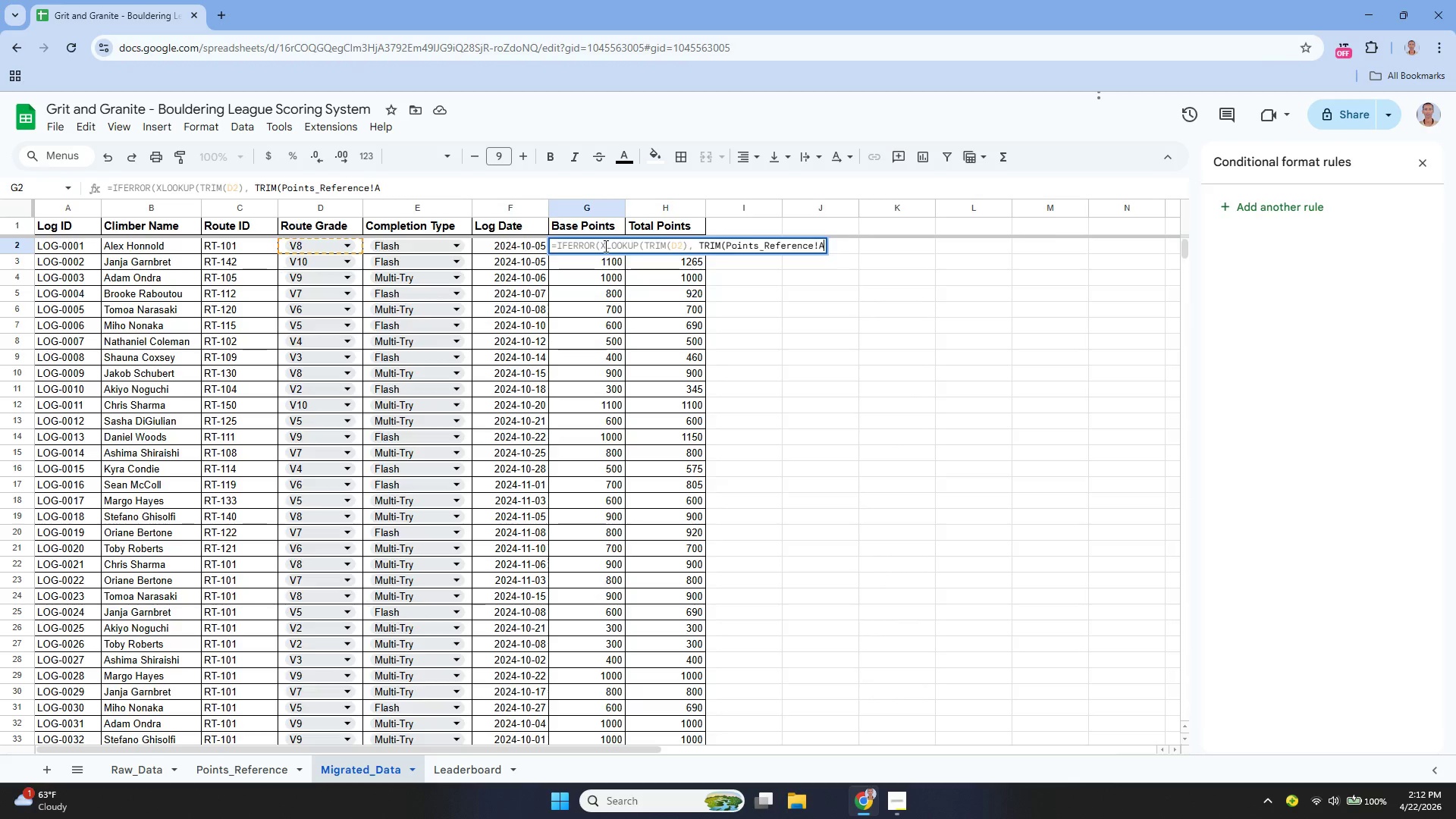 
type($2:A$12), Points_Reference)
 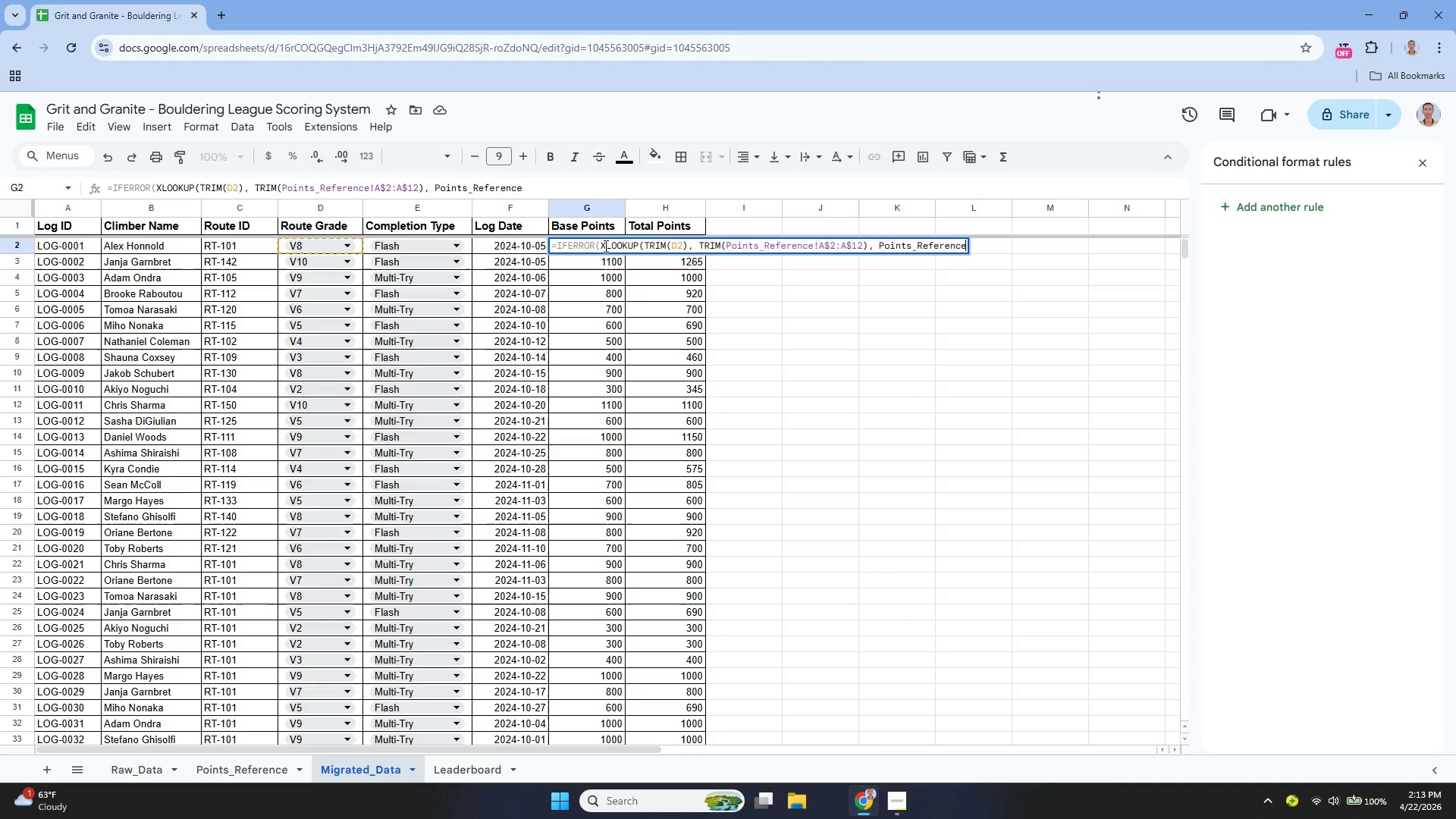 
type(!B$2:B@)
key(Backspace)
type($)
 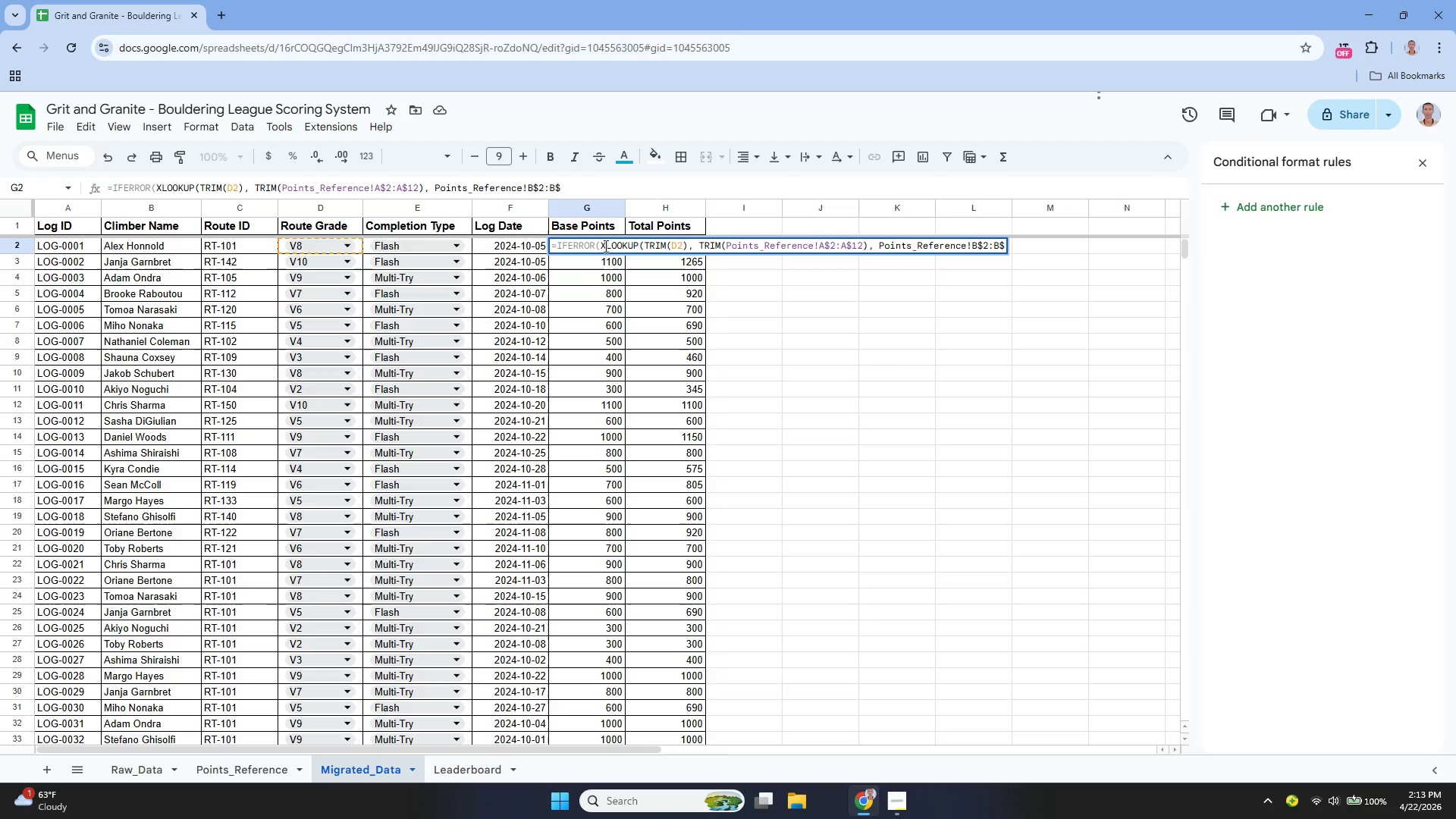 
type(12, 0), 0))
 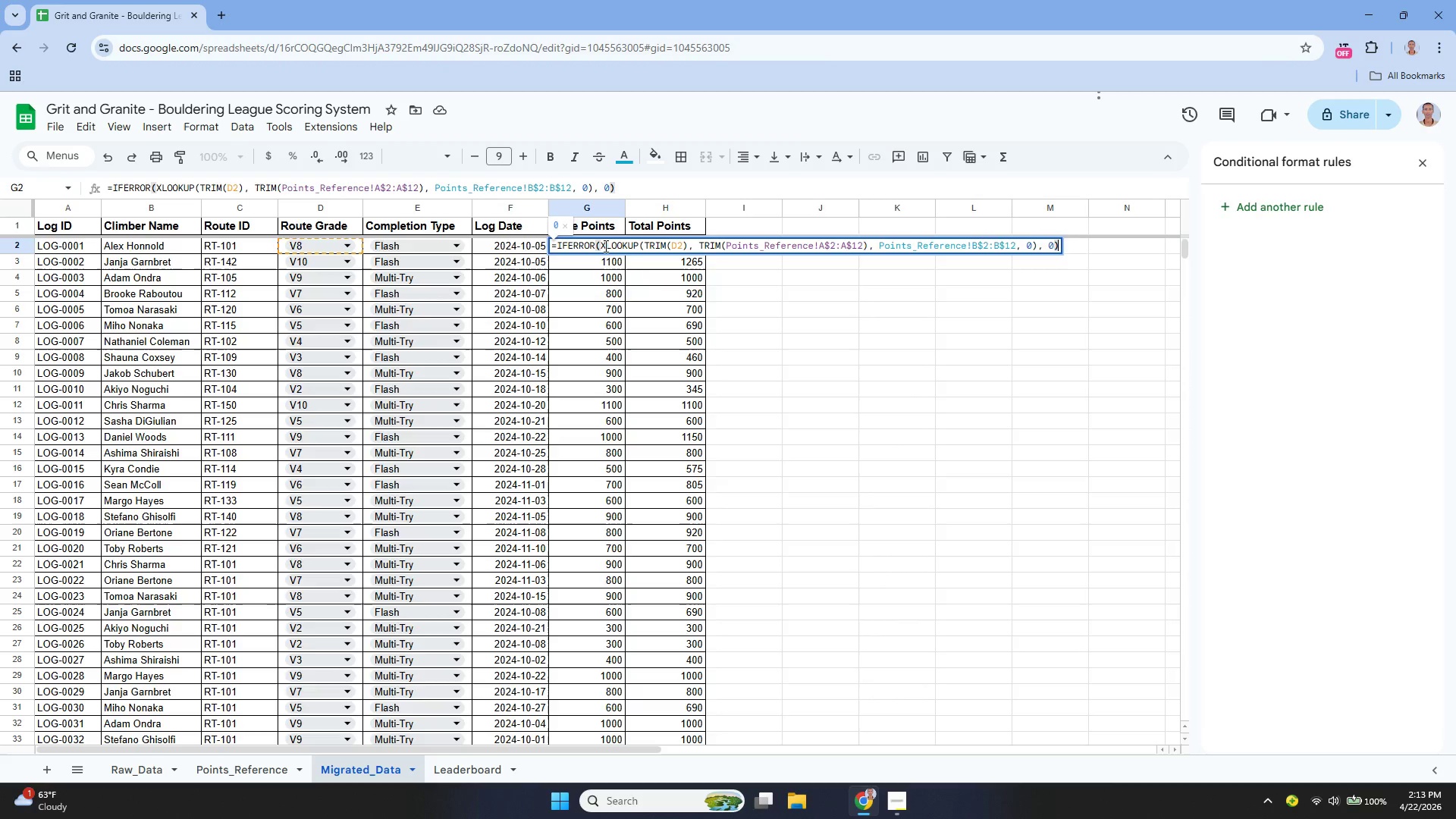 
wait(25.39)
 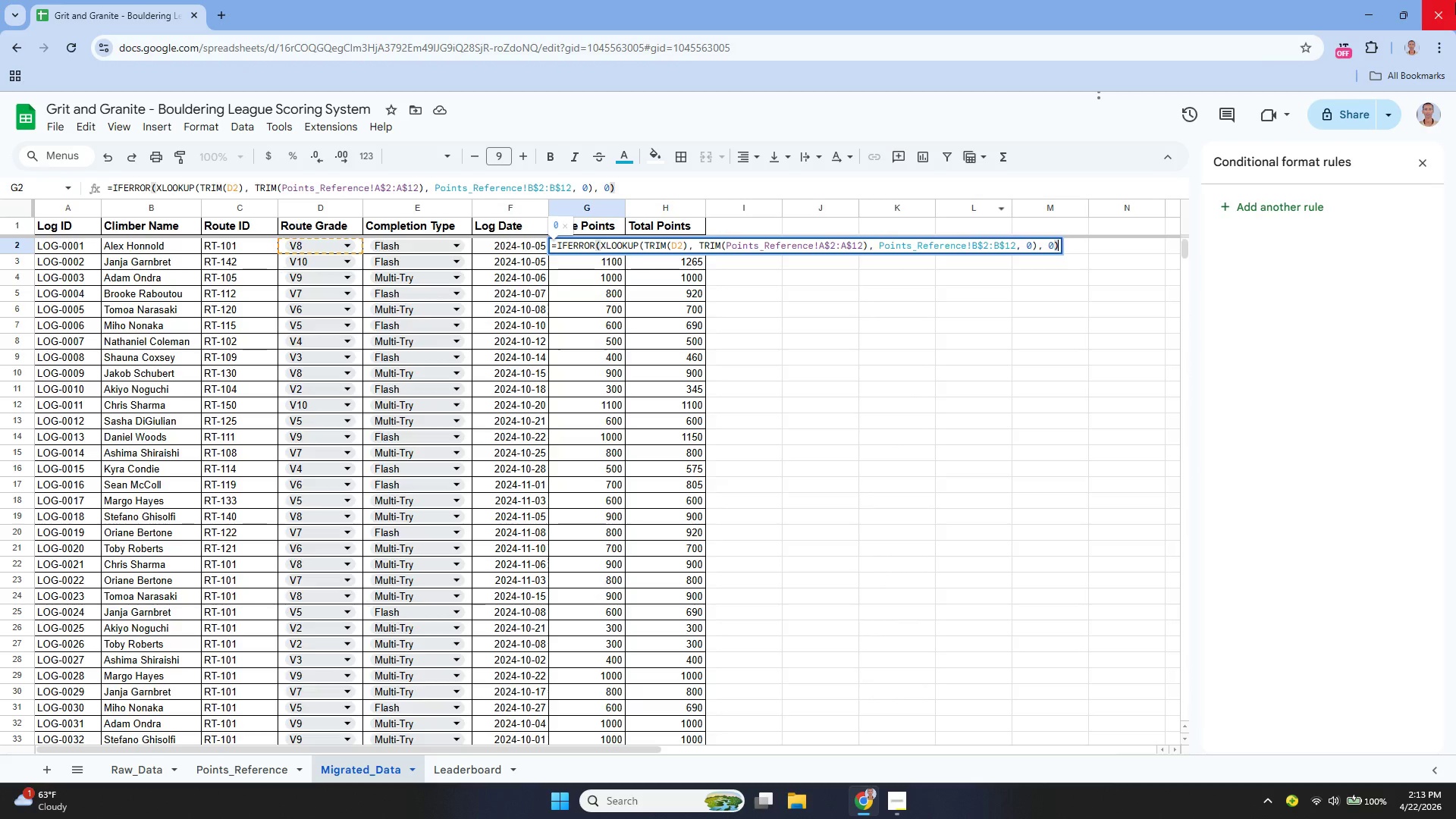 
key(Enter)
 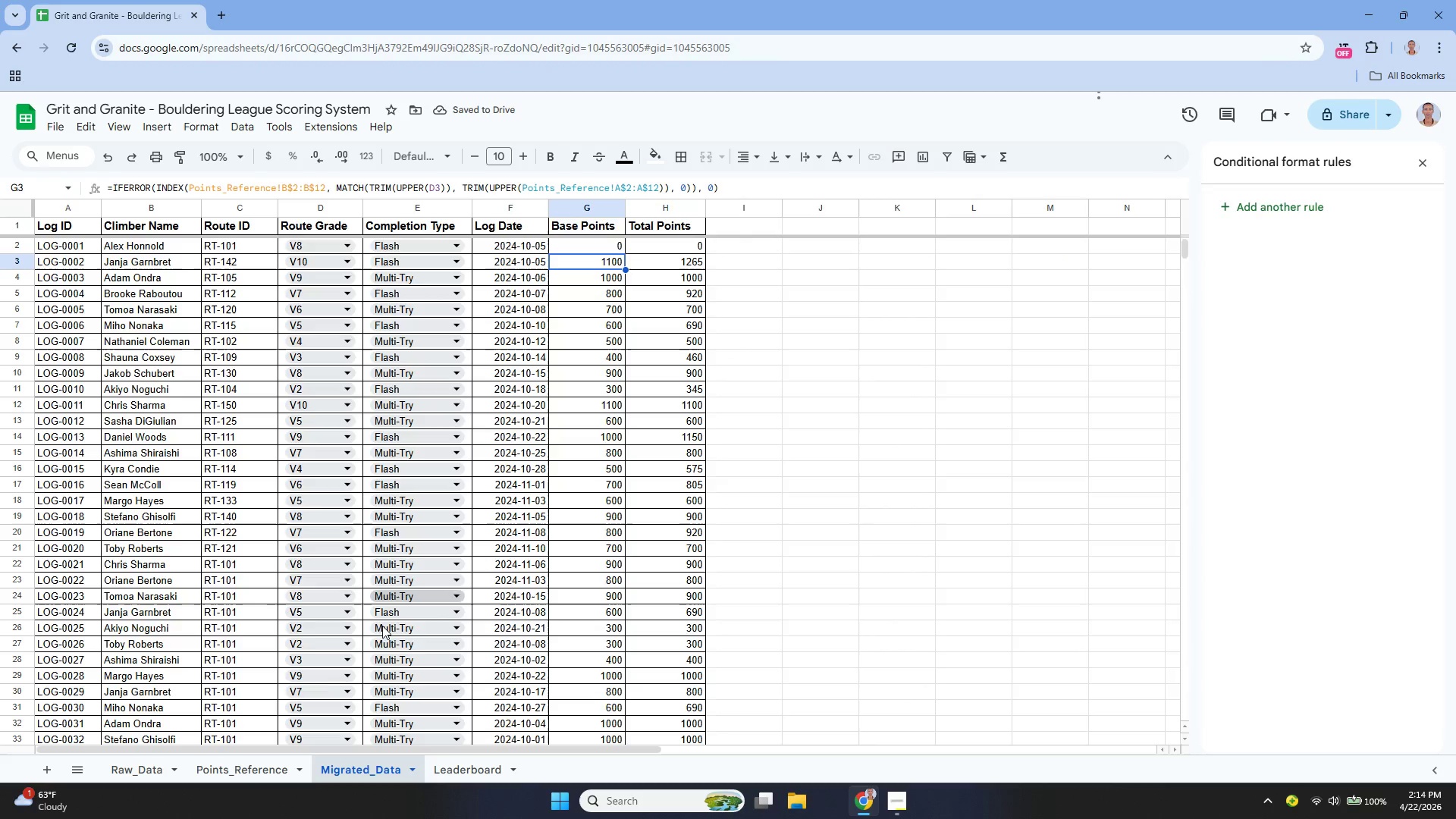 
left_click([256, 779])
 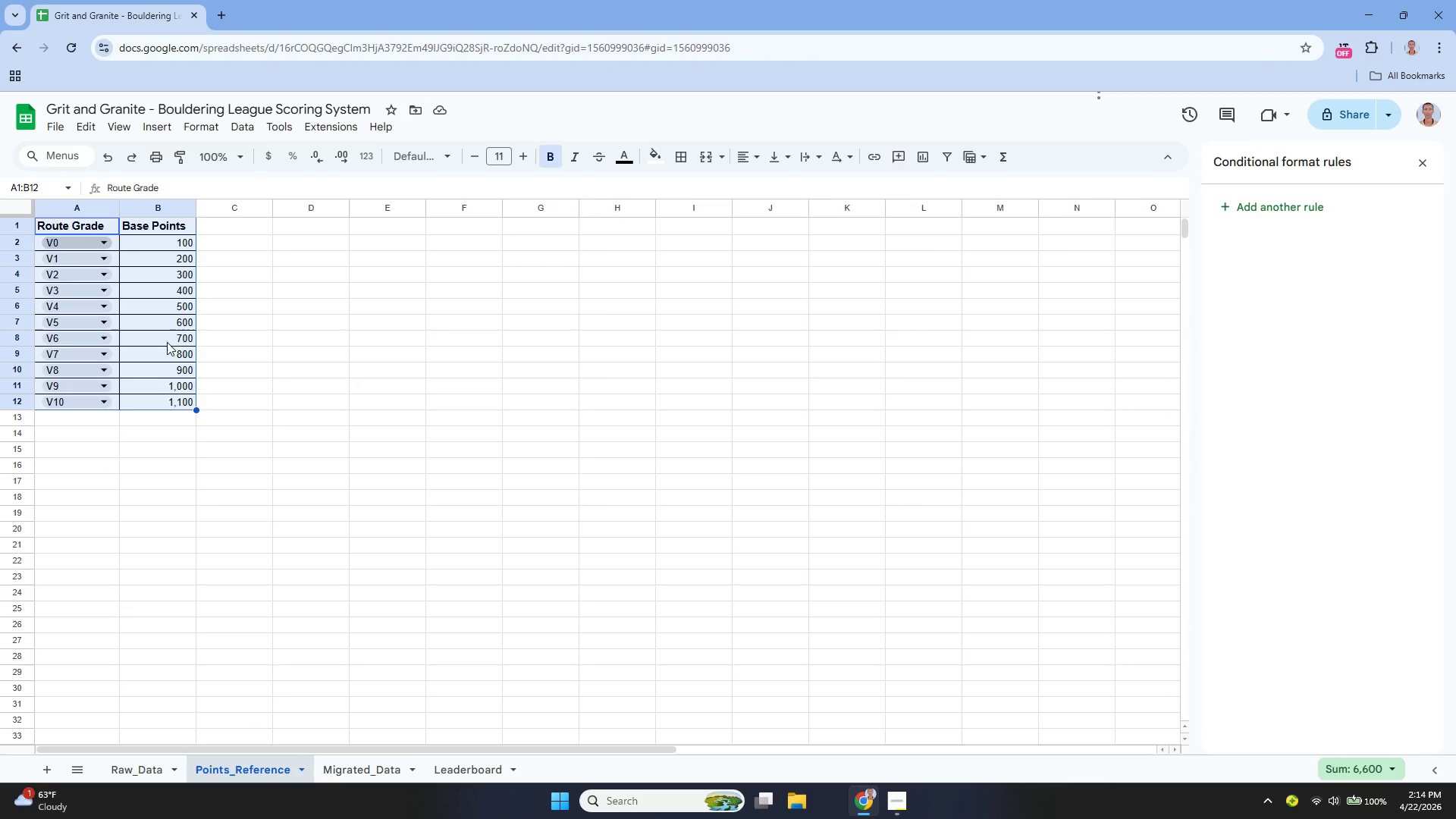 
left_click([375, 764])
 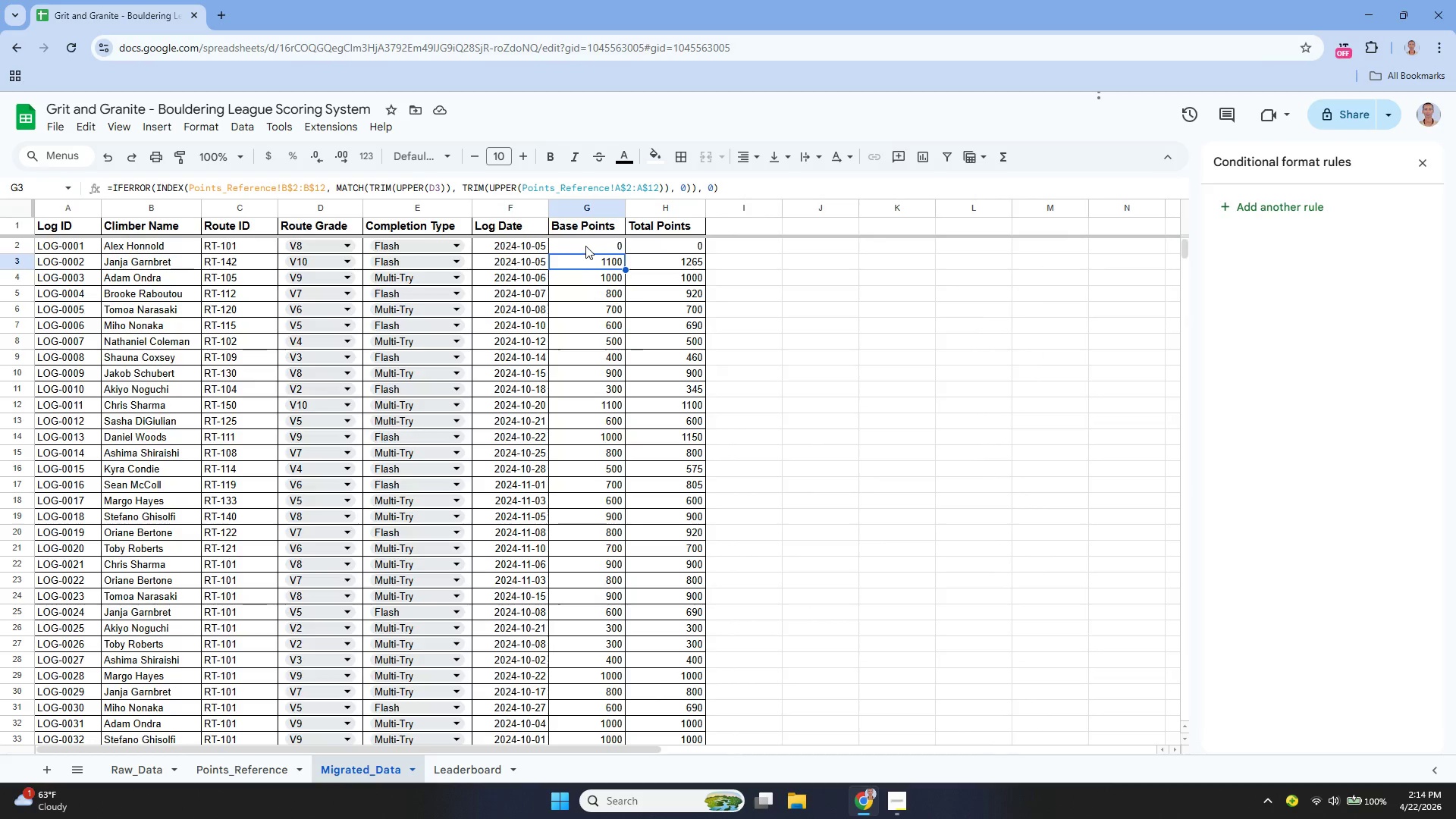 
double_click([585, 246])
 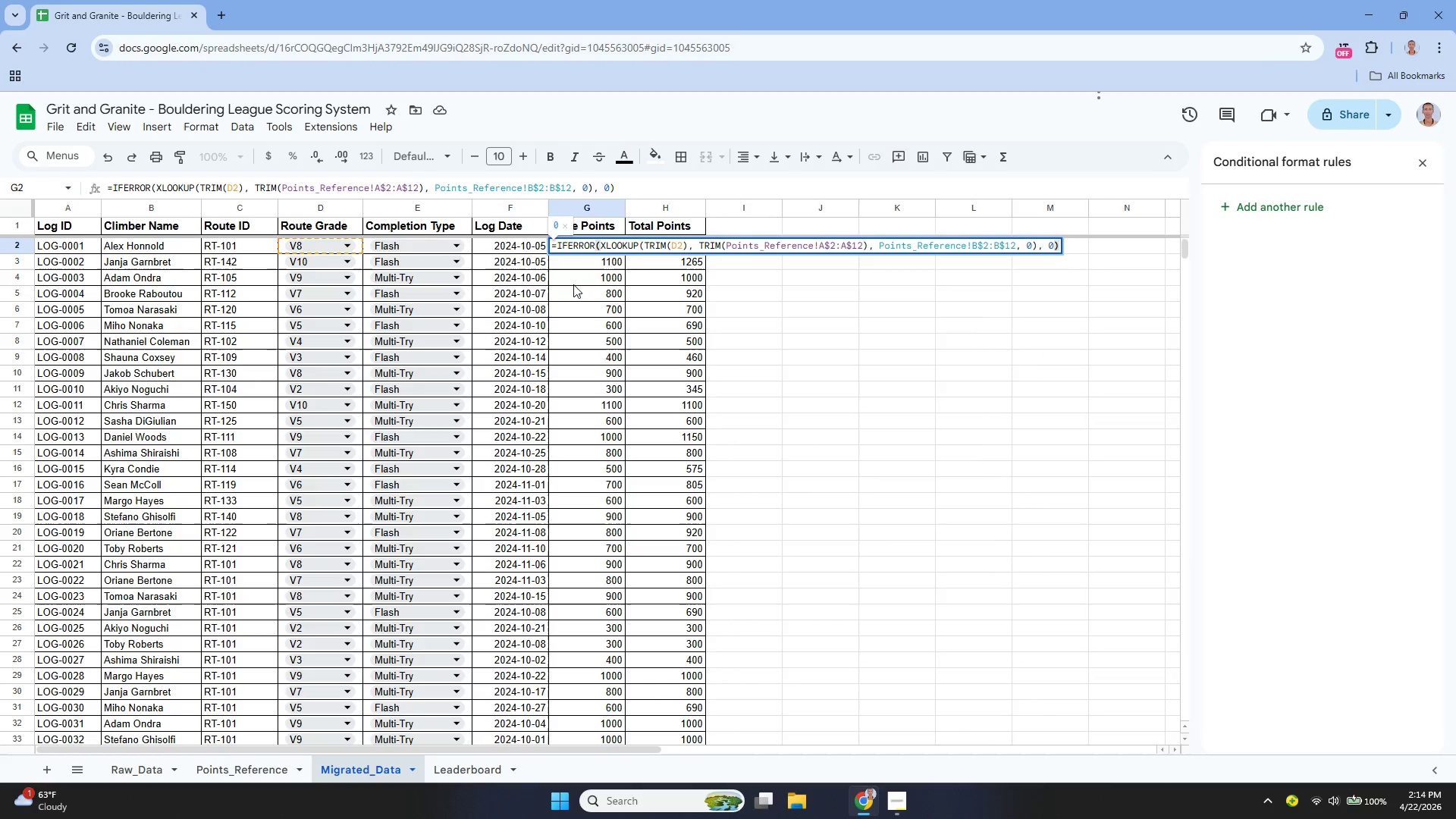 
wait(11.3)
 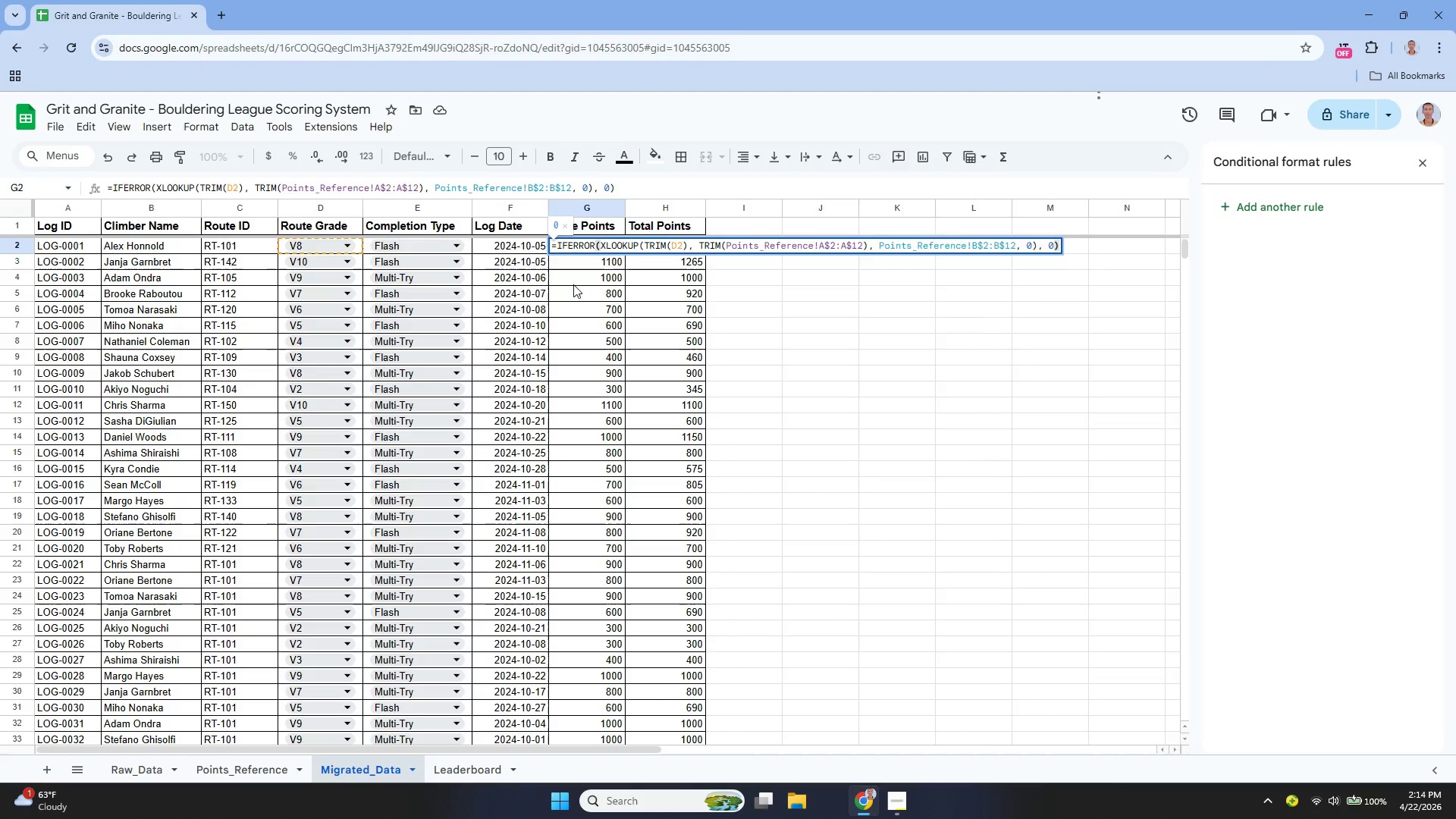 
left_click([269, 779])
 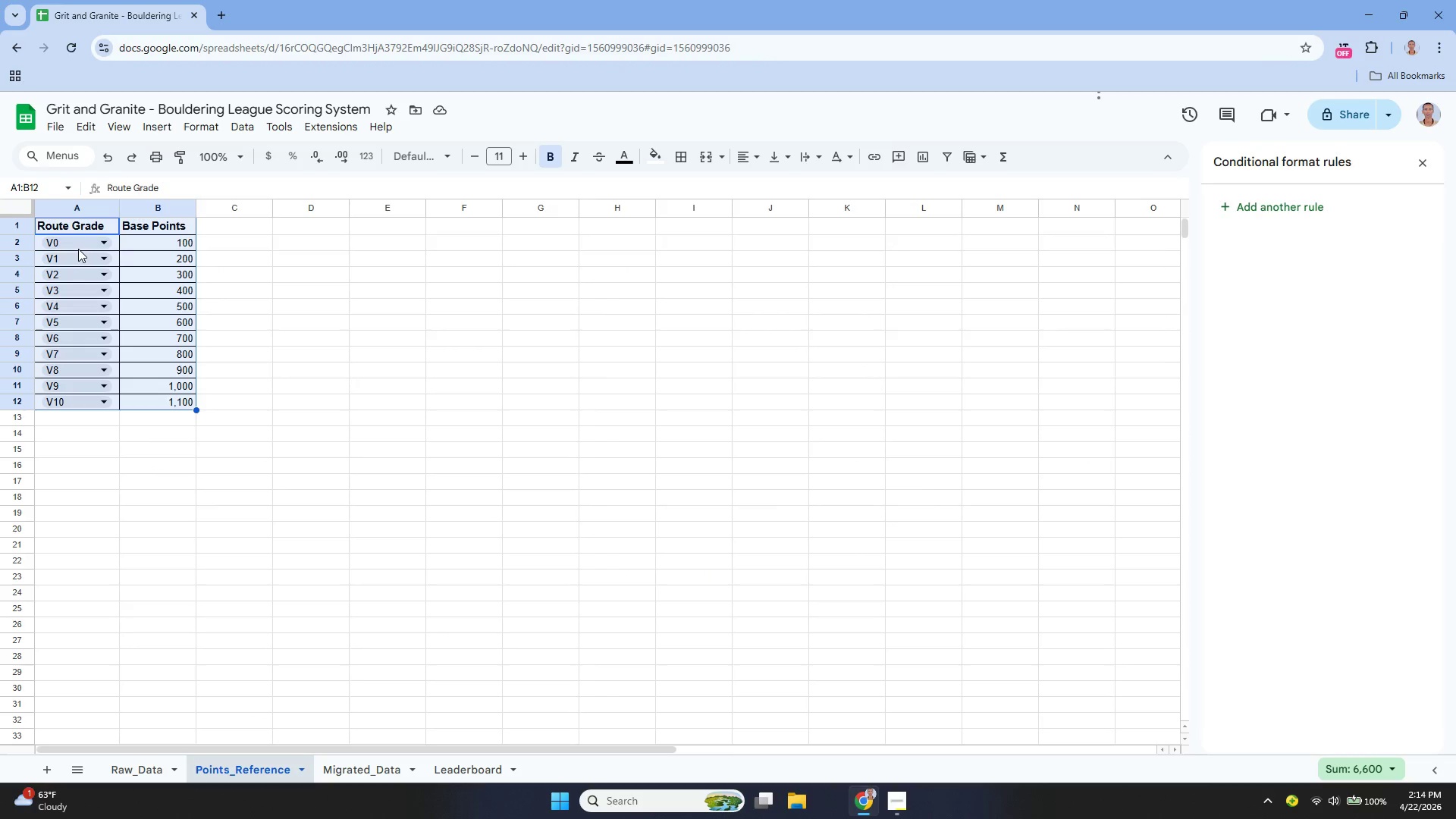 
left_click([78, 247])
 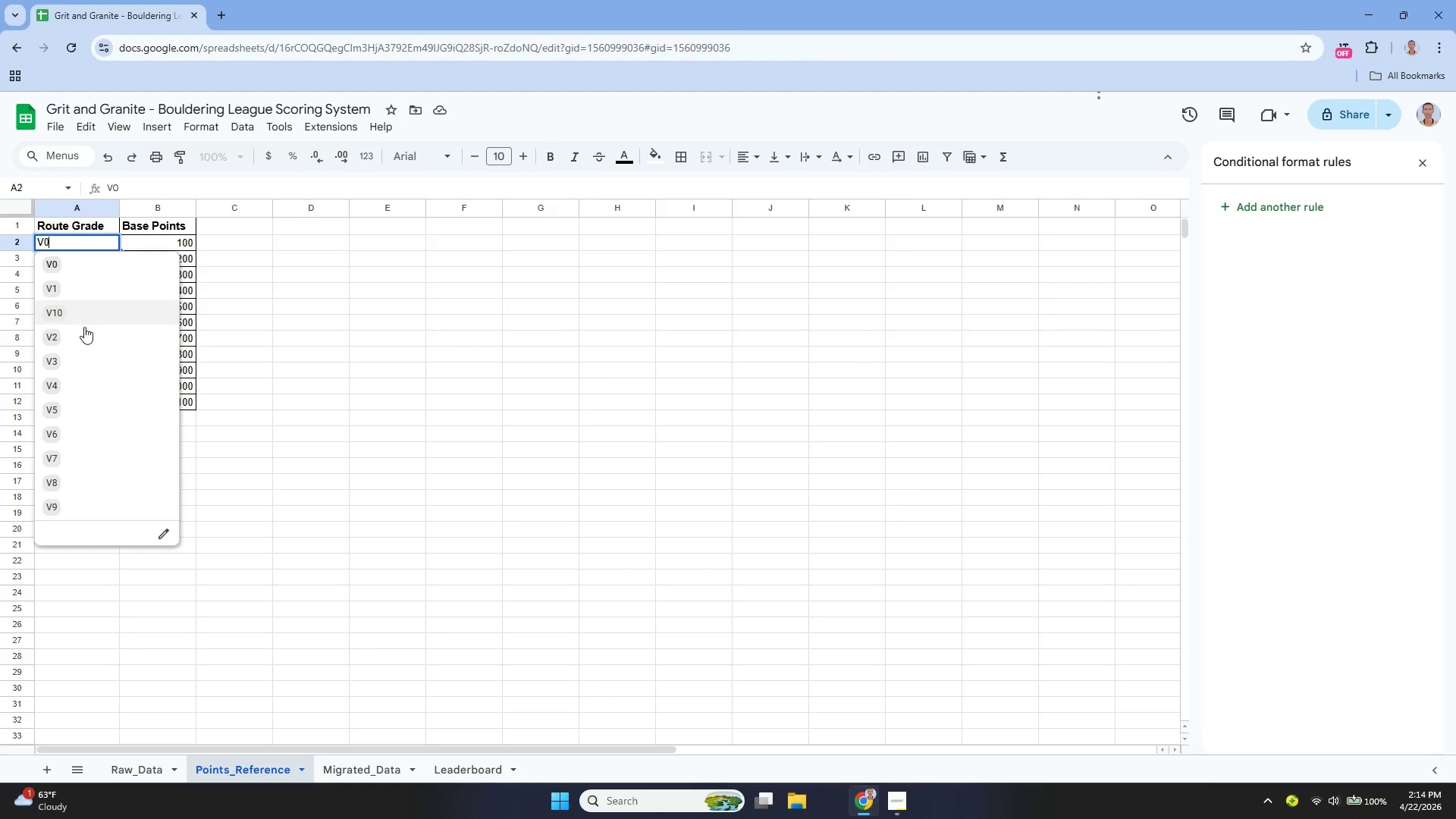 
left_click([74, 479])
 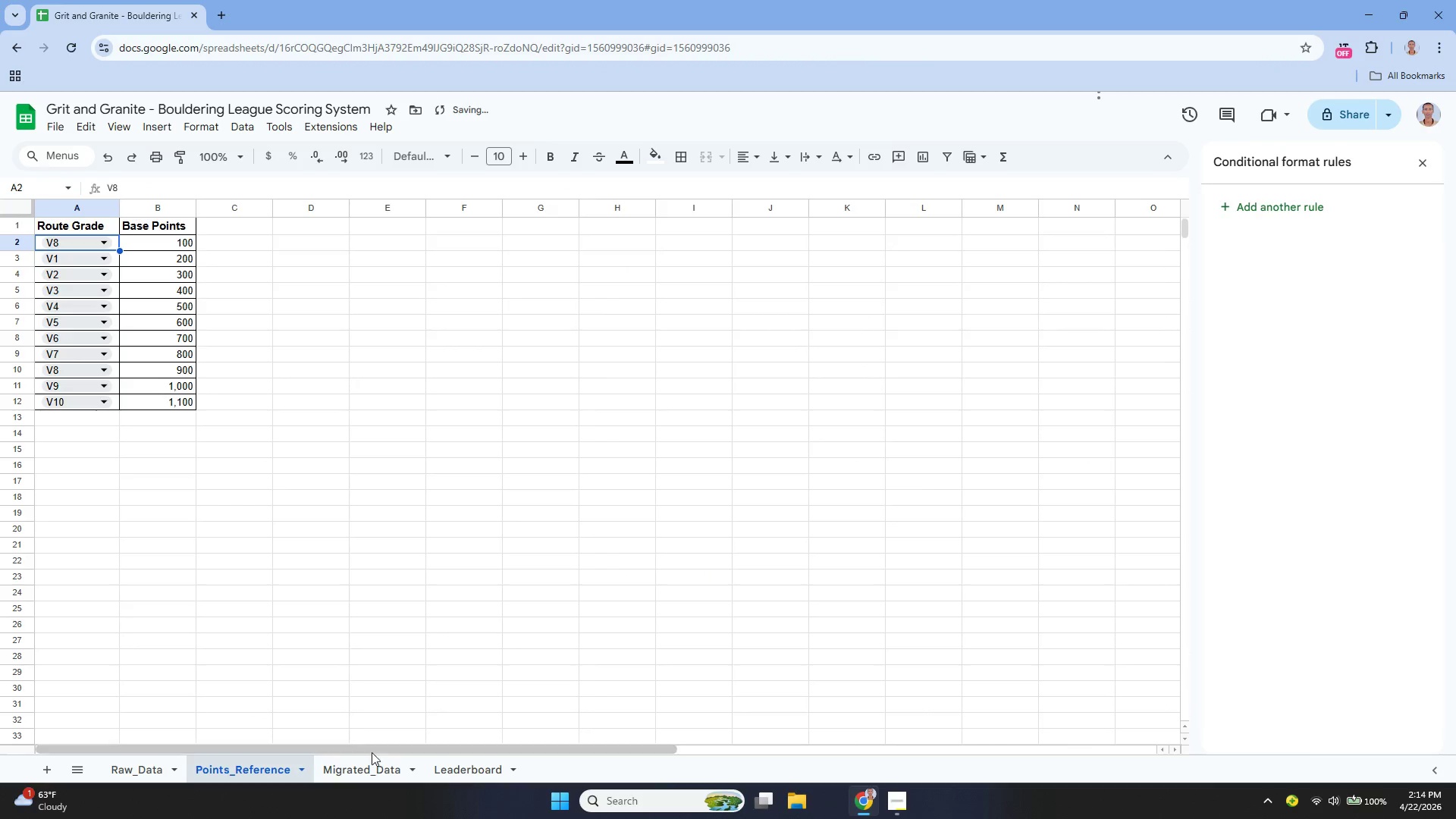 
left_click([375, 761])
 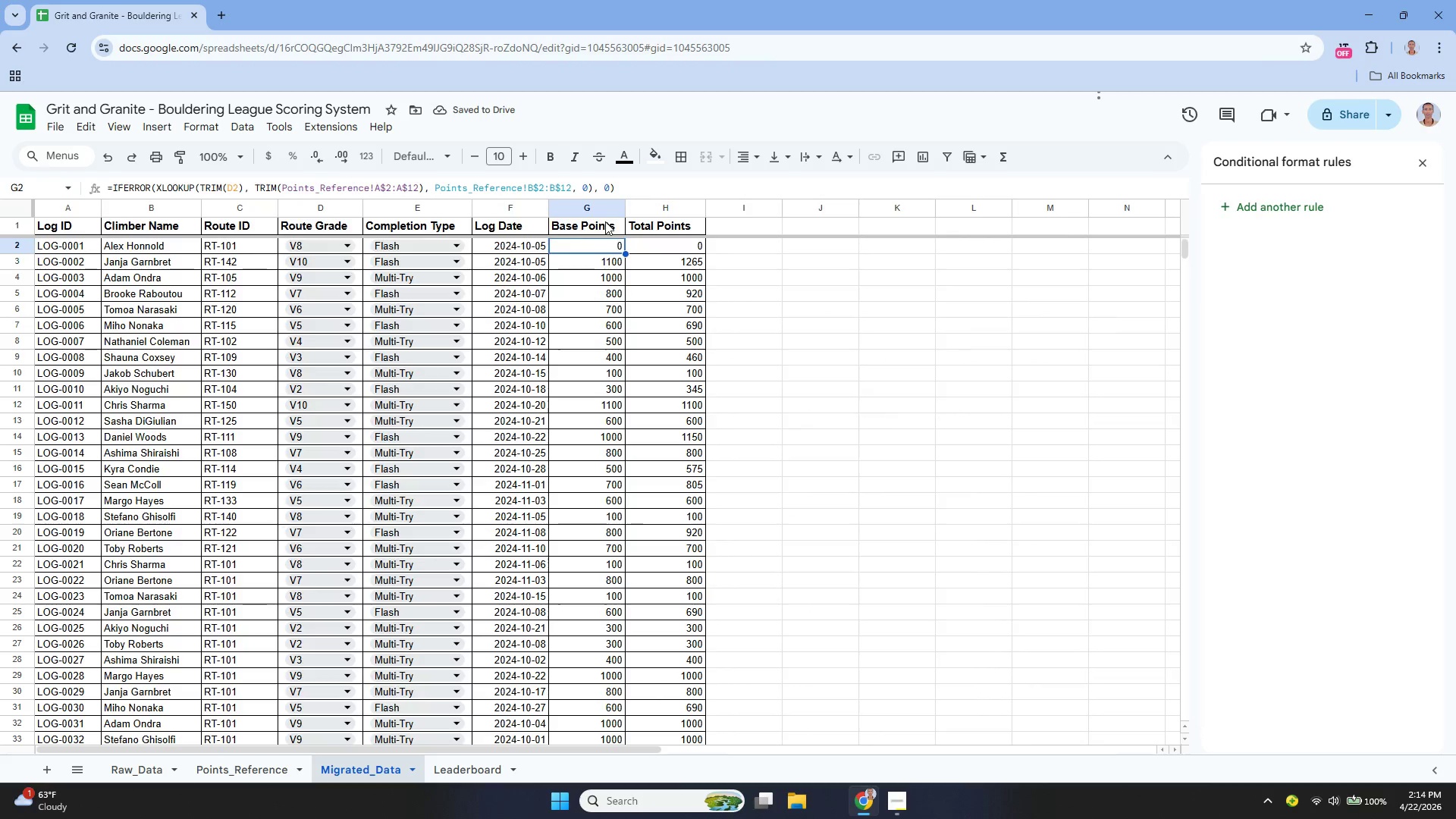 
left_click([579, 242])
 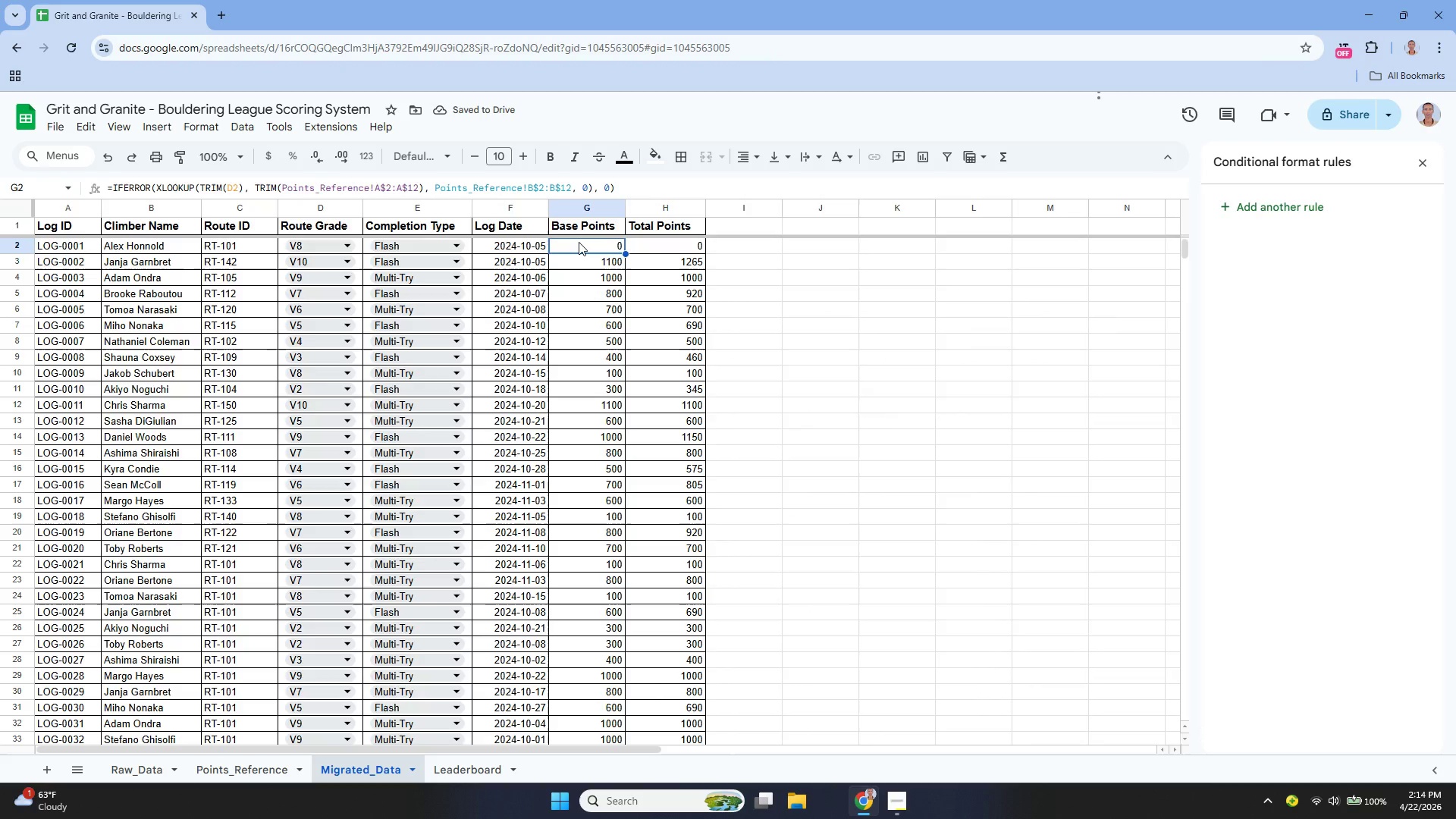 
key(Enter)
 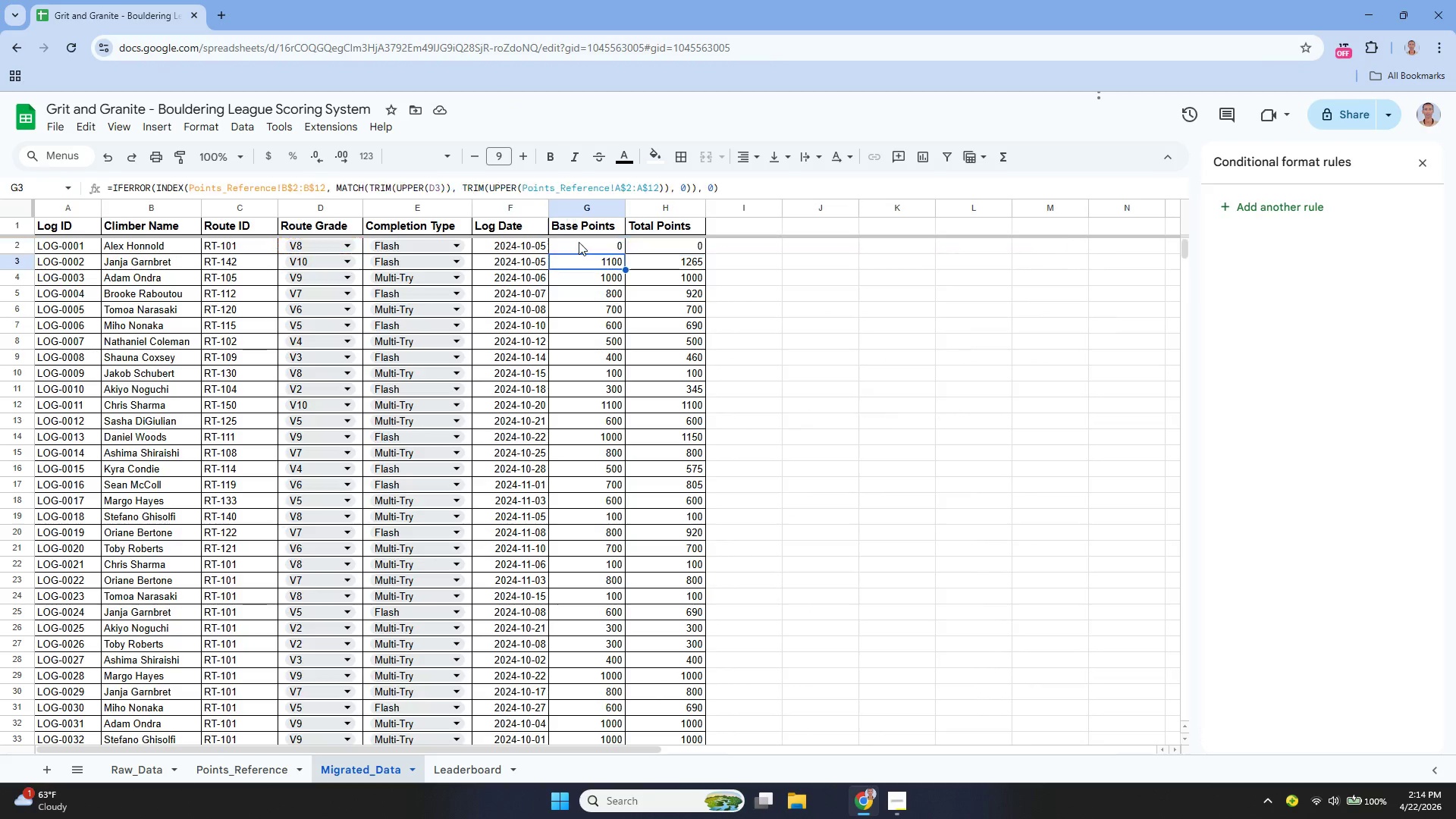 
key(Enter)
 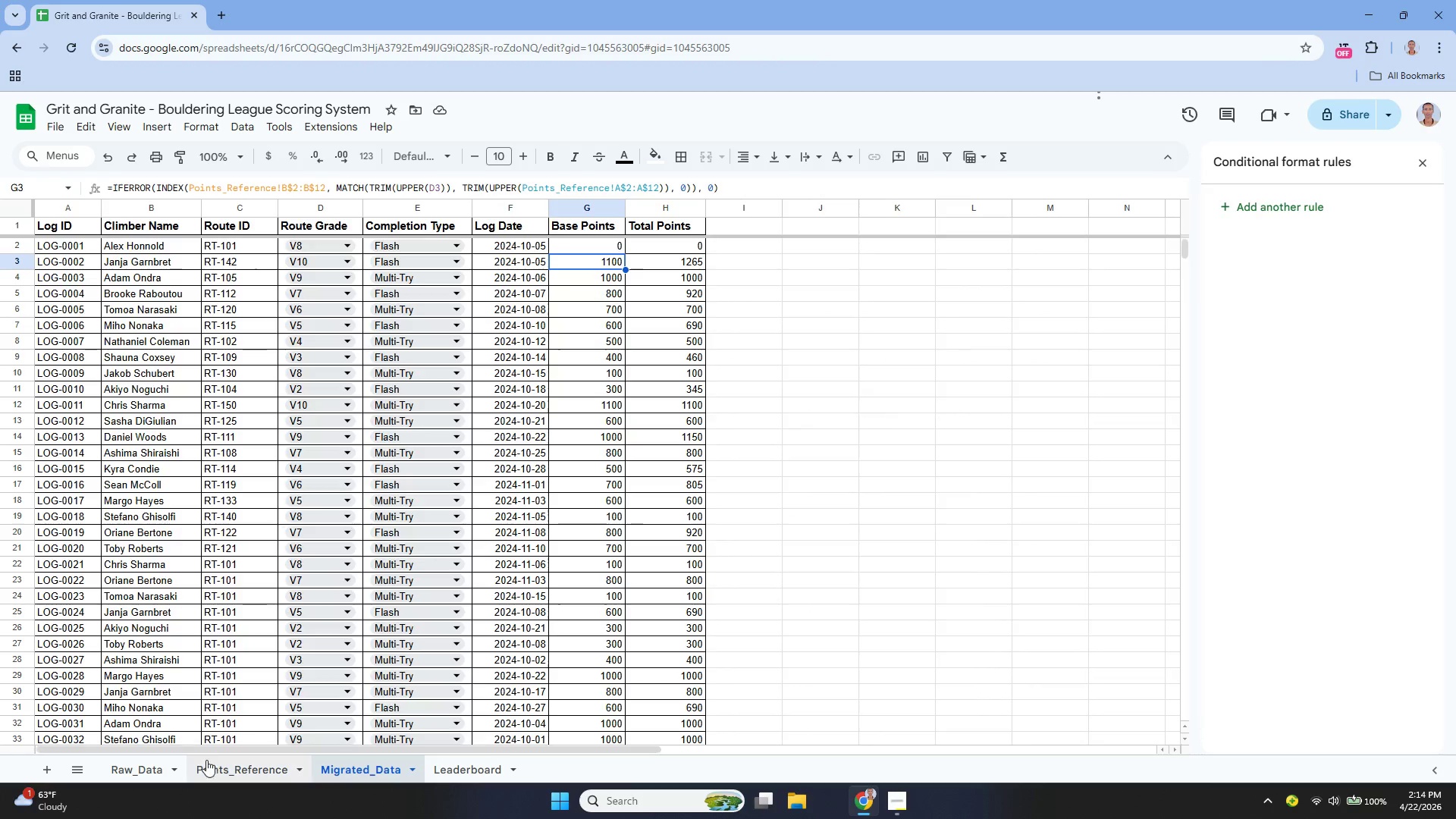 
left_click([228, 768])
 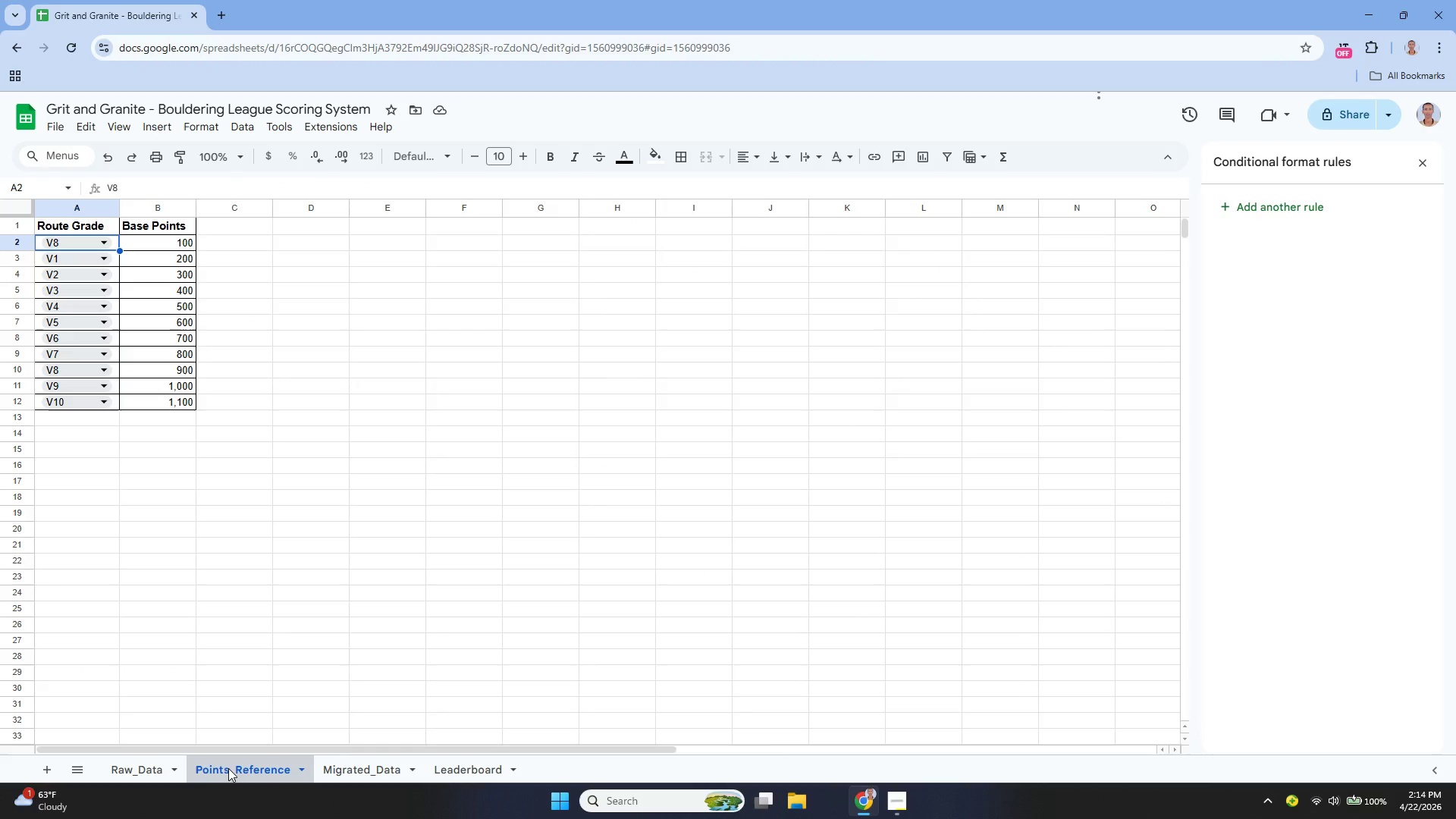 
key(Control+Z)
 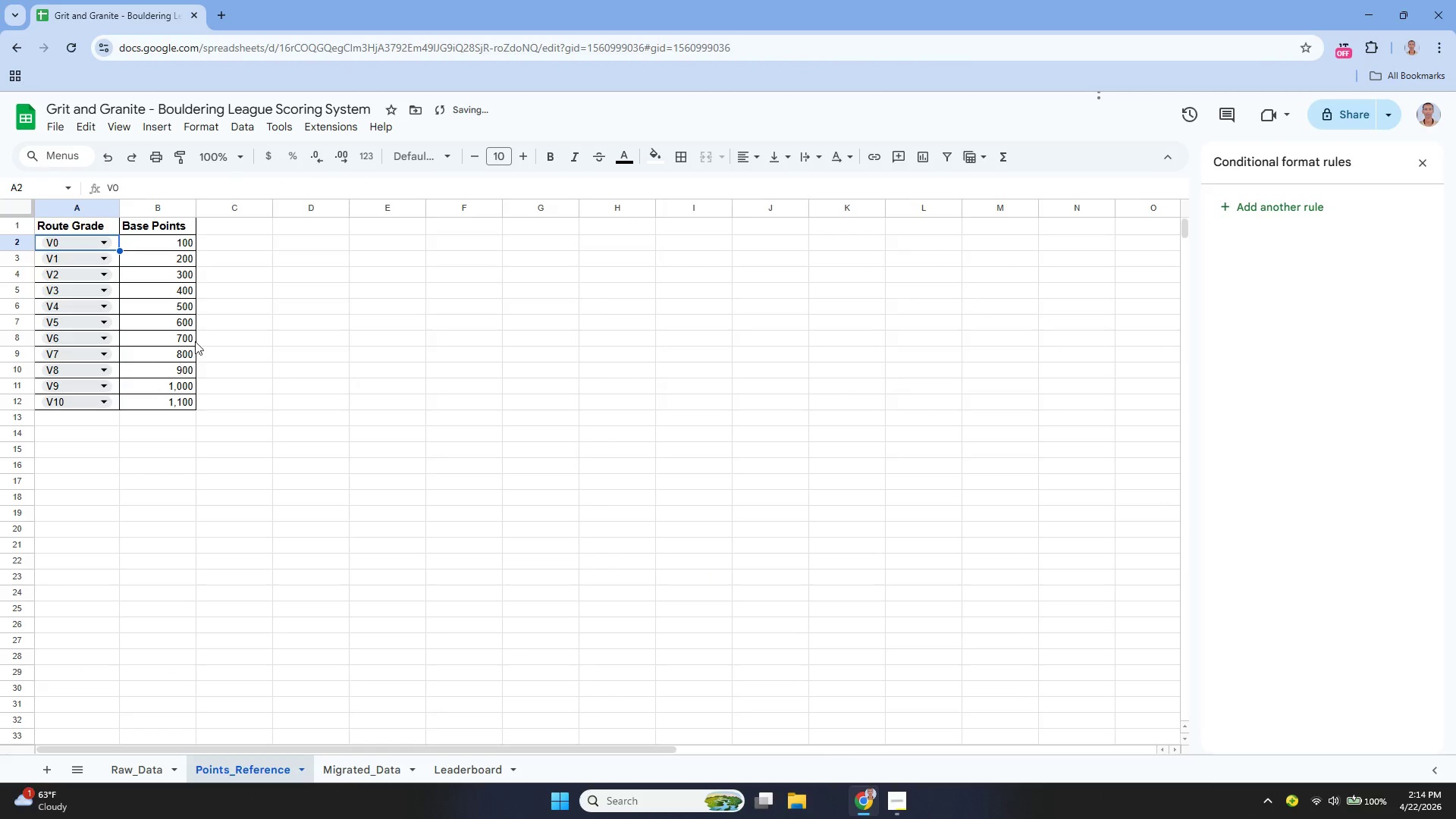 
left_click([248, 330])
 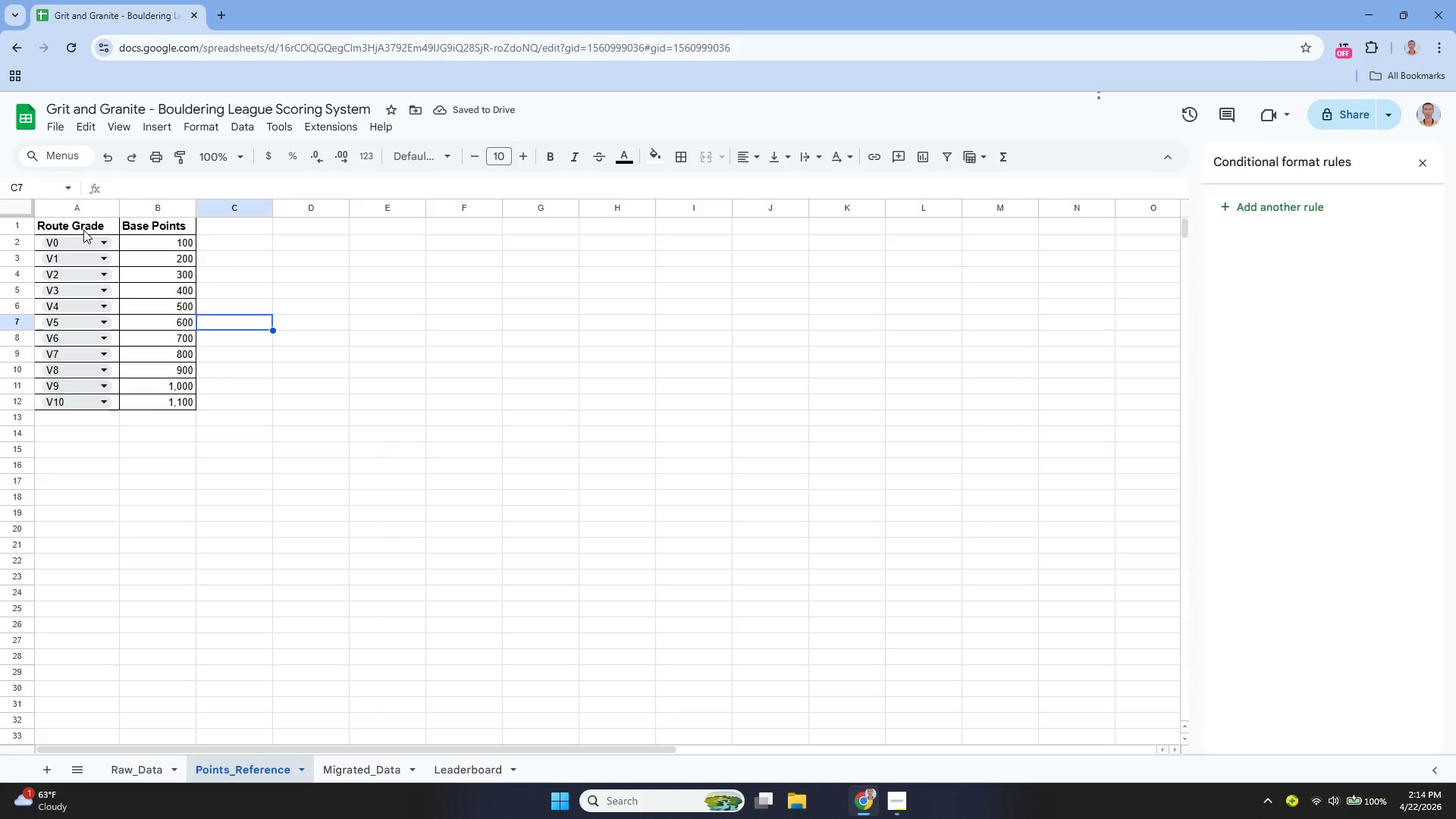 
left_click_drag(start_coordinate=[87, 238], to_coordinate=[268, 291])
 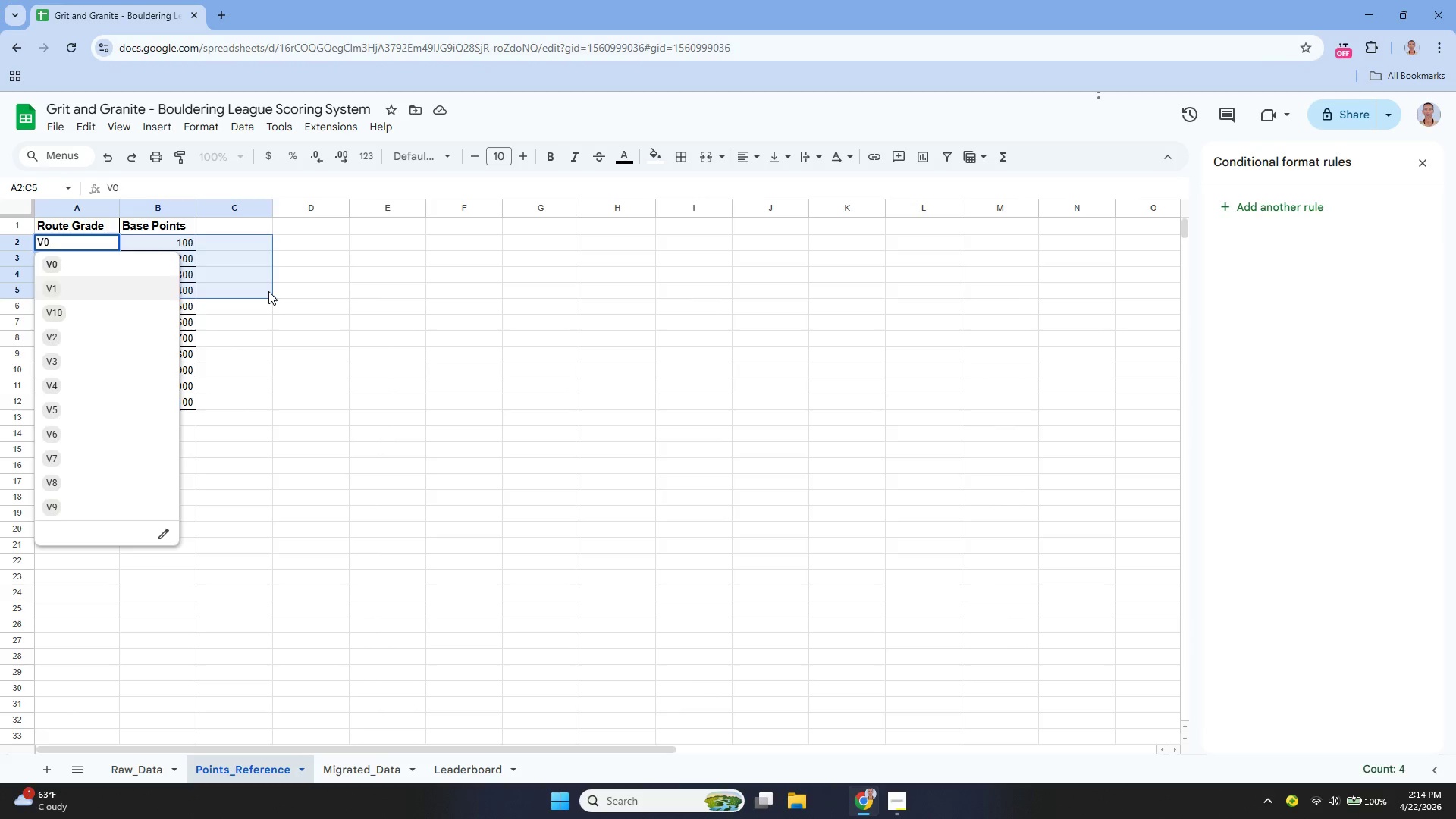 
left_click([268, 291])
 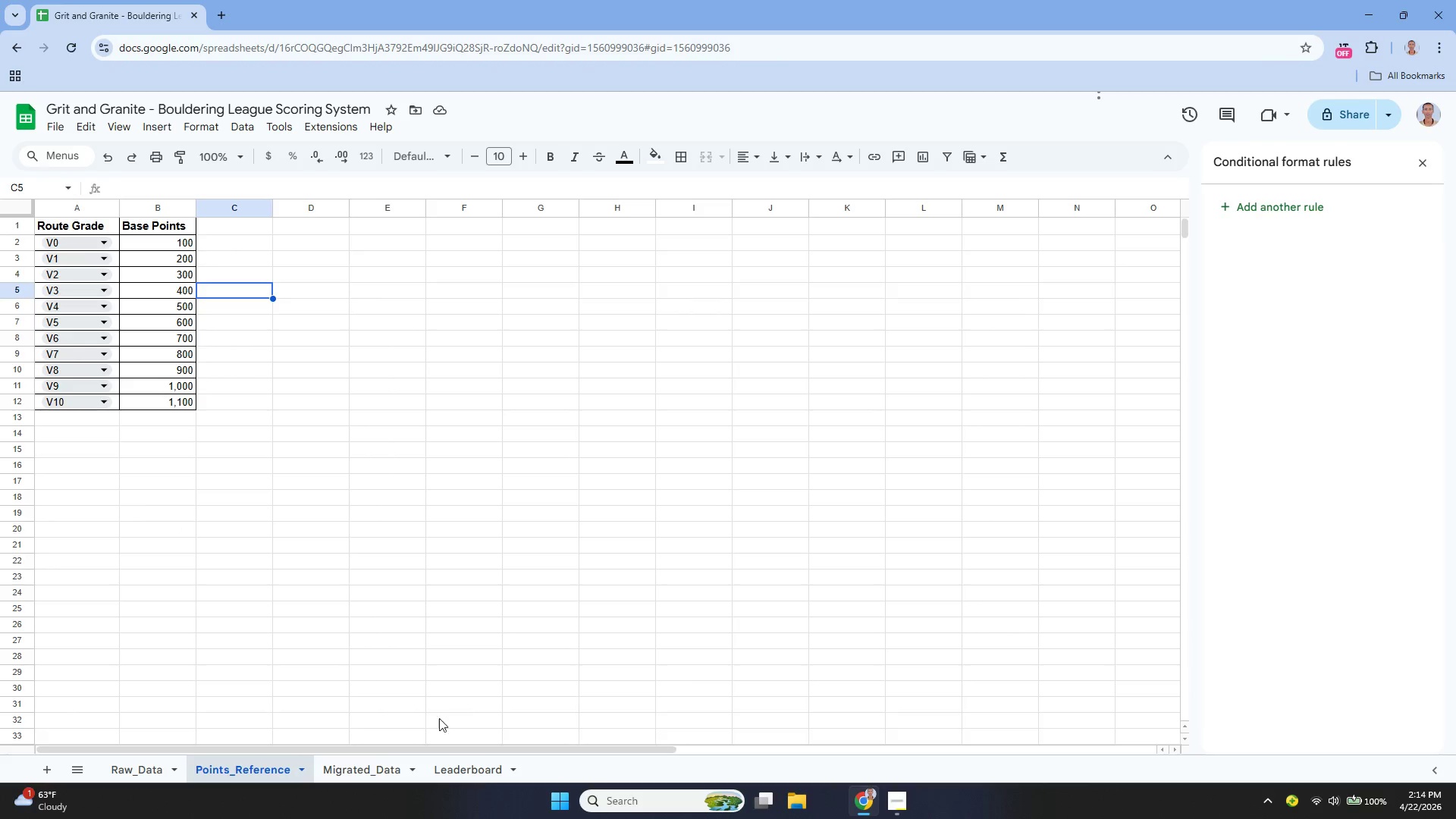 
left_click([397, 762])
 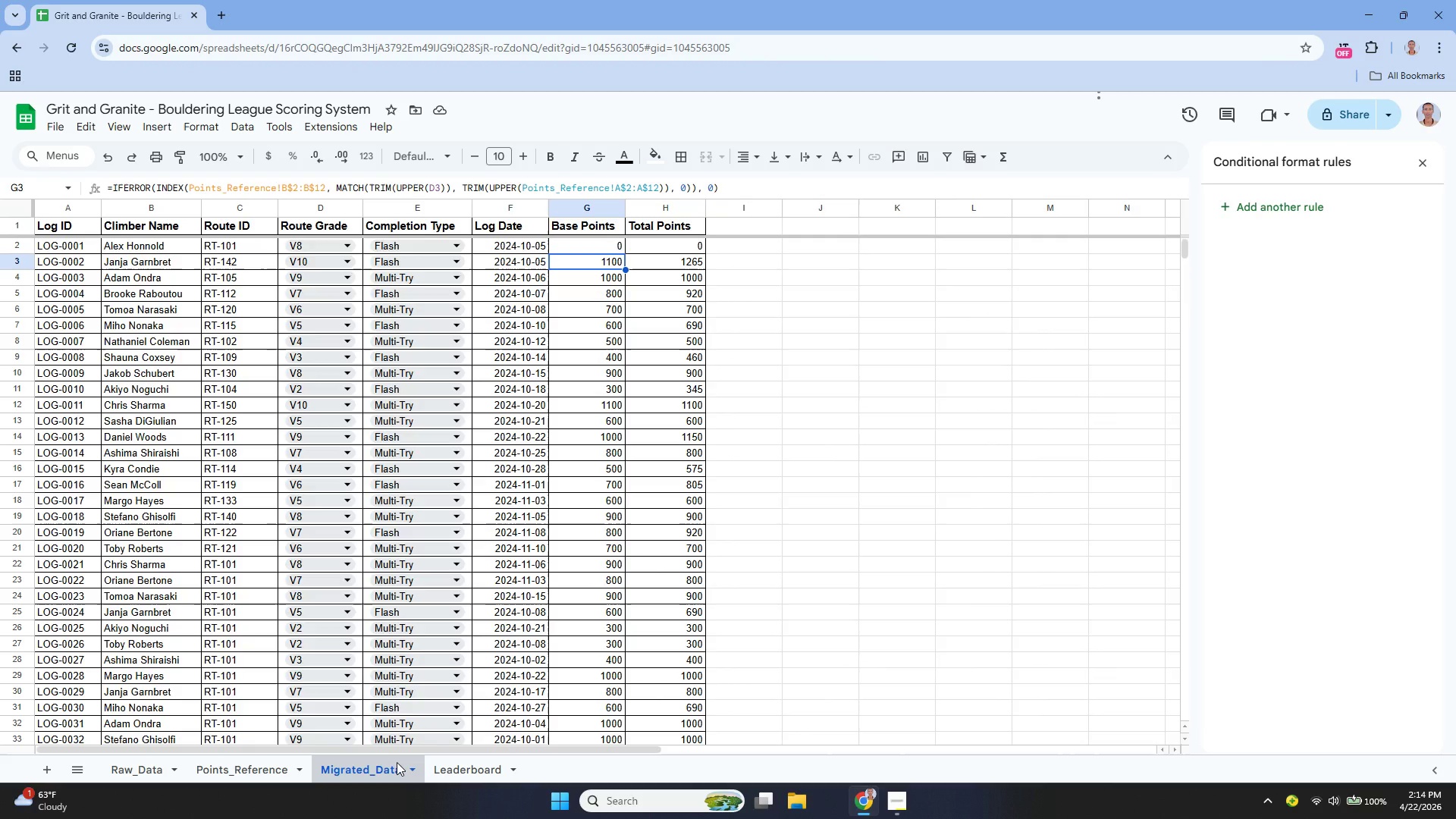 
wait(8.95)
 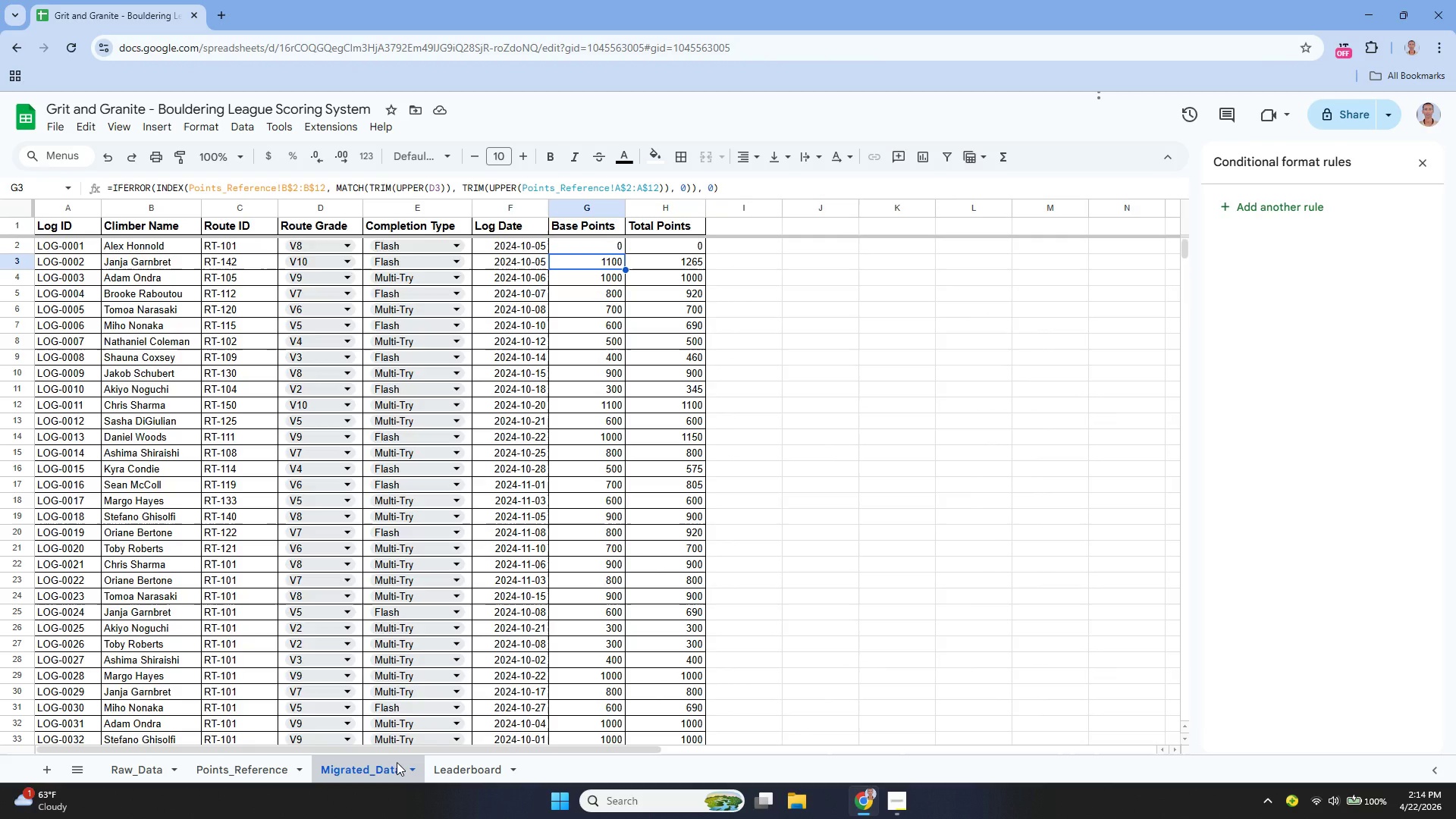 
left_click_drag(start_coordinate=[317, 233], to_coordinate=[315, 335])
 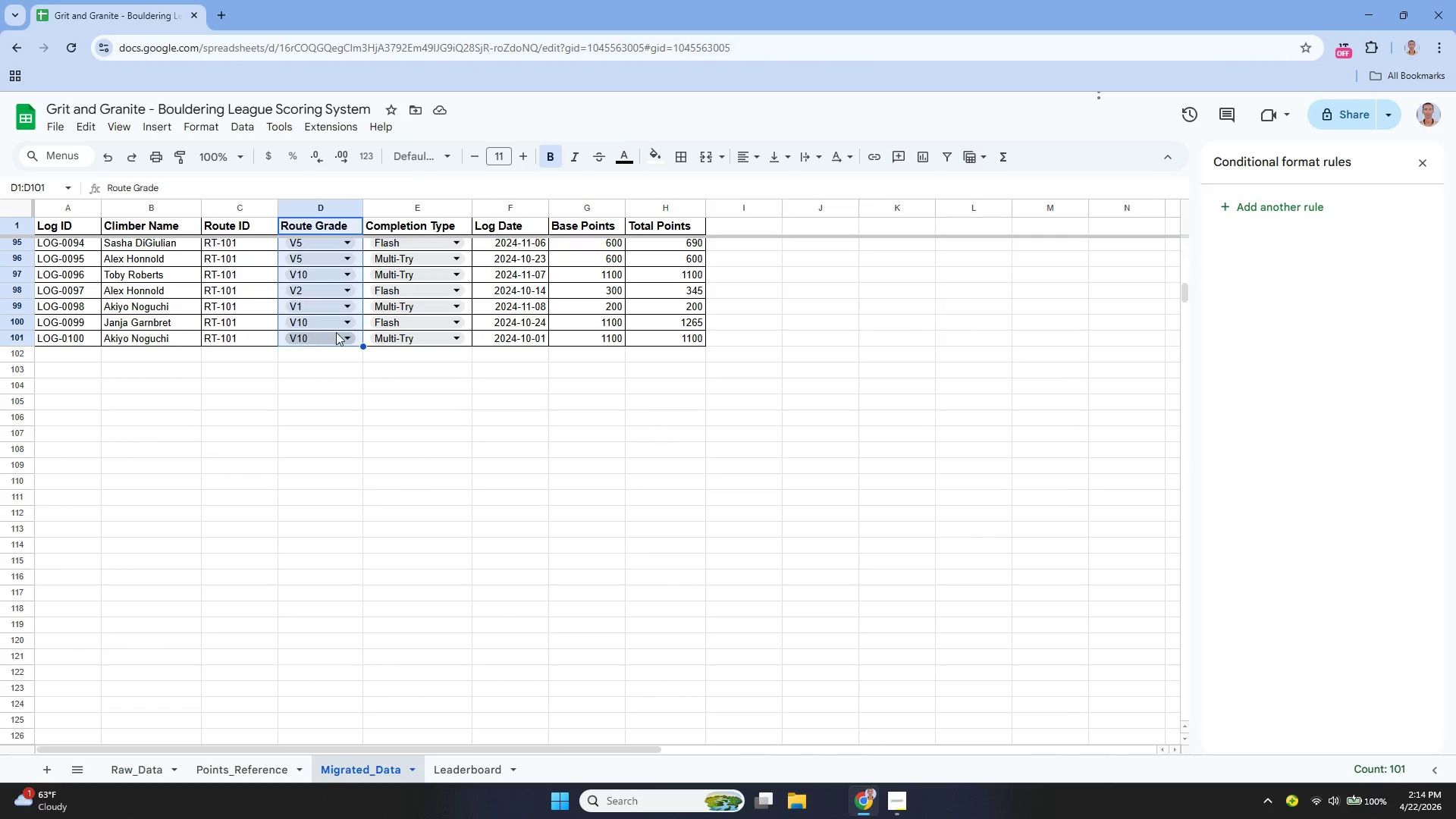 
mouse_move([334, 312])
 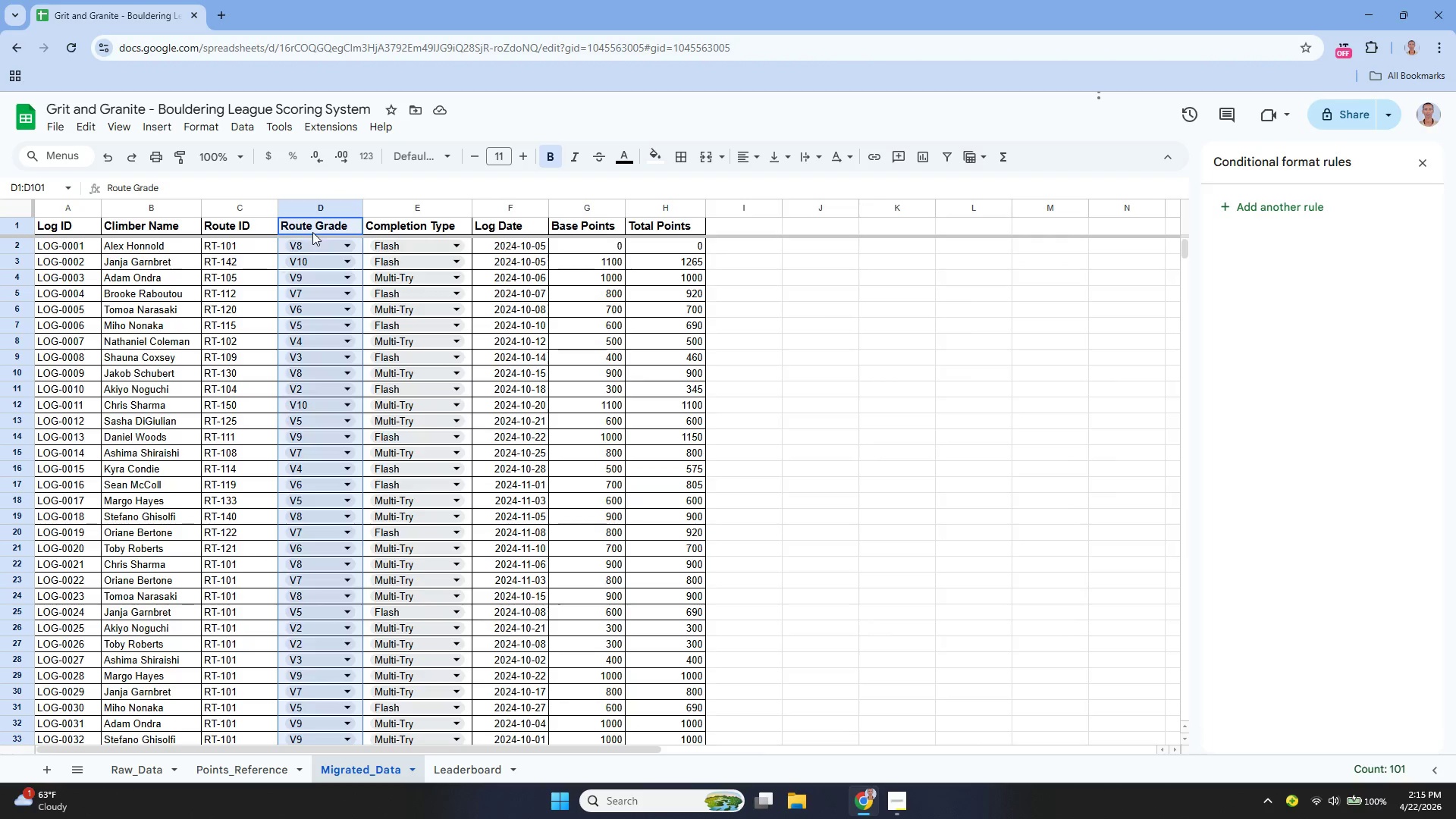 
hold_key(key=ControlLeft, duration=0.81)
left_click([310, 228])
 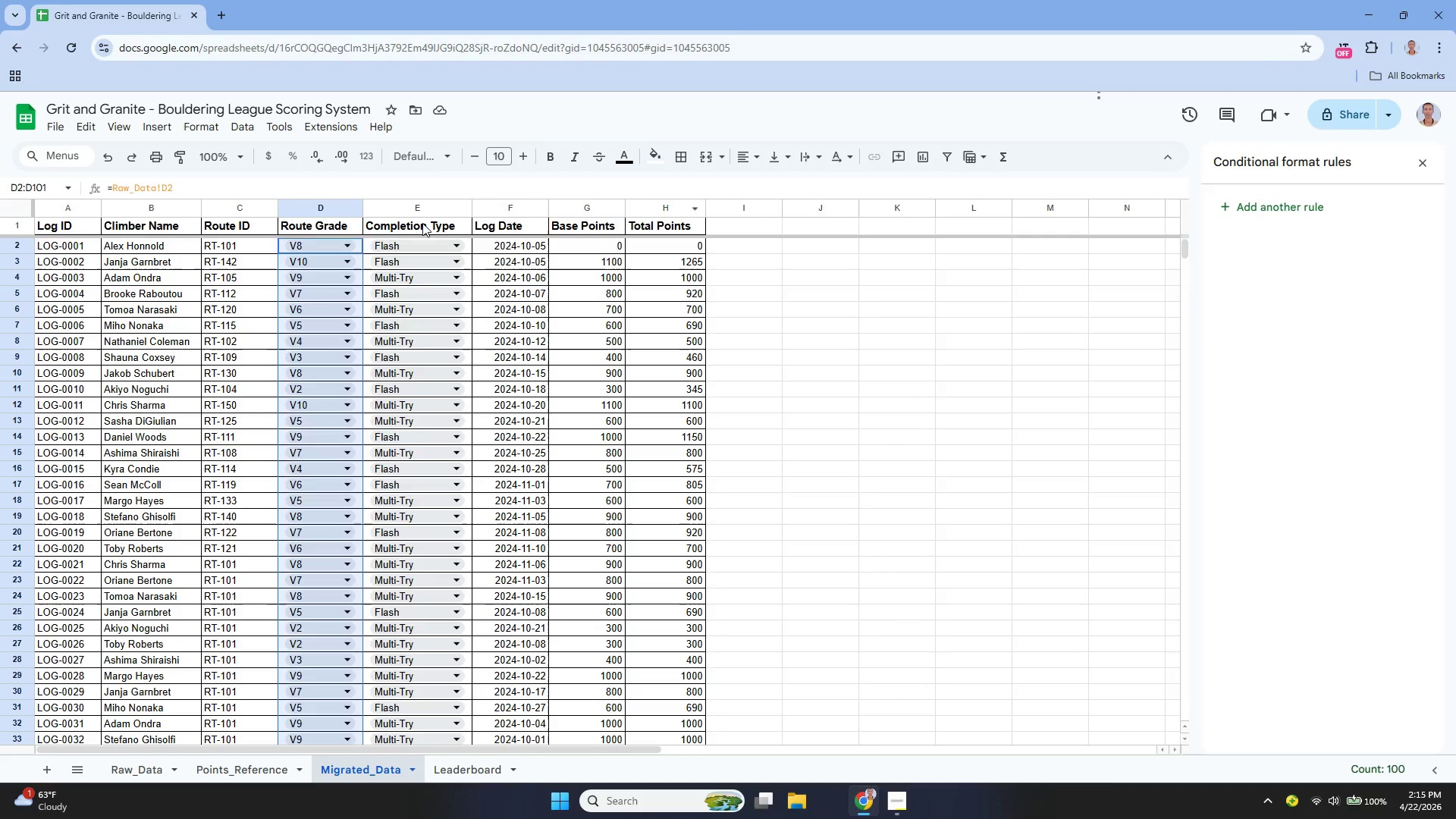 
mouse_move([328, 264])
 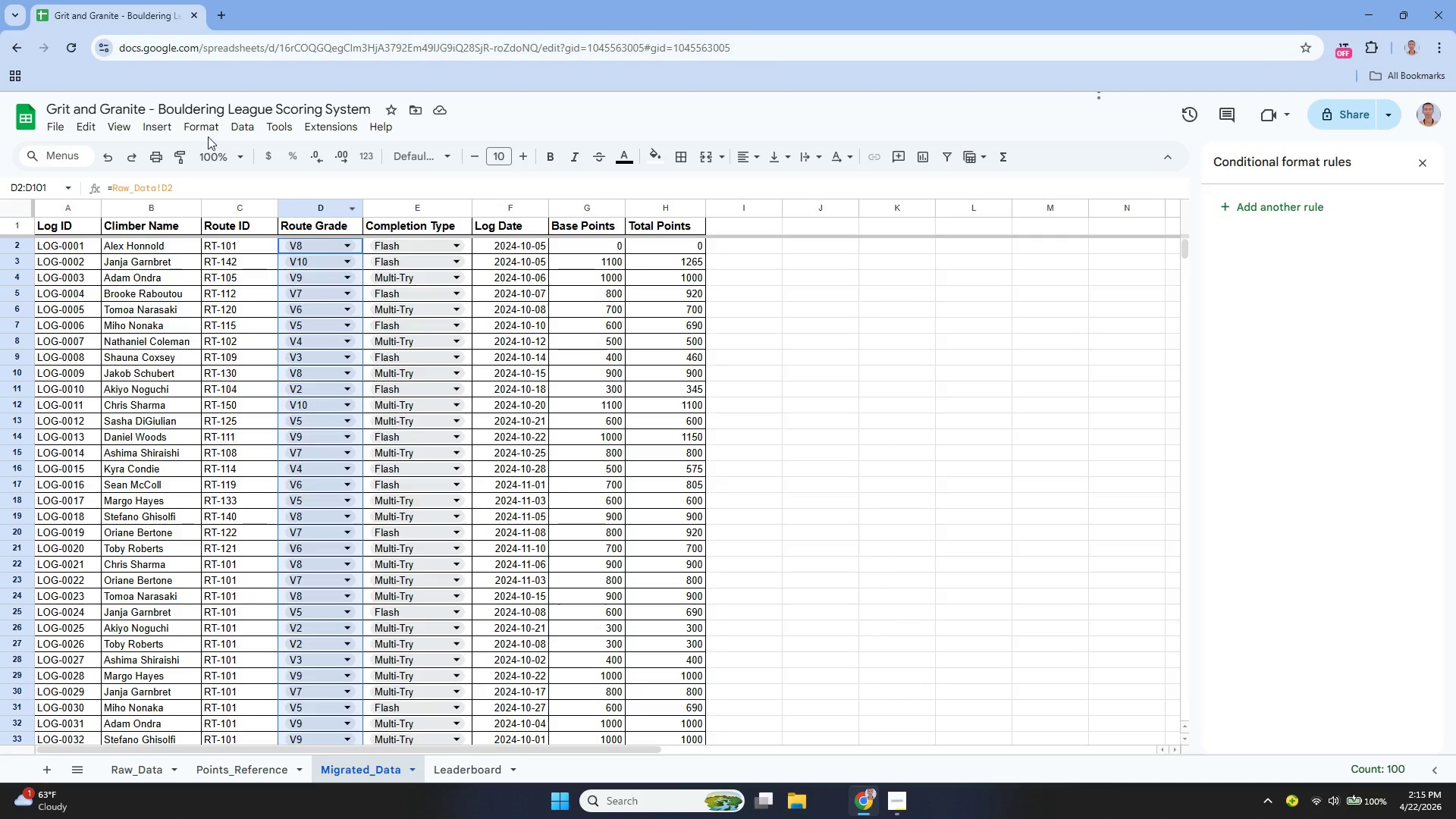 
left_click([202, 133])
 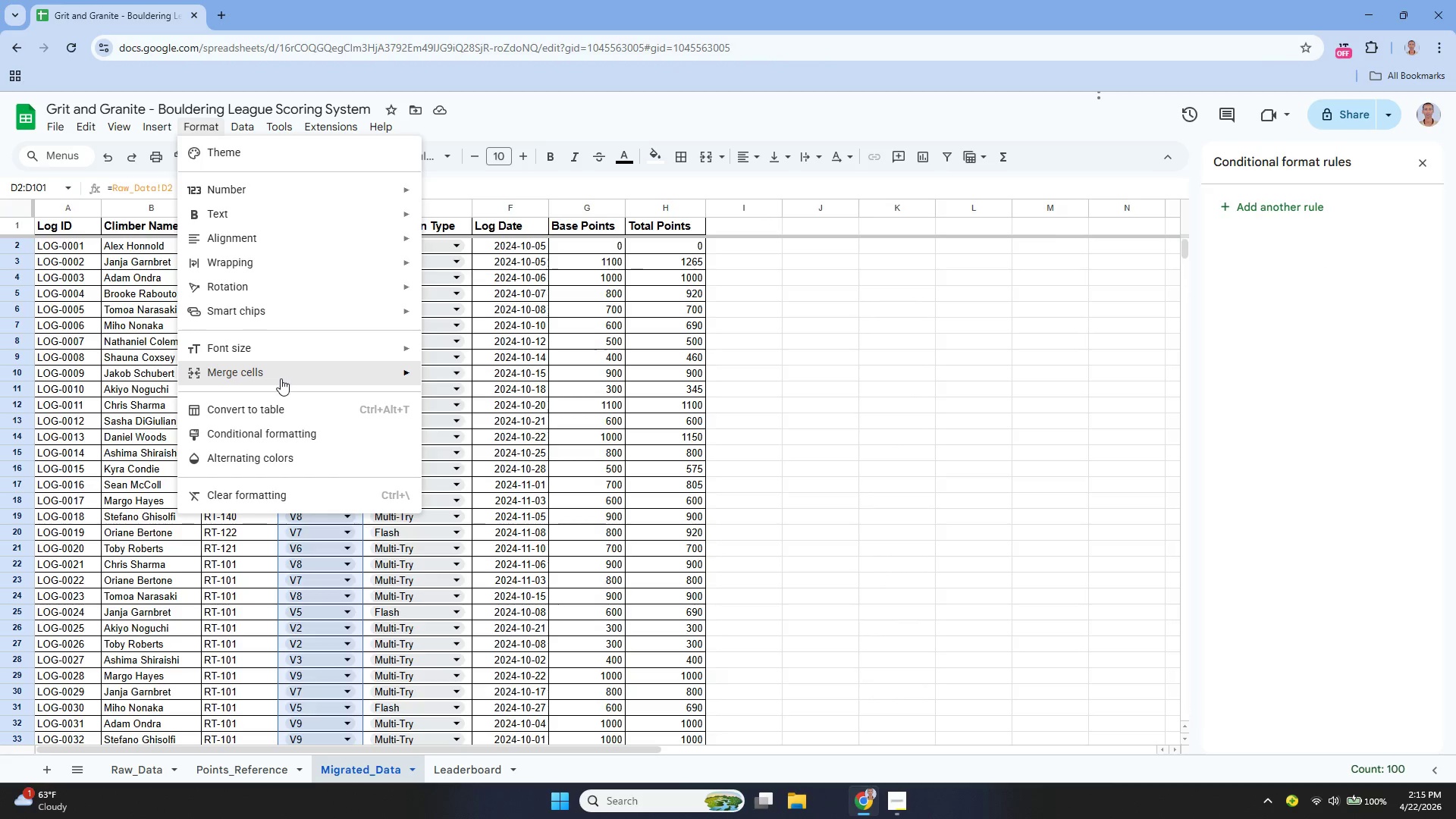 
mouse_move([246, 176])
 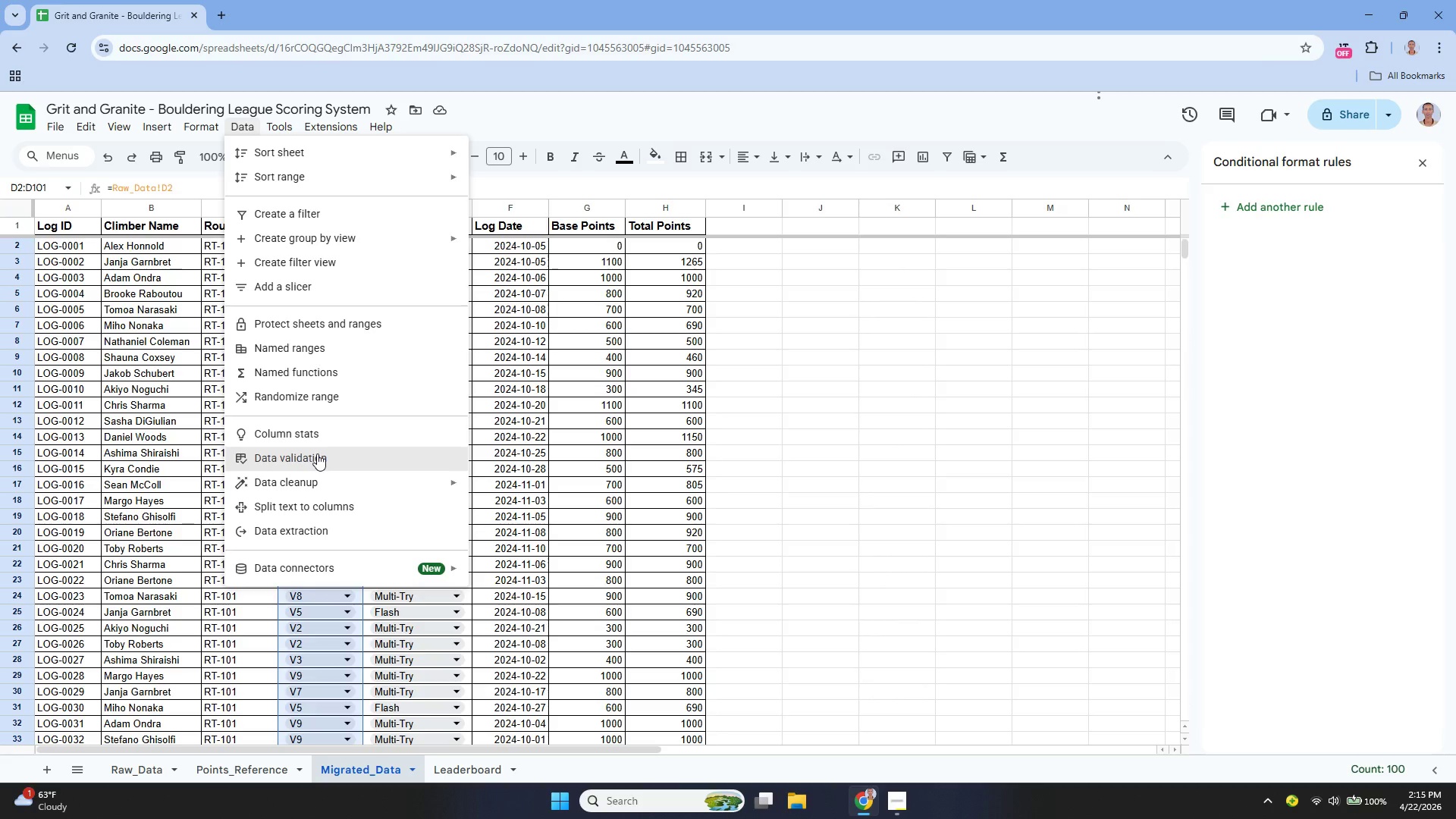 
left_click([317, 453])
 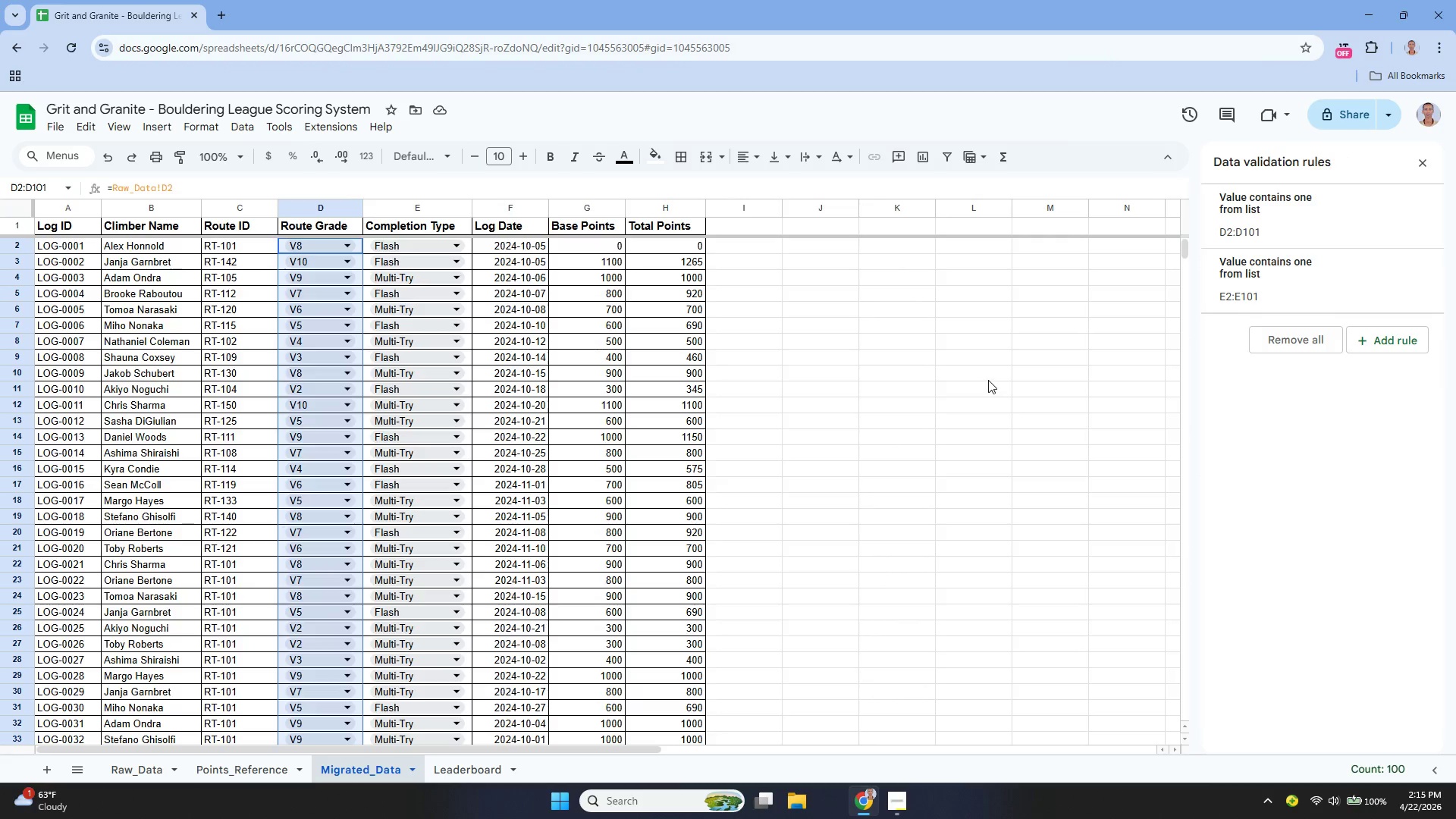 
left_click([1265, 230])
 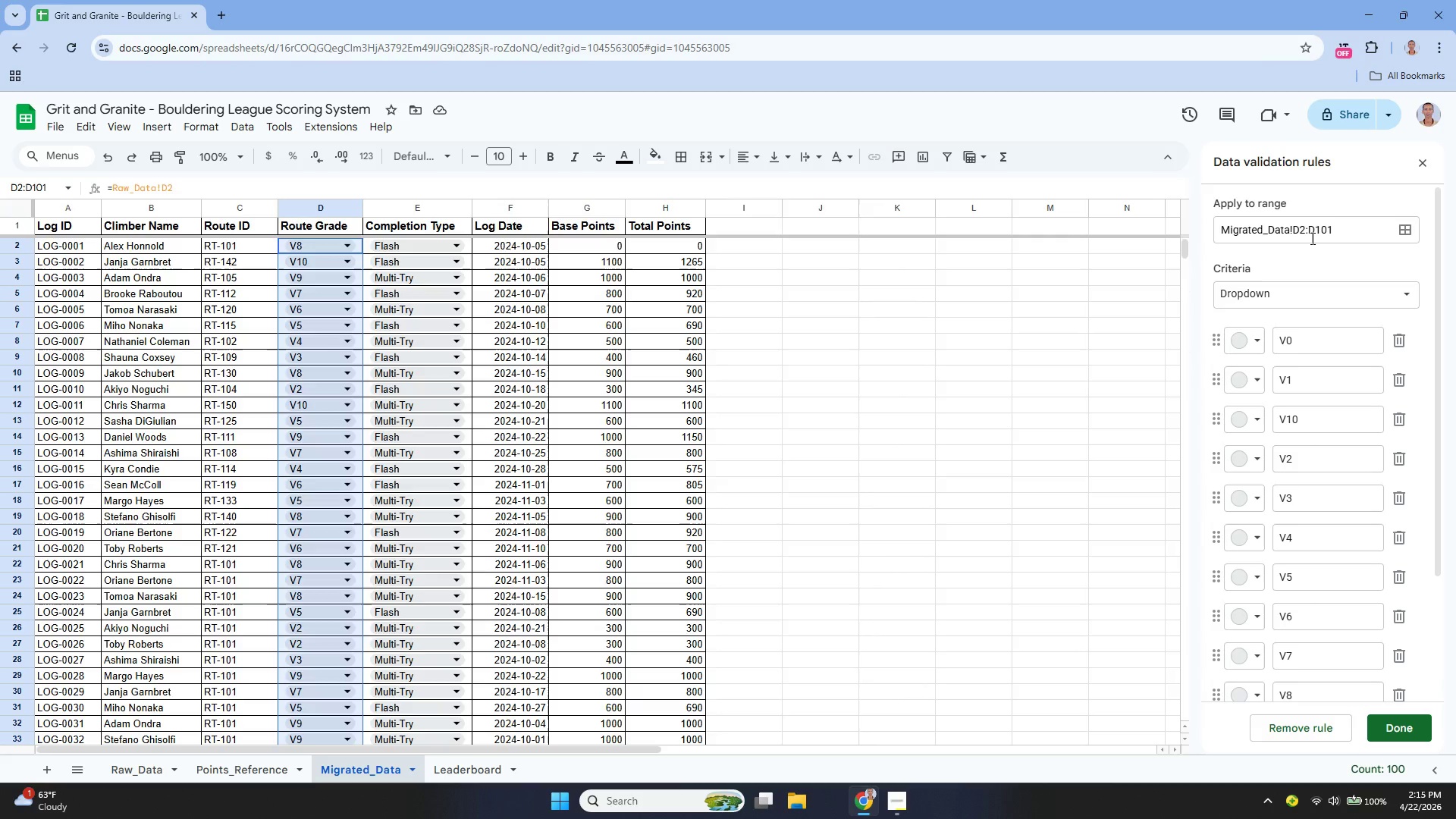 
wait(29.48)
 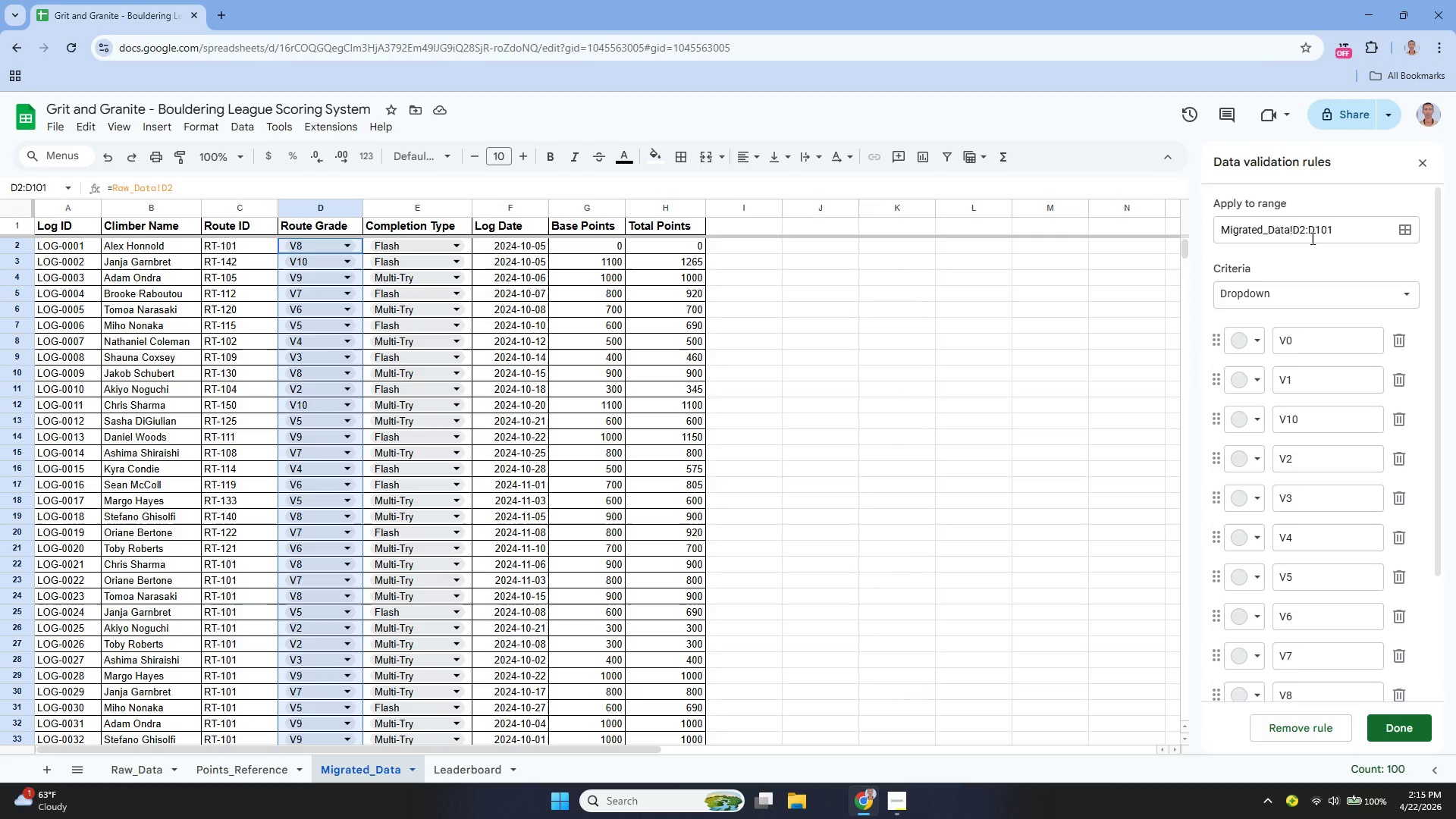 
left_click([1336, 230])
 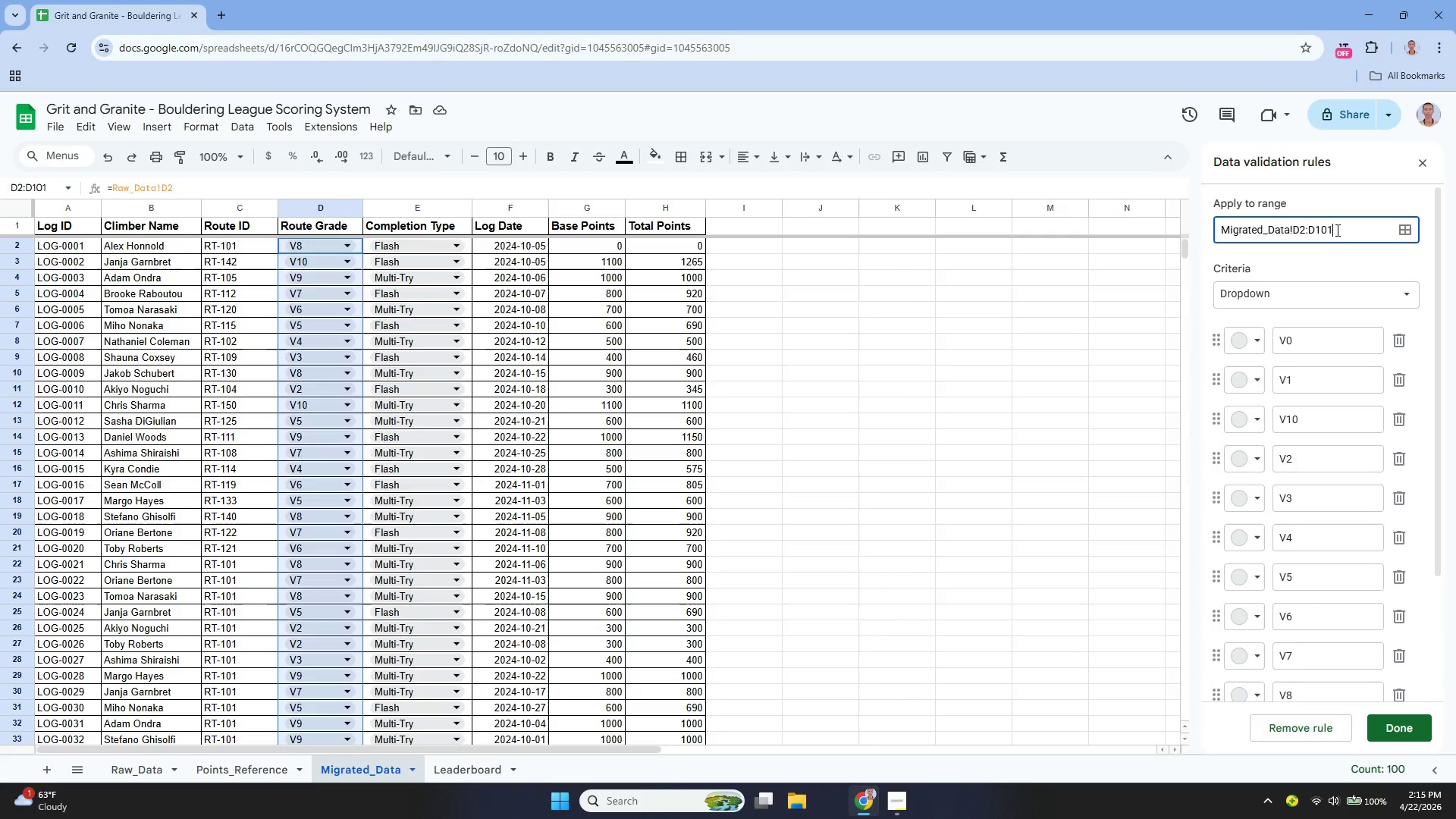 
double_click([1336, 230])
 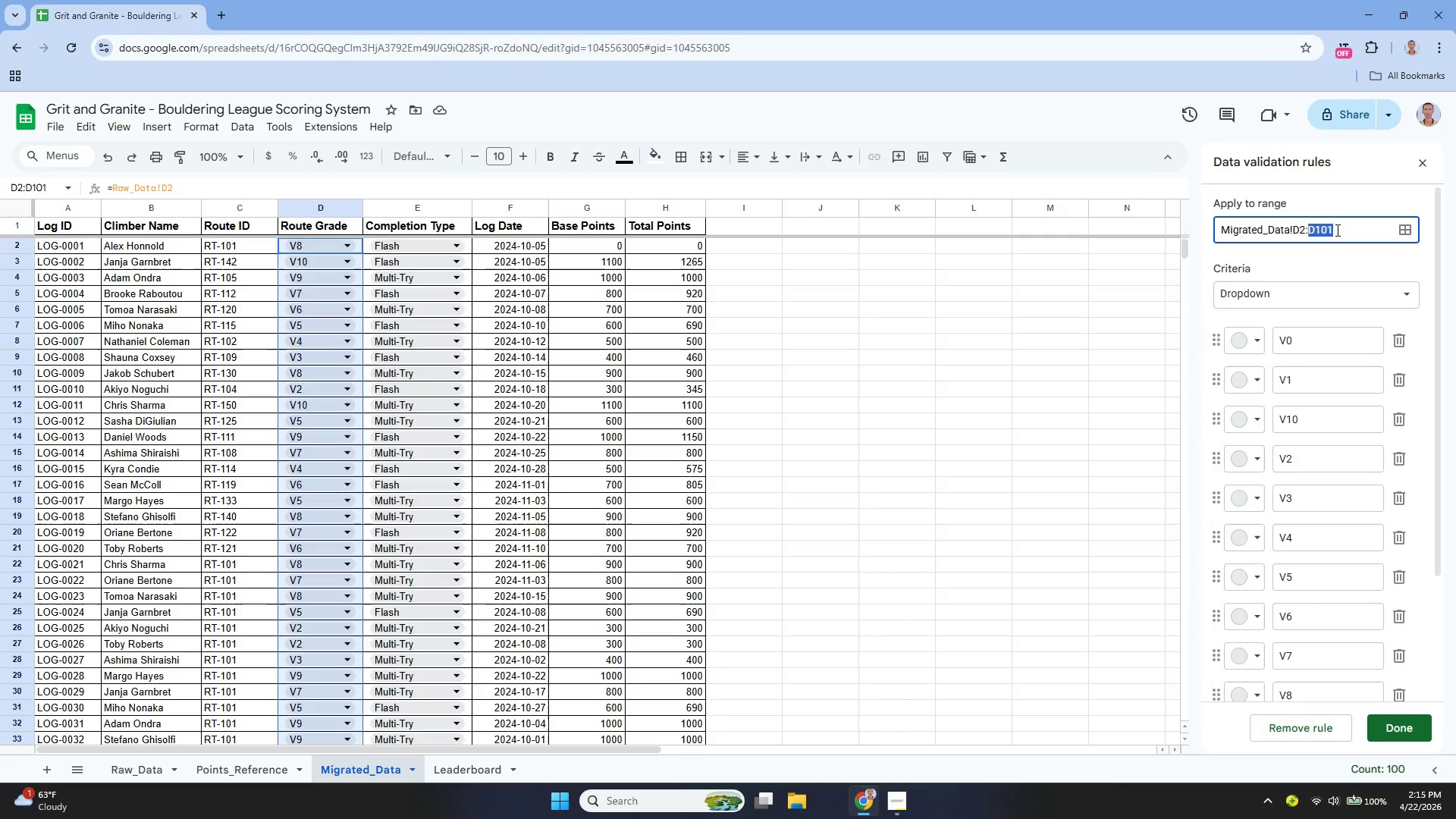 
triple_click([1336, 230])
 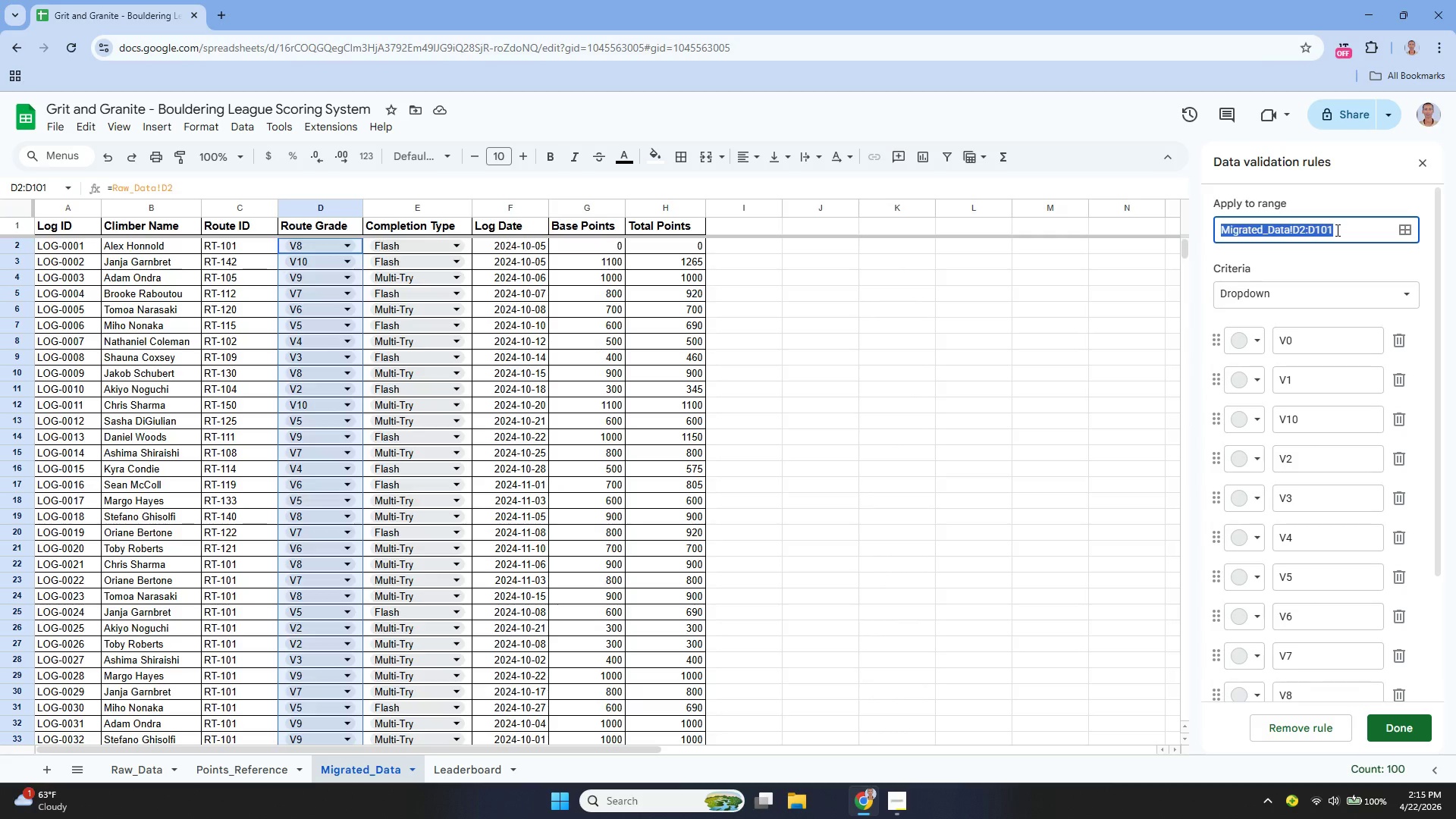 
key(Backspace)
 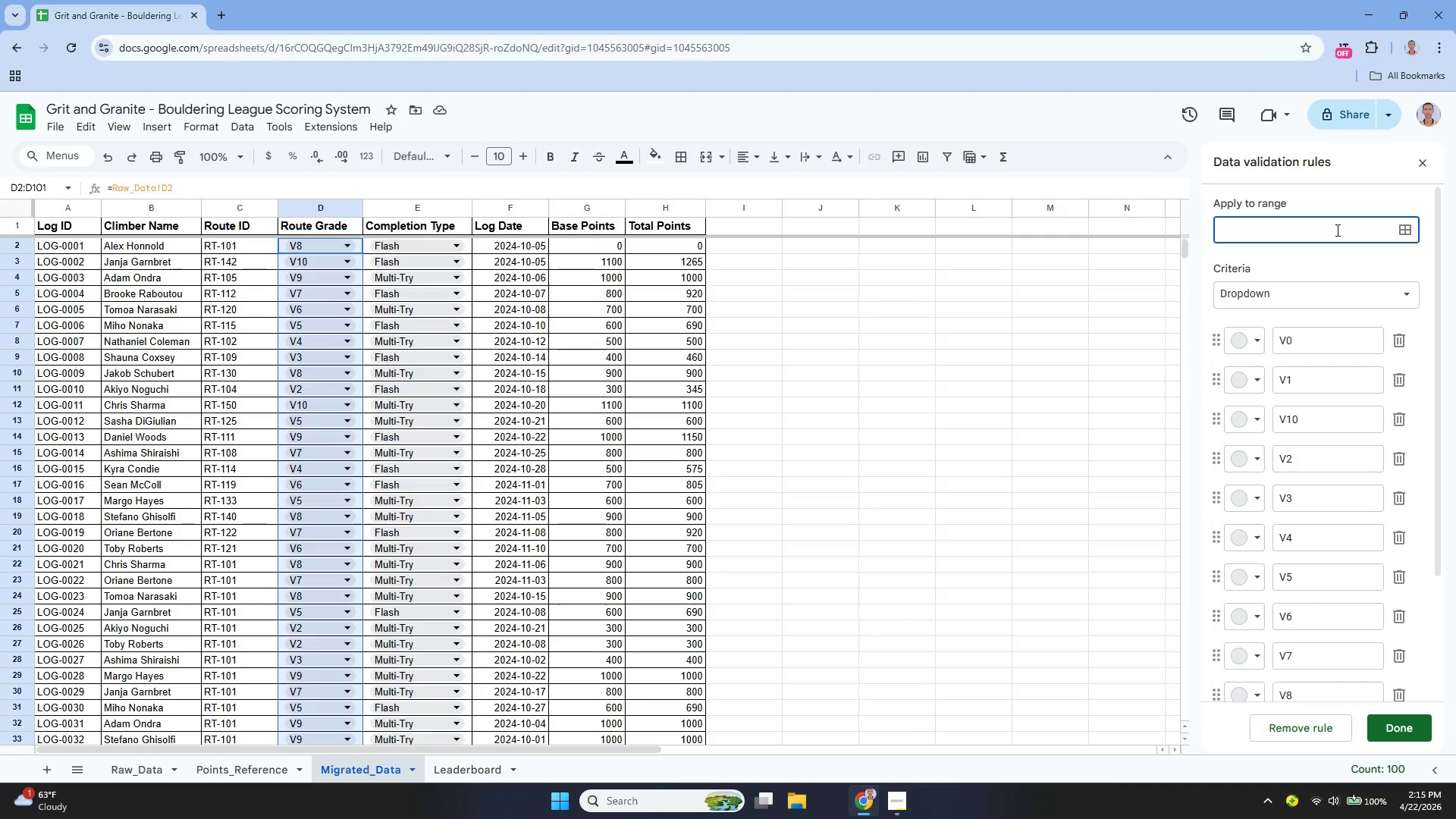 
key(Enter)
 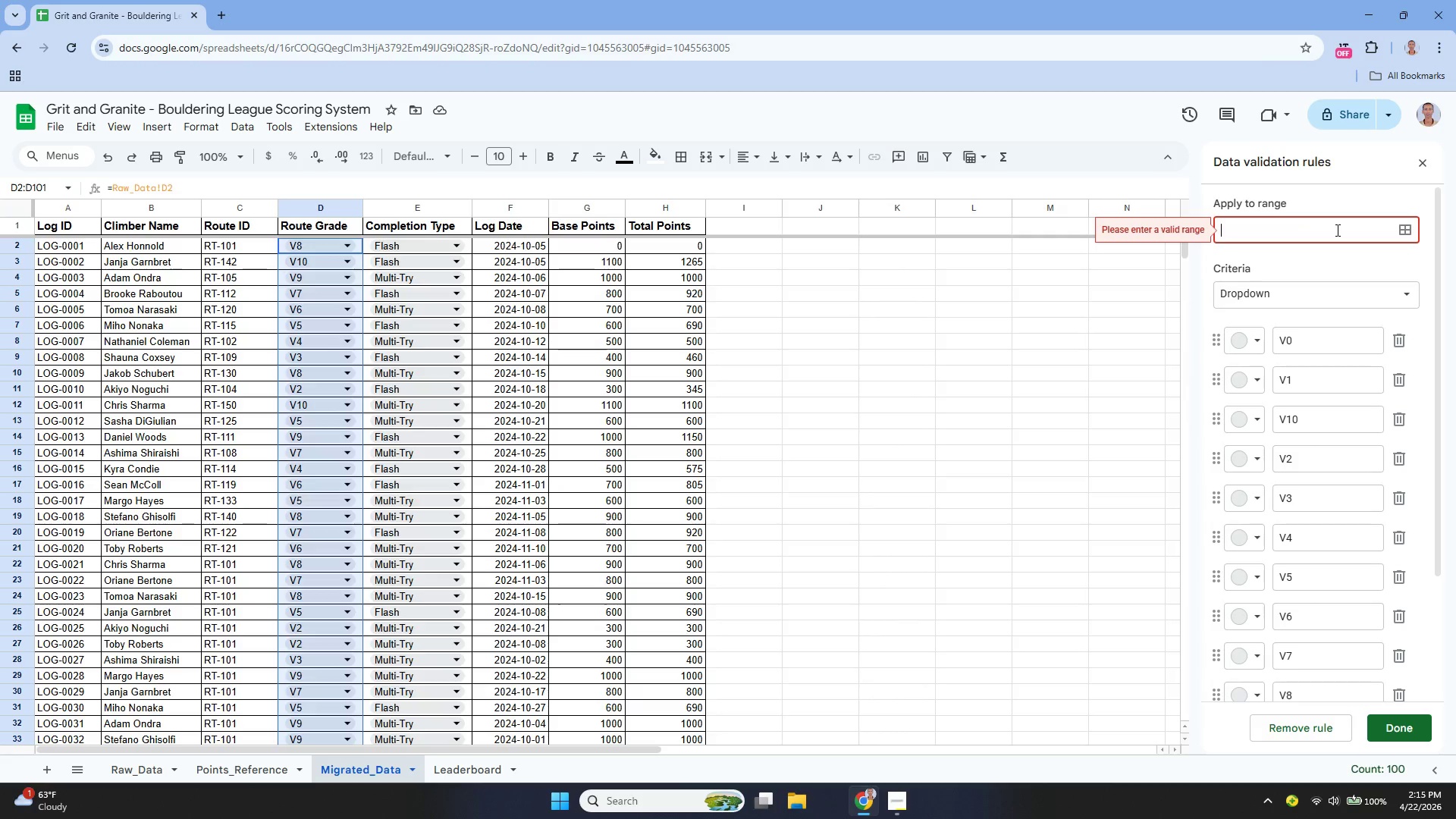 
key(Backspace)
type(Points_Reference!A2:A2)
 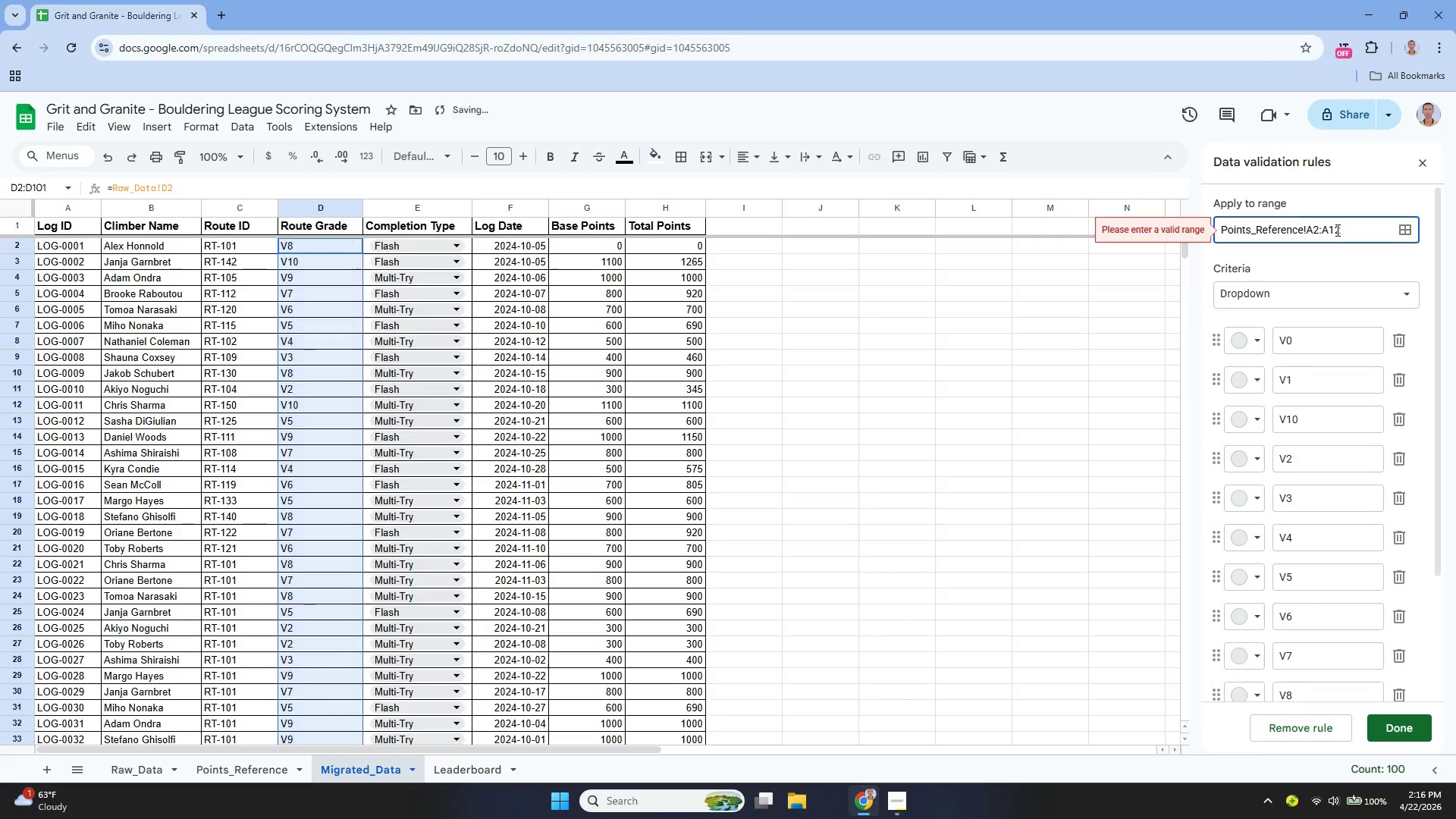 
 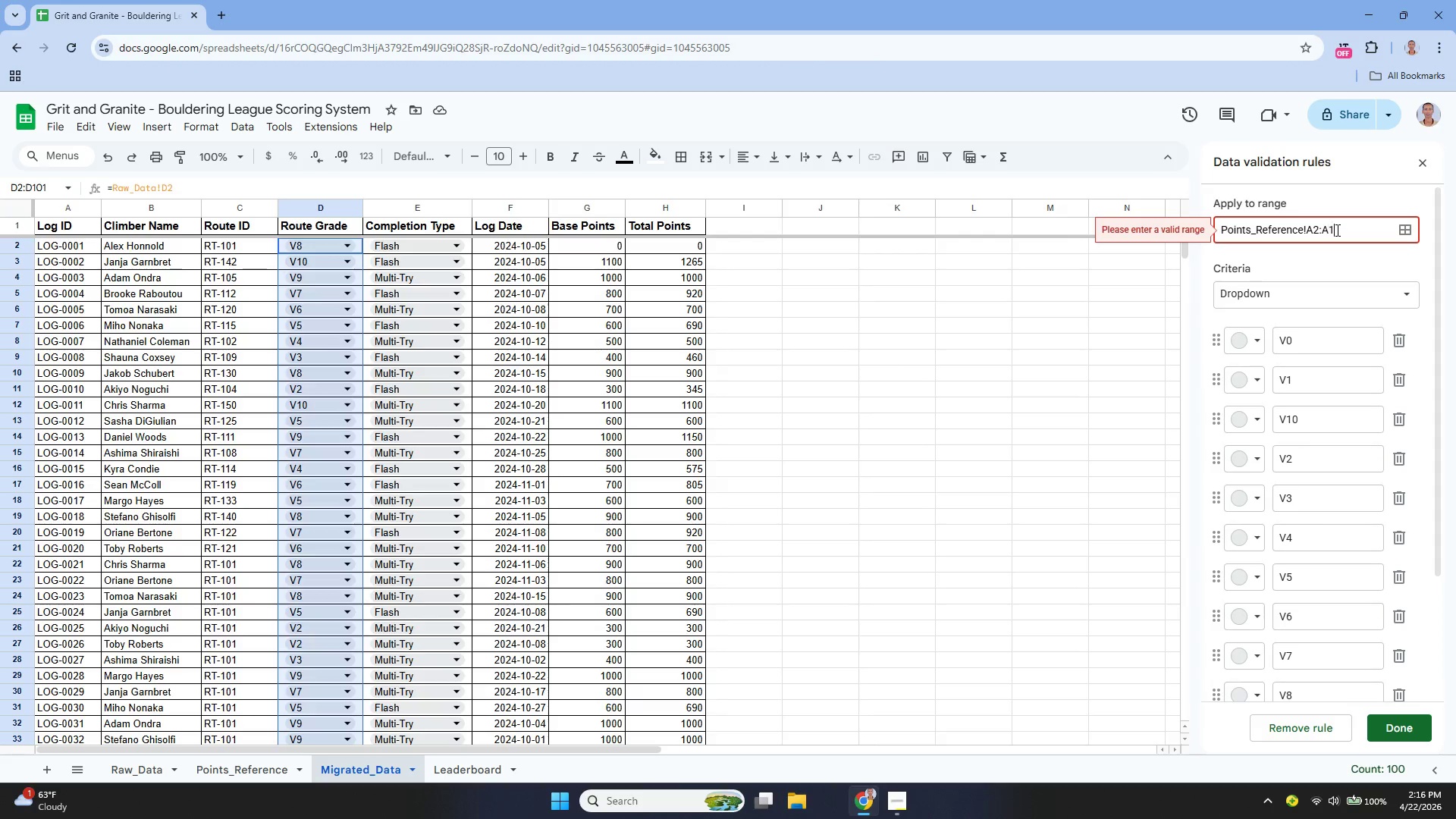 
hold_key(key=1, duration=0.31)
 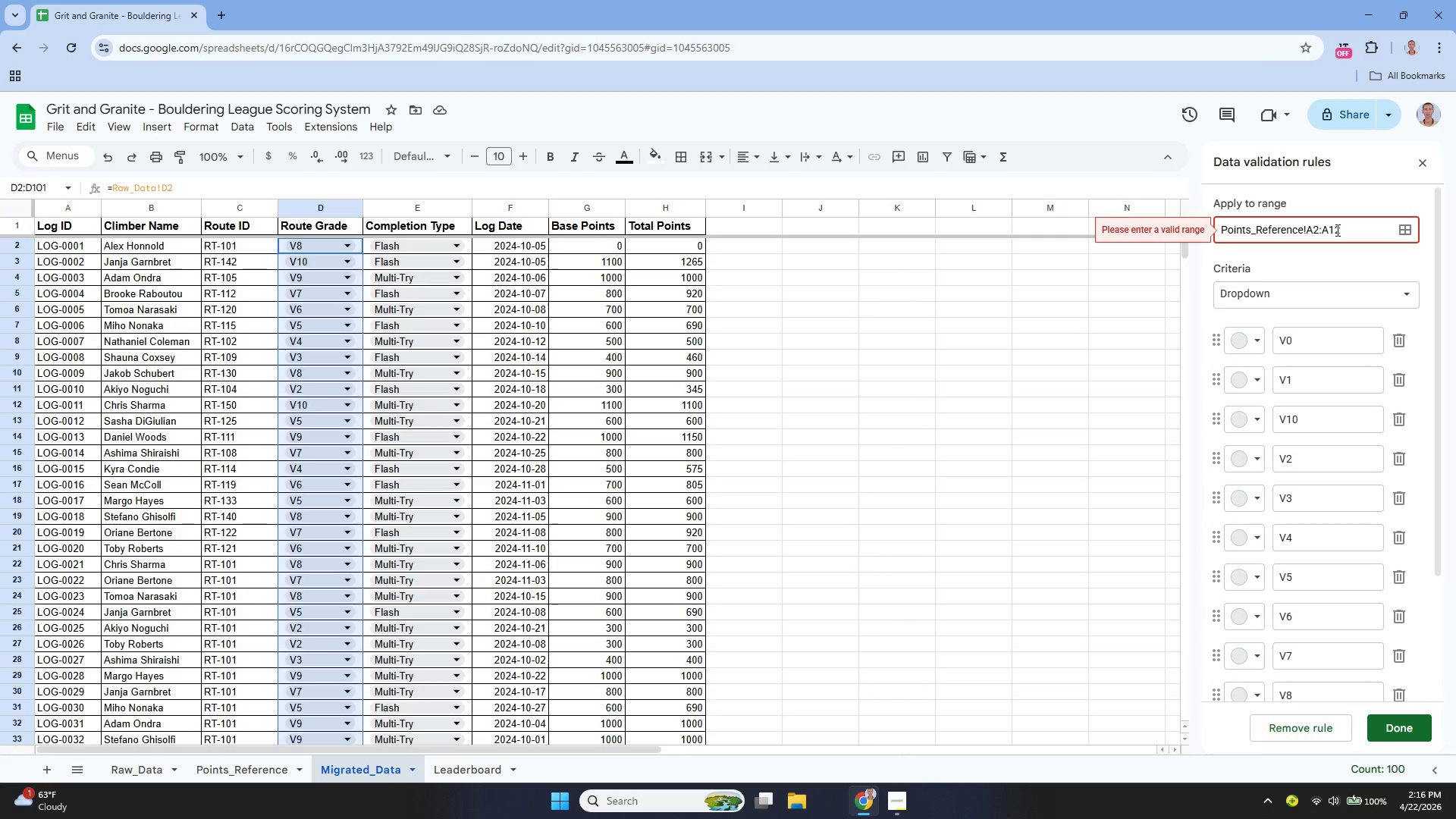 
key(Enter)
 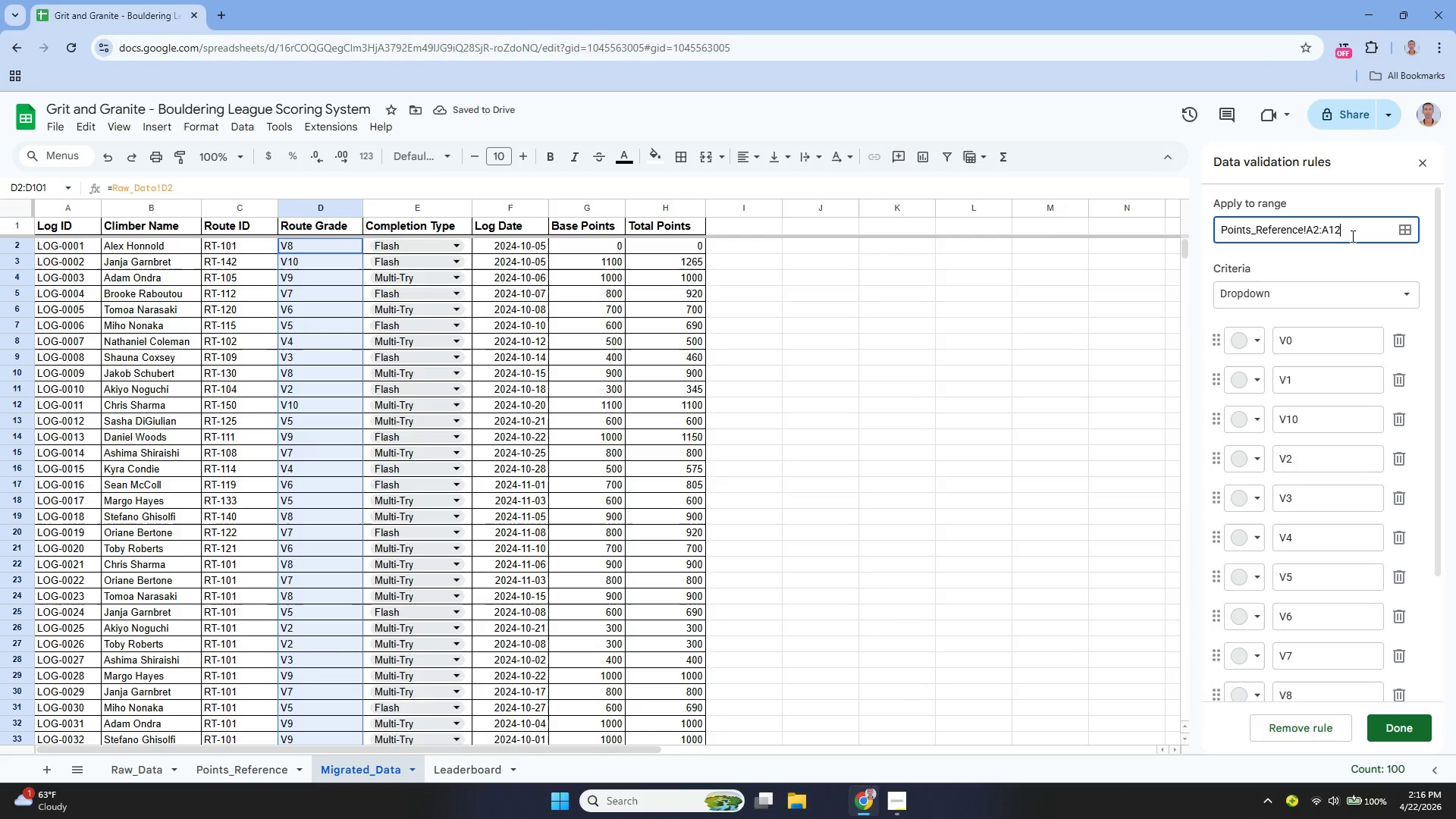 
wait(8.86)
 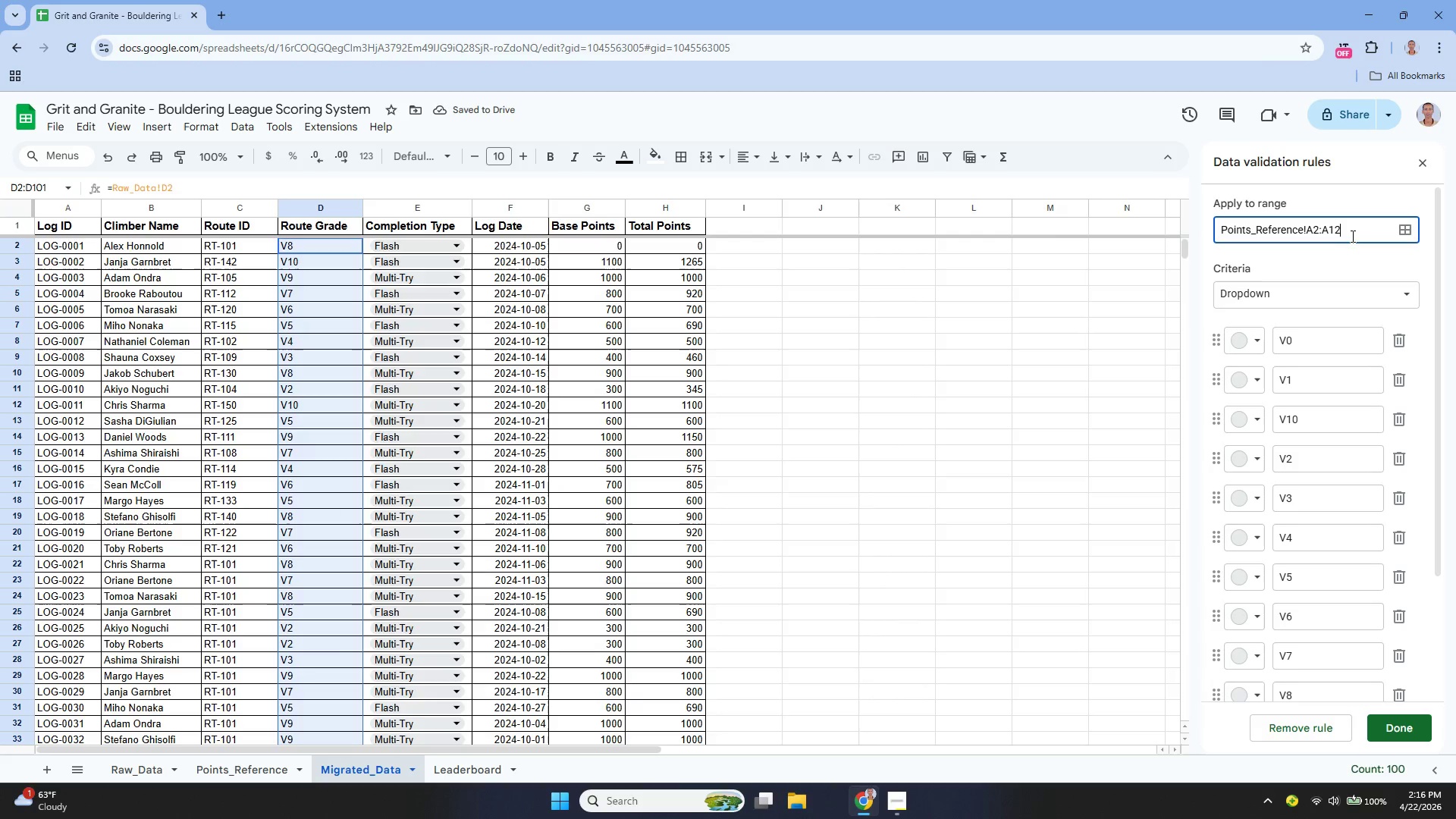 
left_click([1307, 289])
 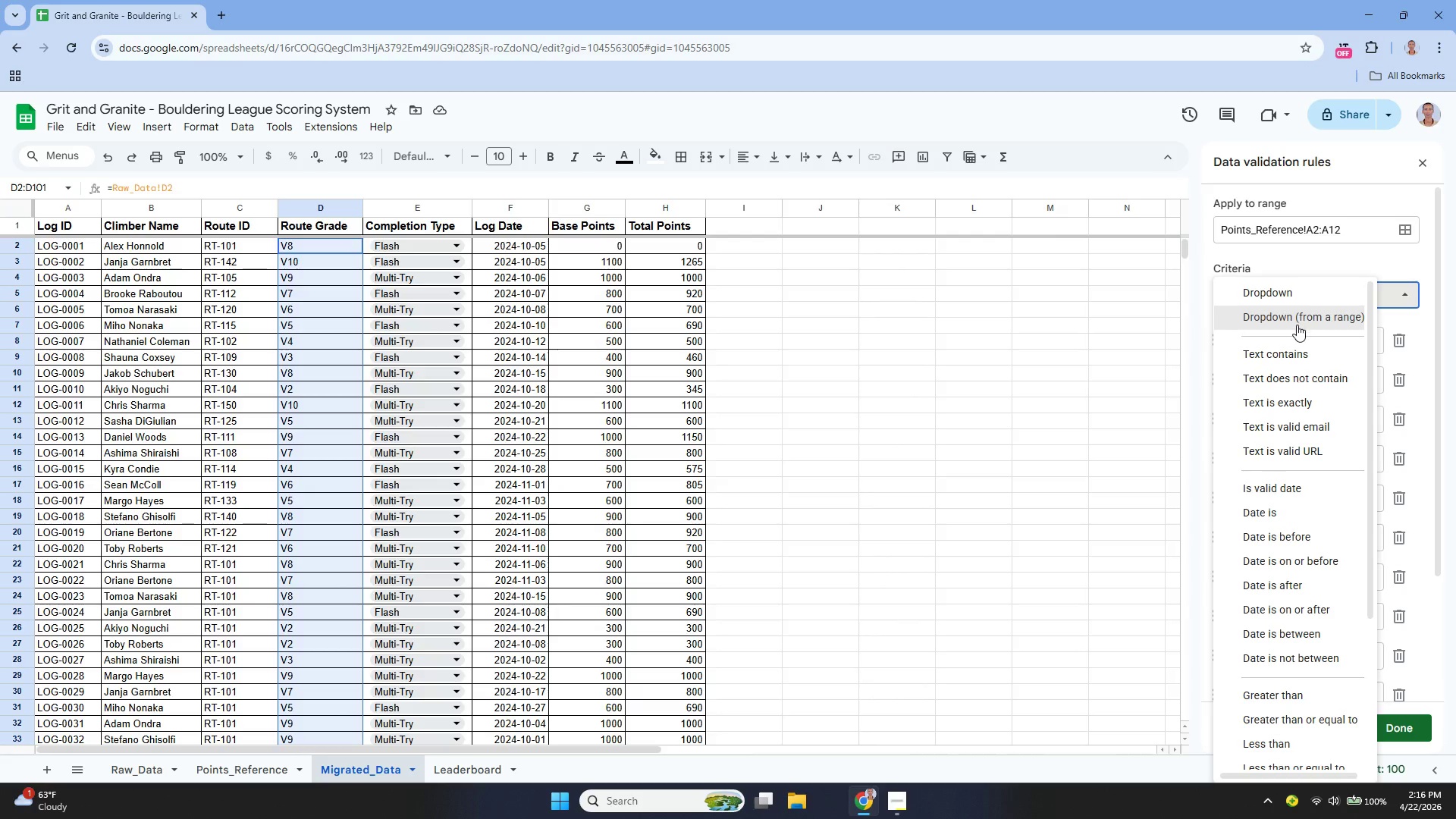 
left_click([1297, 325])
 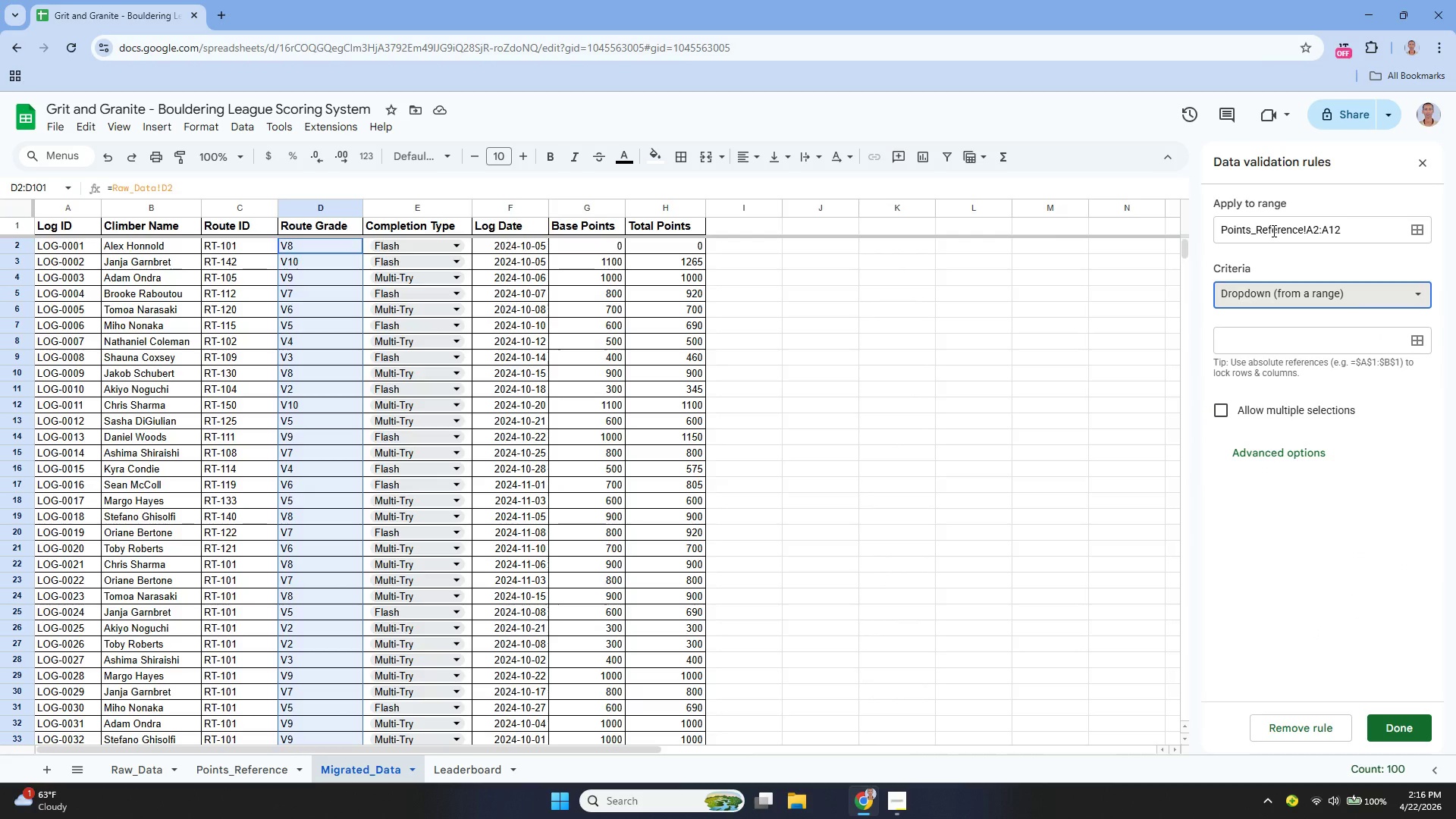 
double_click([1272, 231])
 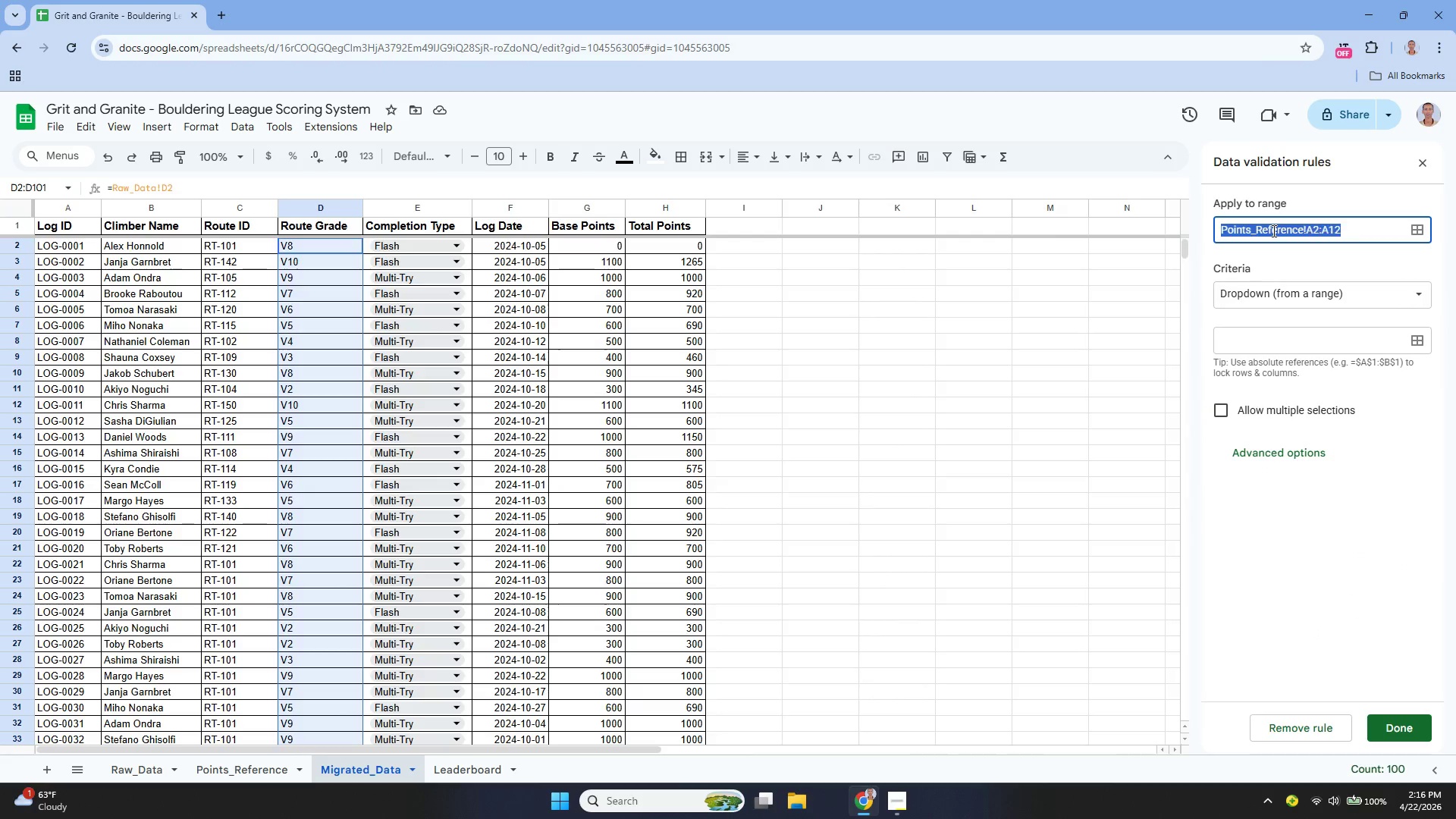 
triple_click([1272, 231])
 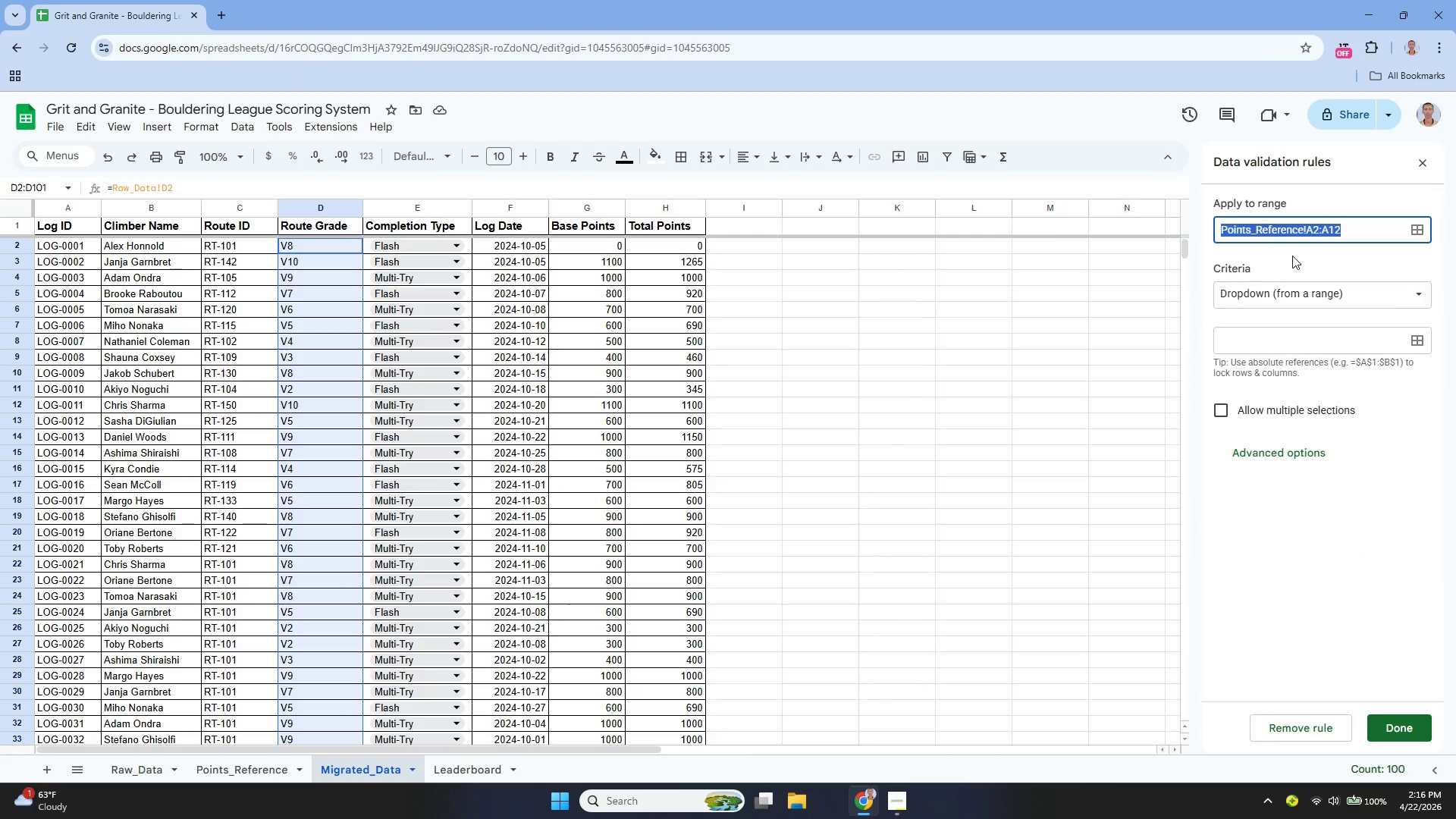 
left_click([1292, 256])
 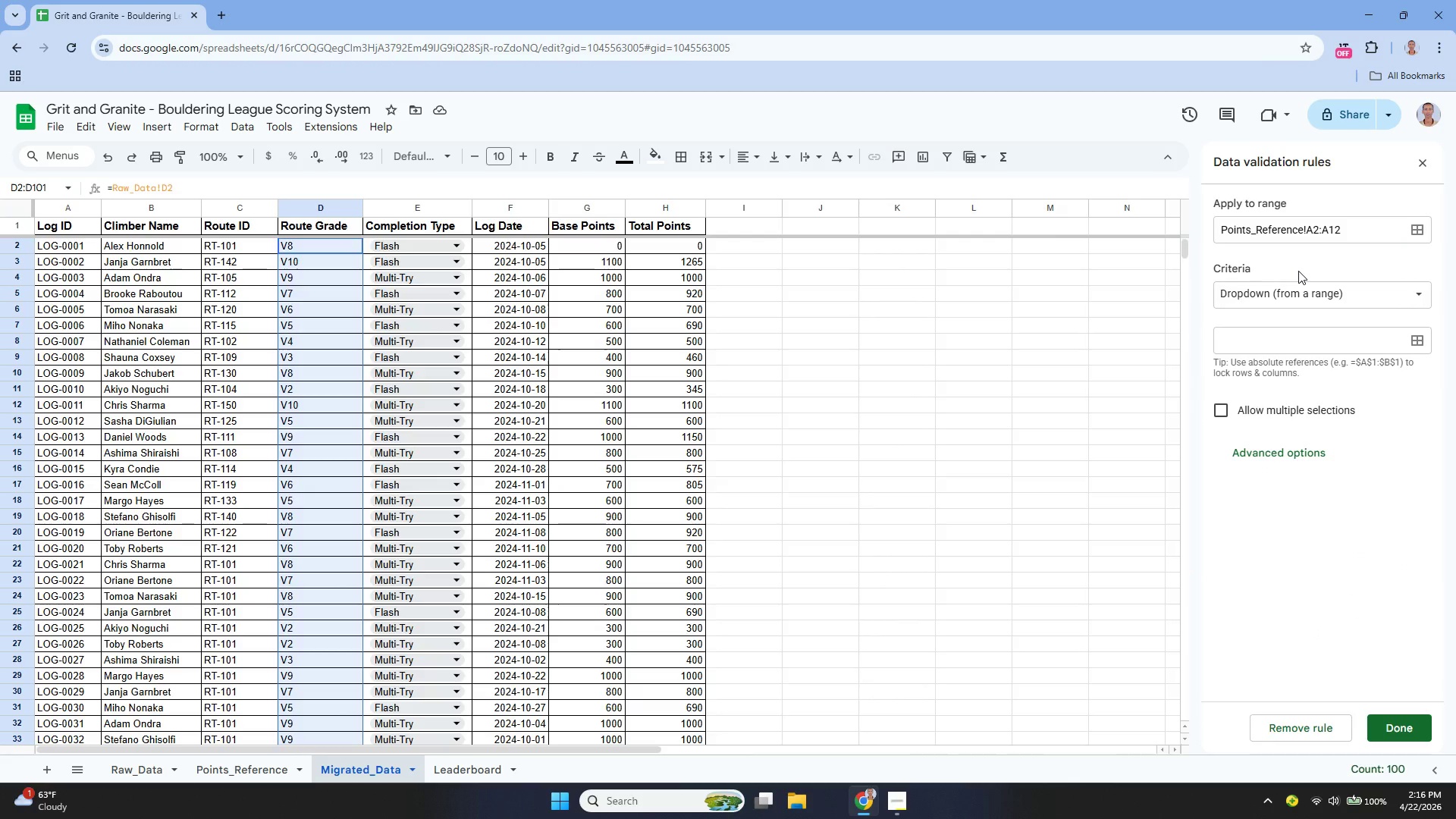 
key(Control+Z)
 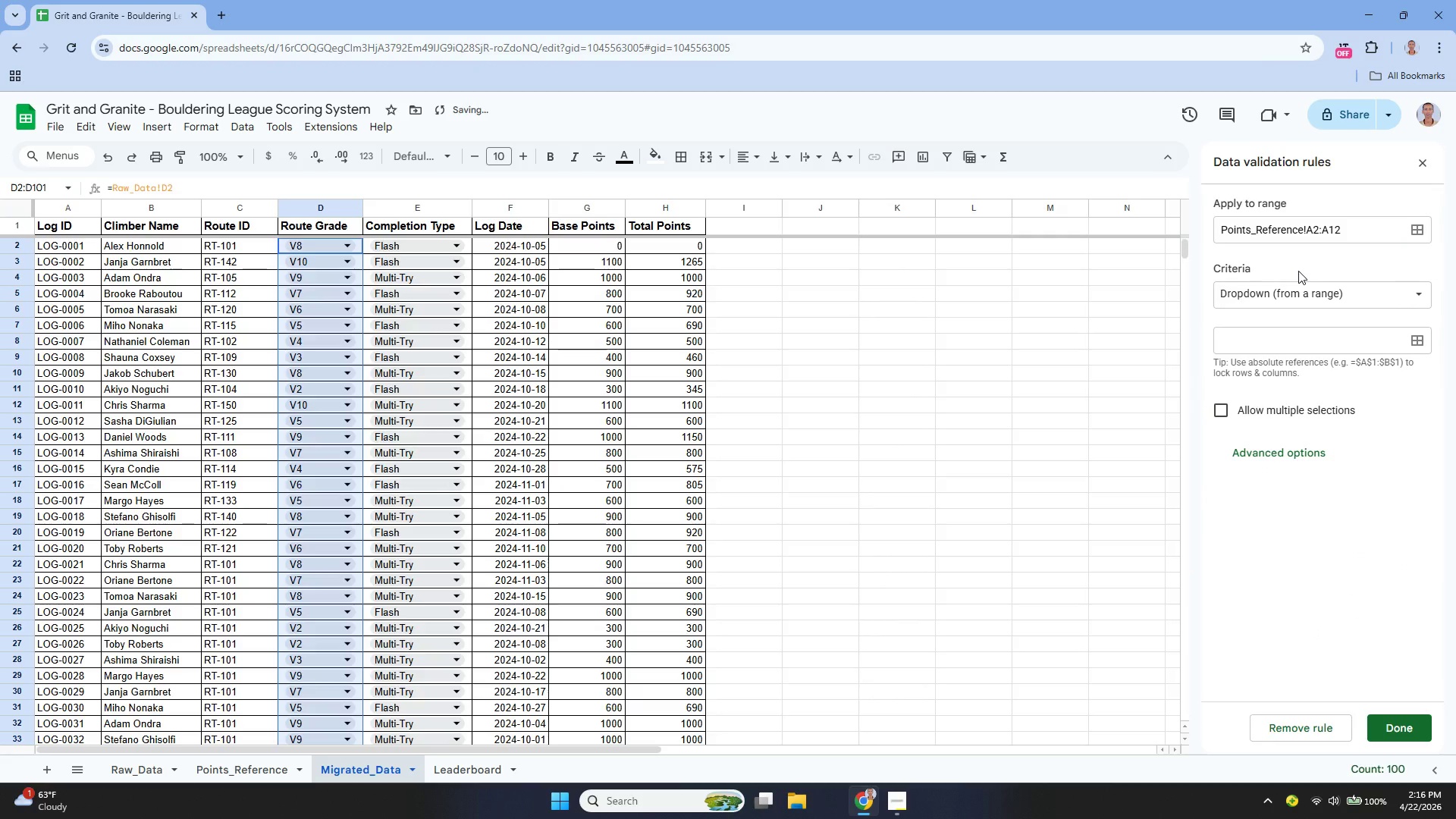 
key(Control+ControlLeft)
 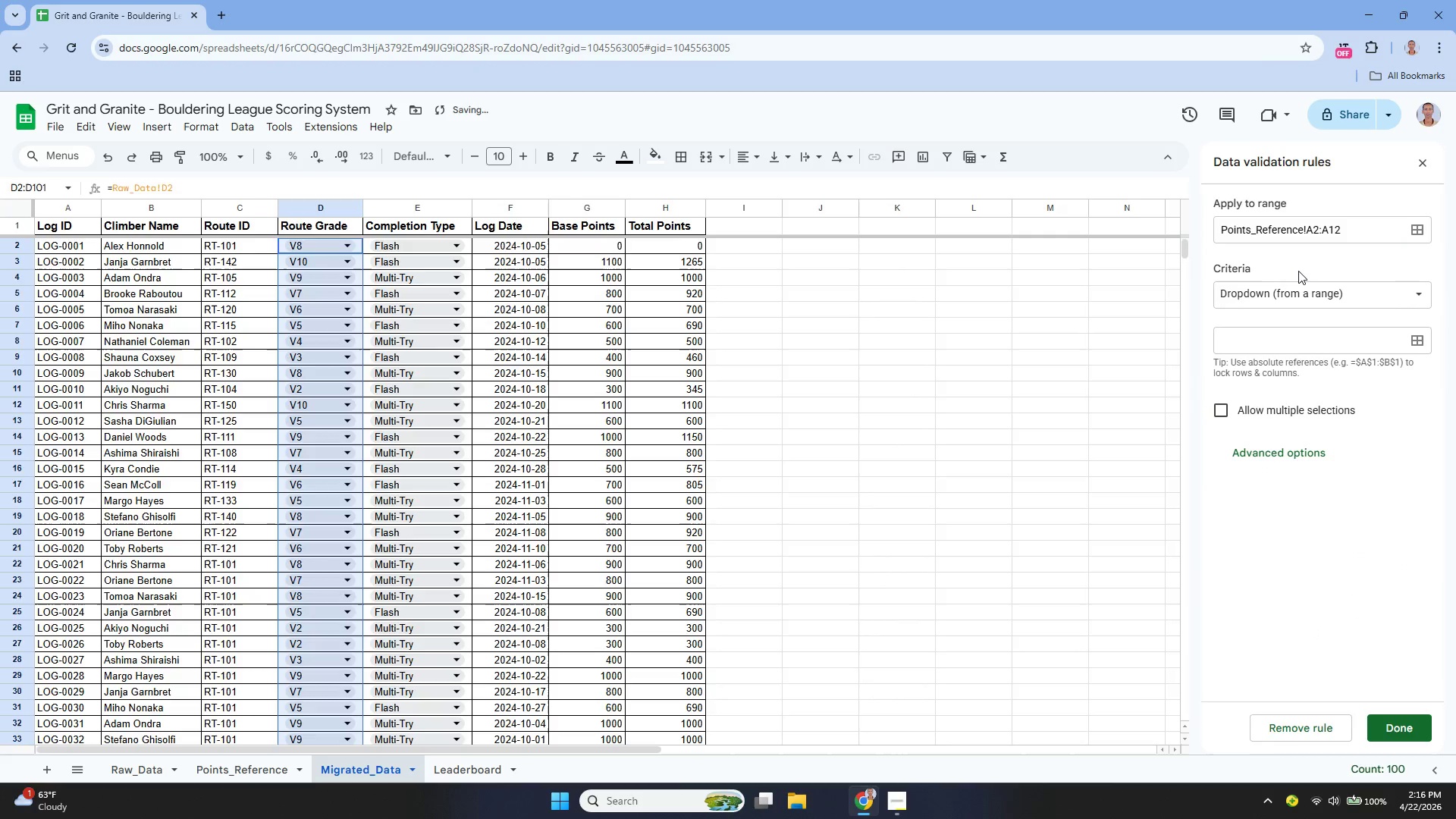 
key(Control+Z)
 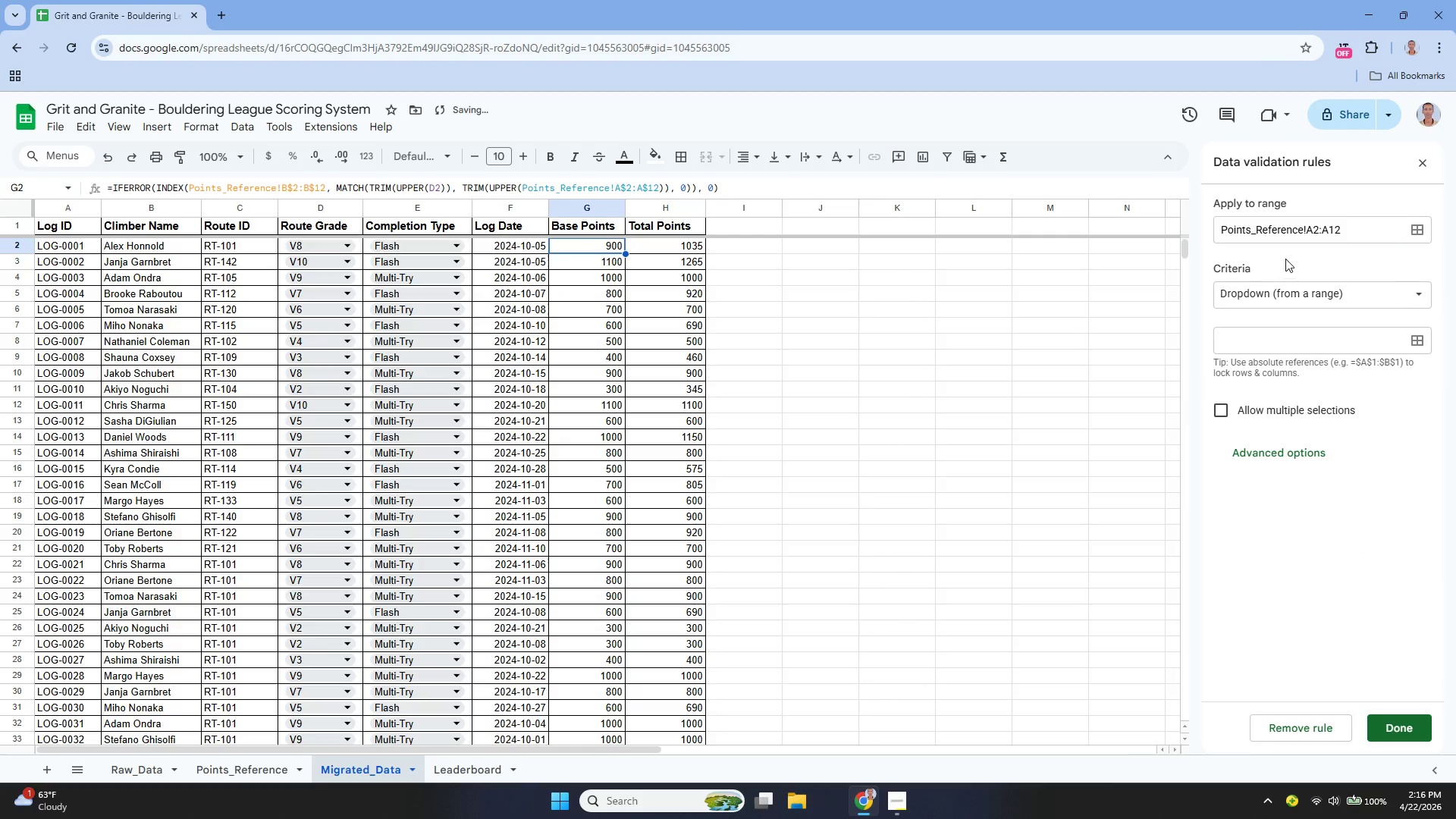 
key(Control+Z)
 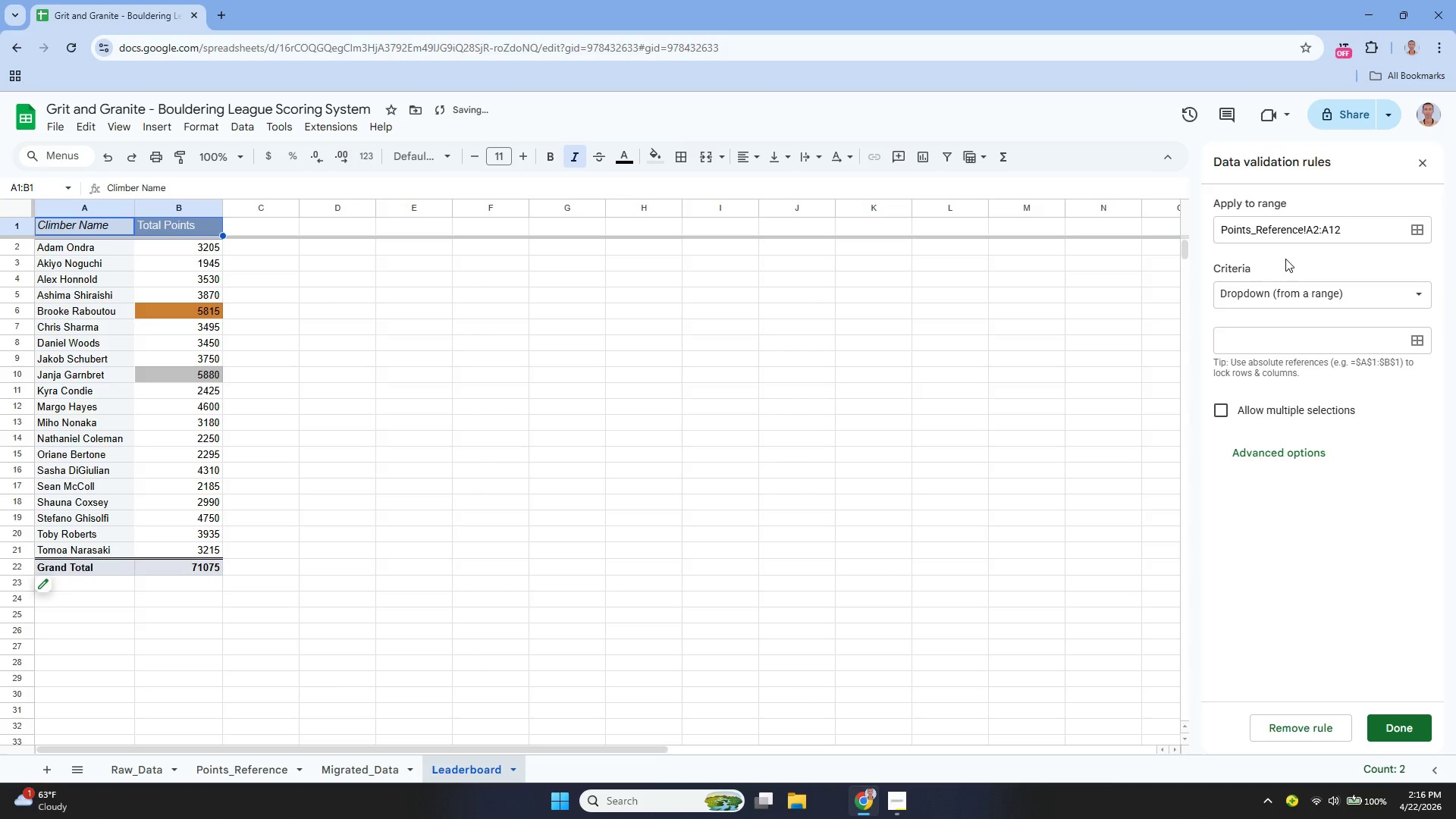 
key(Control+Y)
 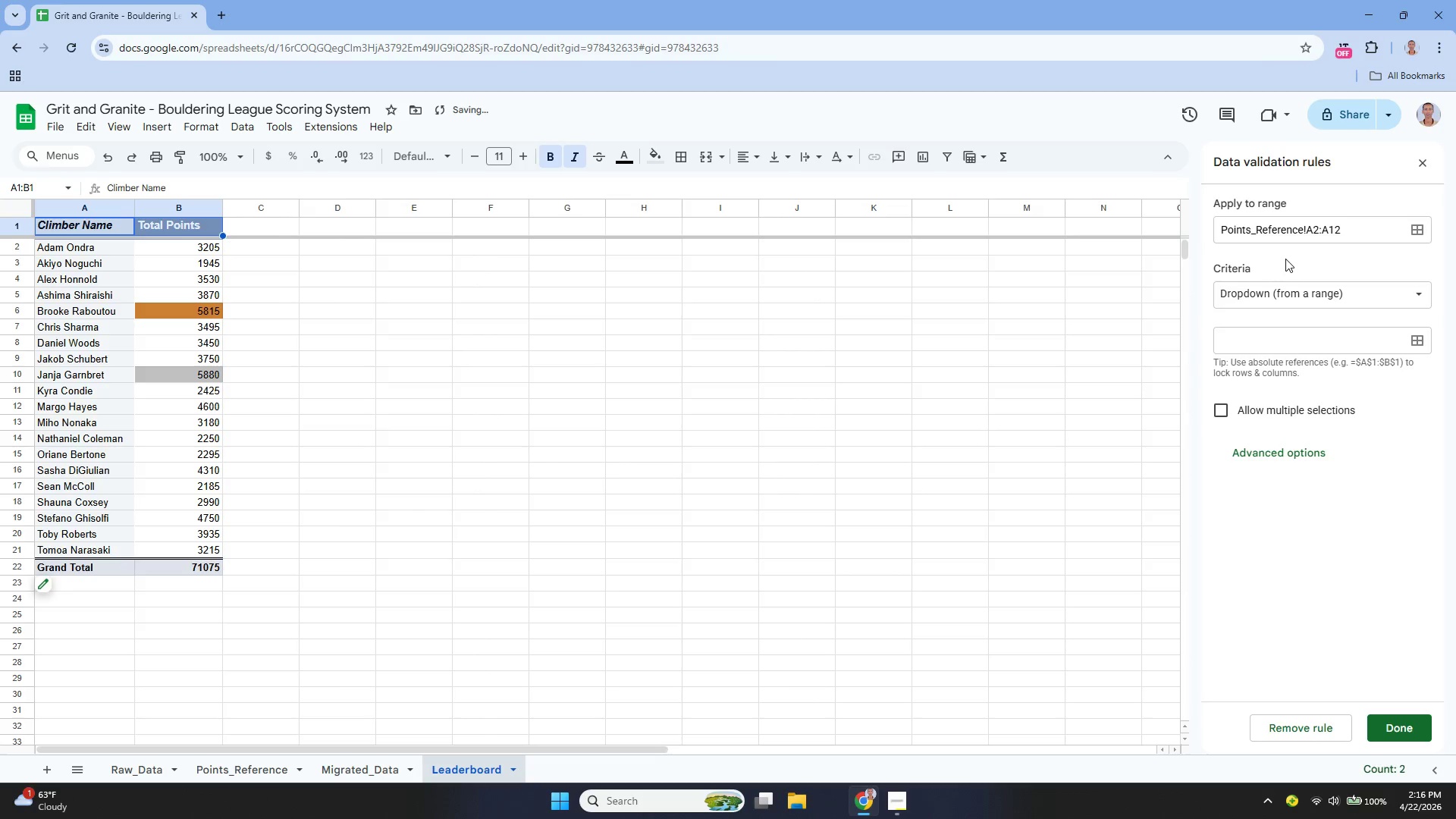 
key(Control+Y)
 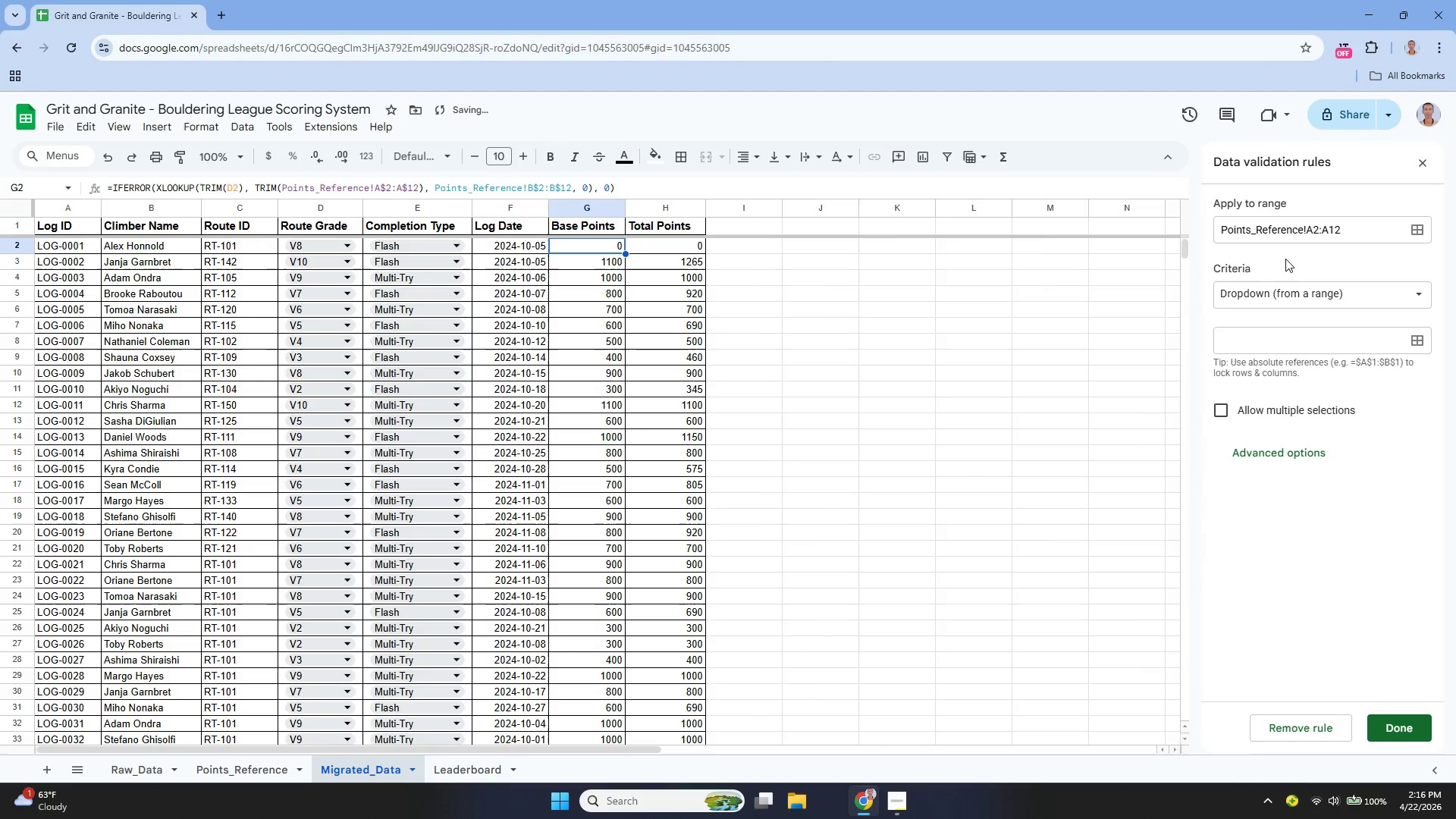 
key(Control+Y)
 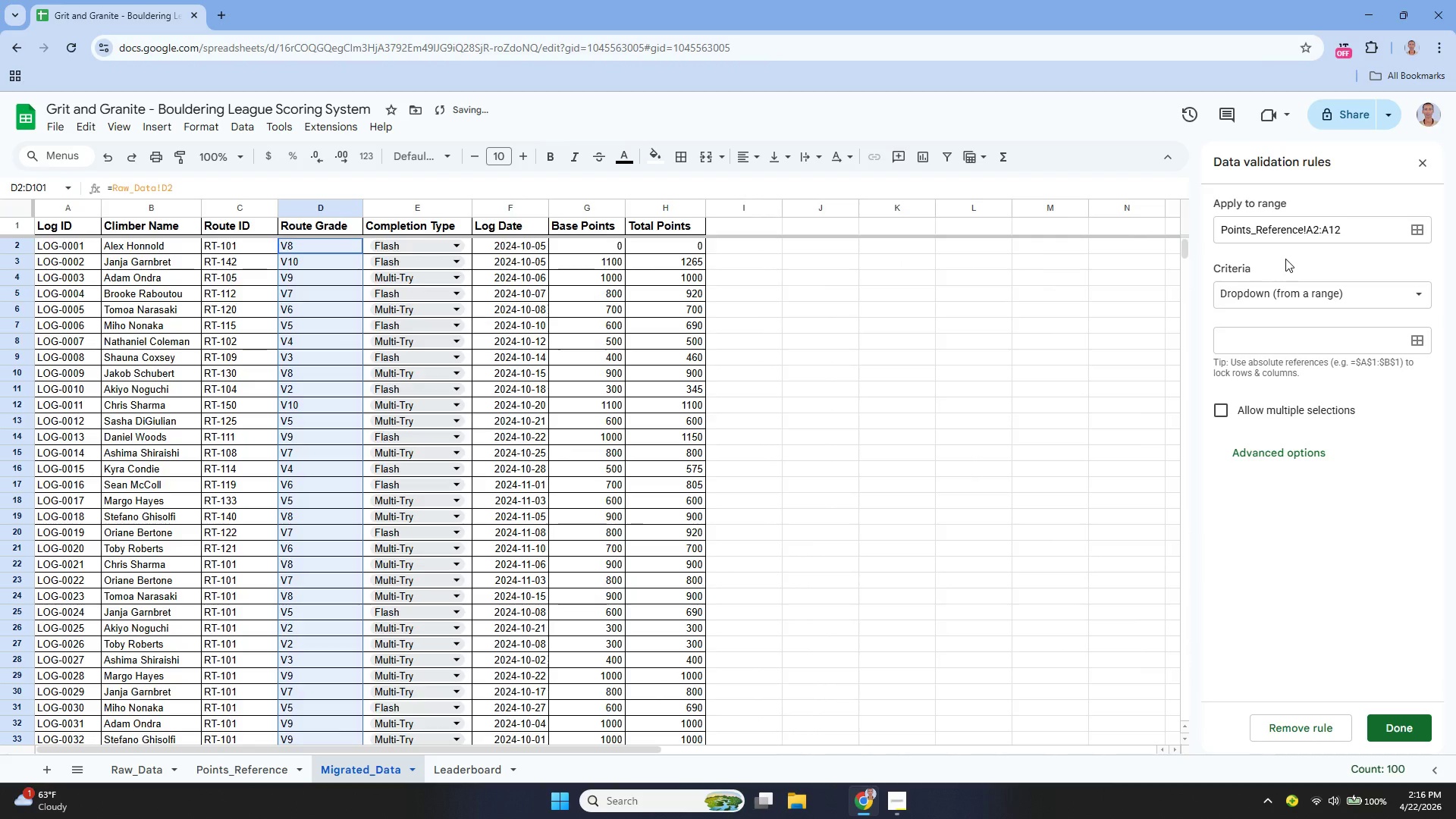 
key(Control+Z)
 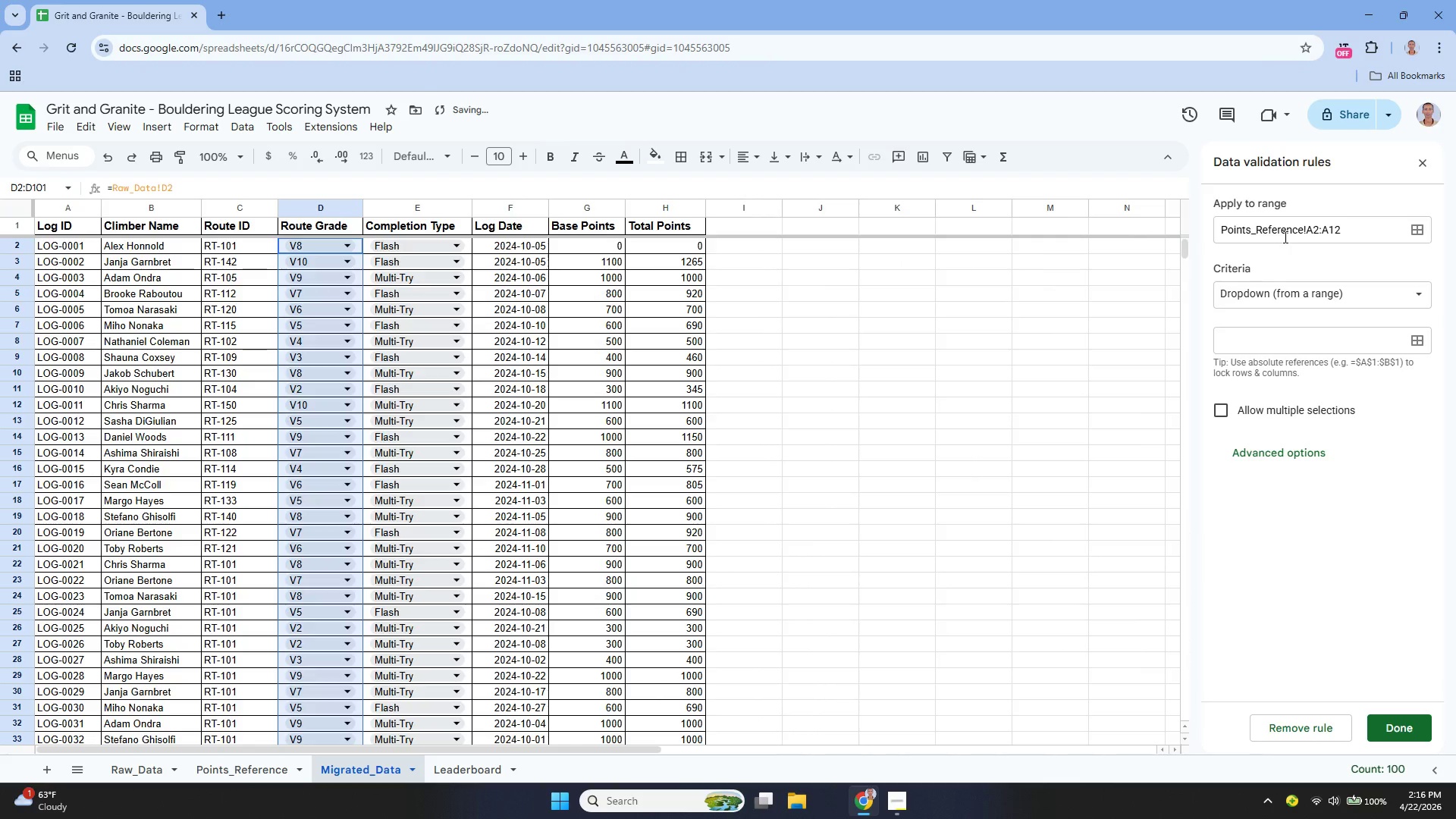 
double_click([1284, 237])
 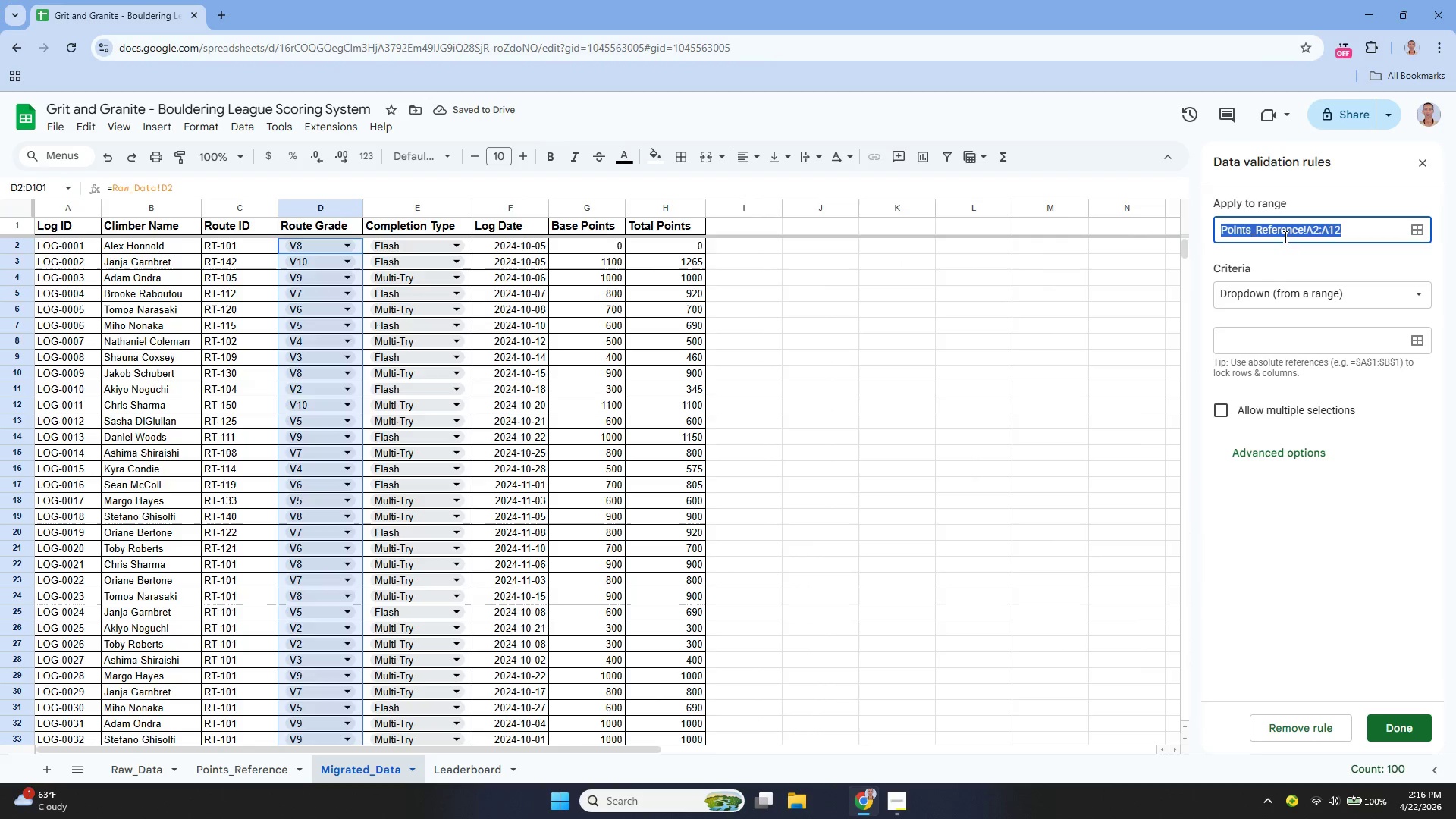 
triple_click([1284, 237])
 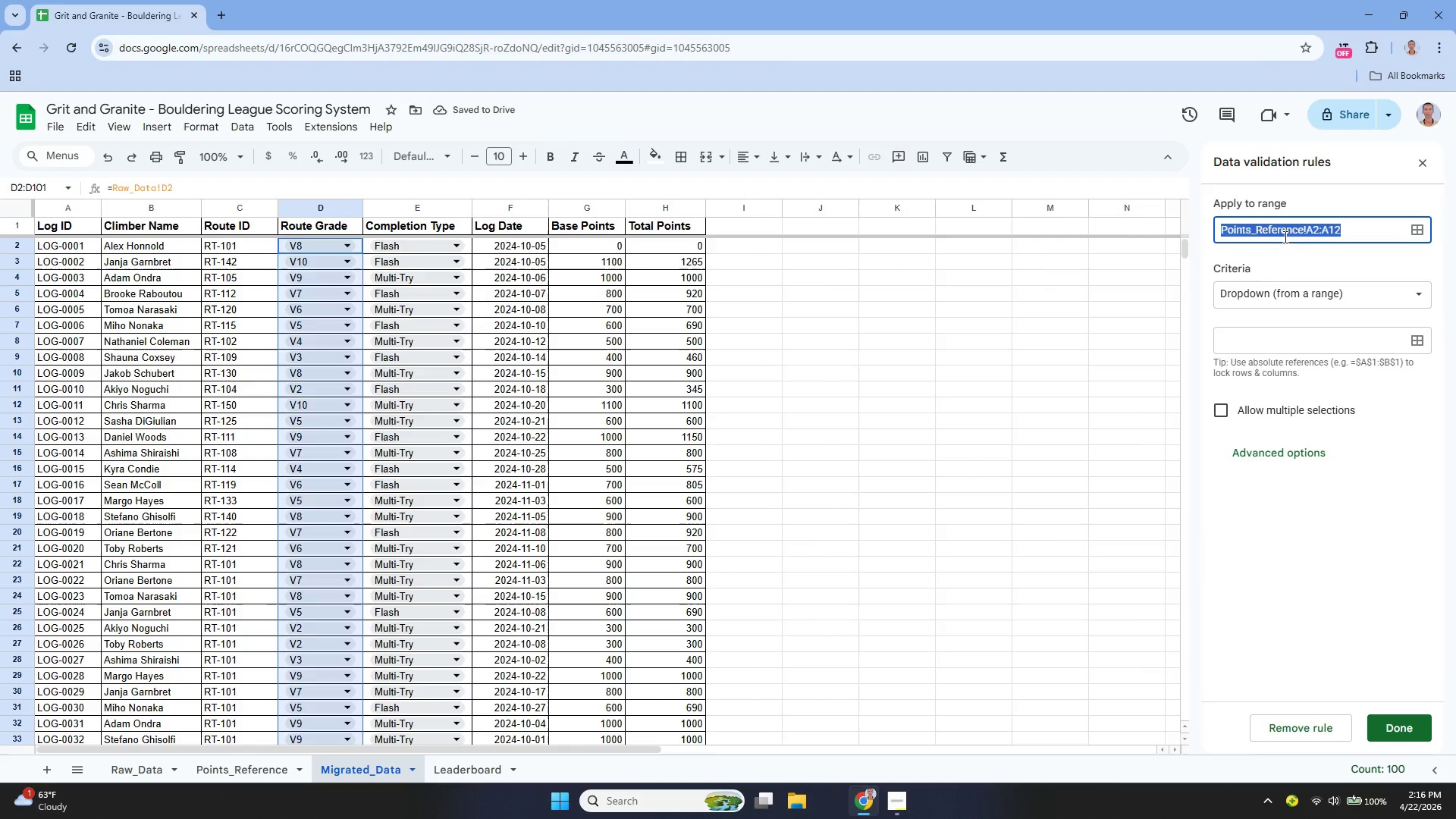 
triple_click([1284, 237])
 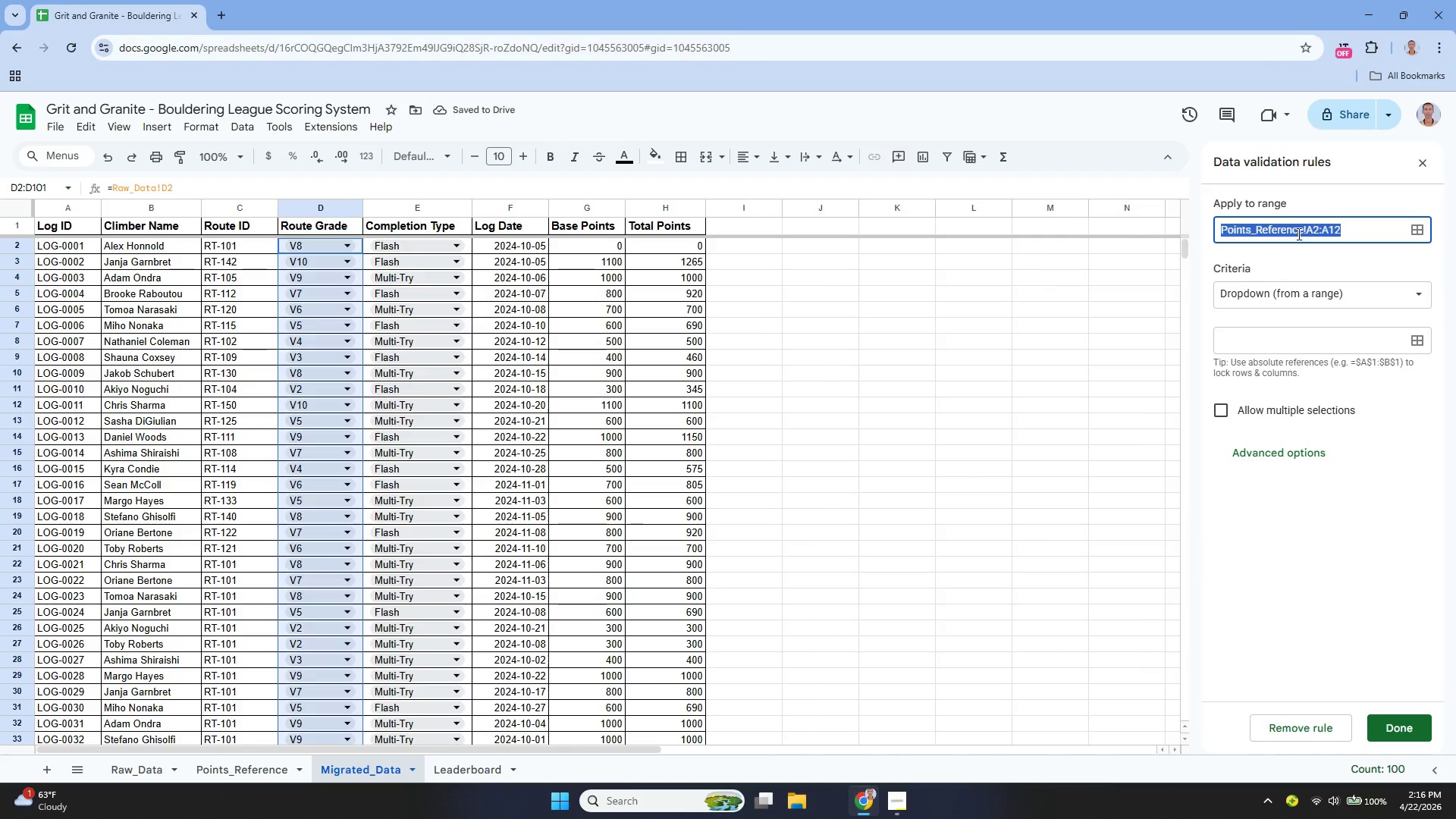 
left_click([1299, 233])
 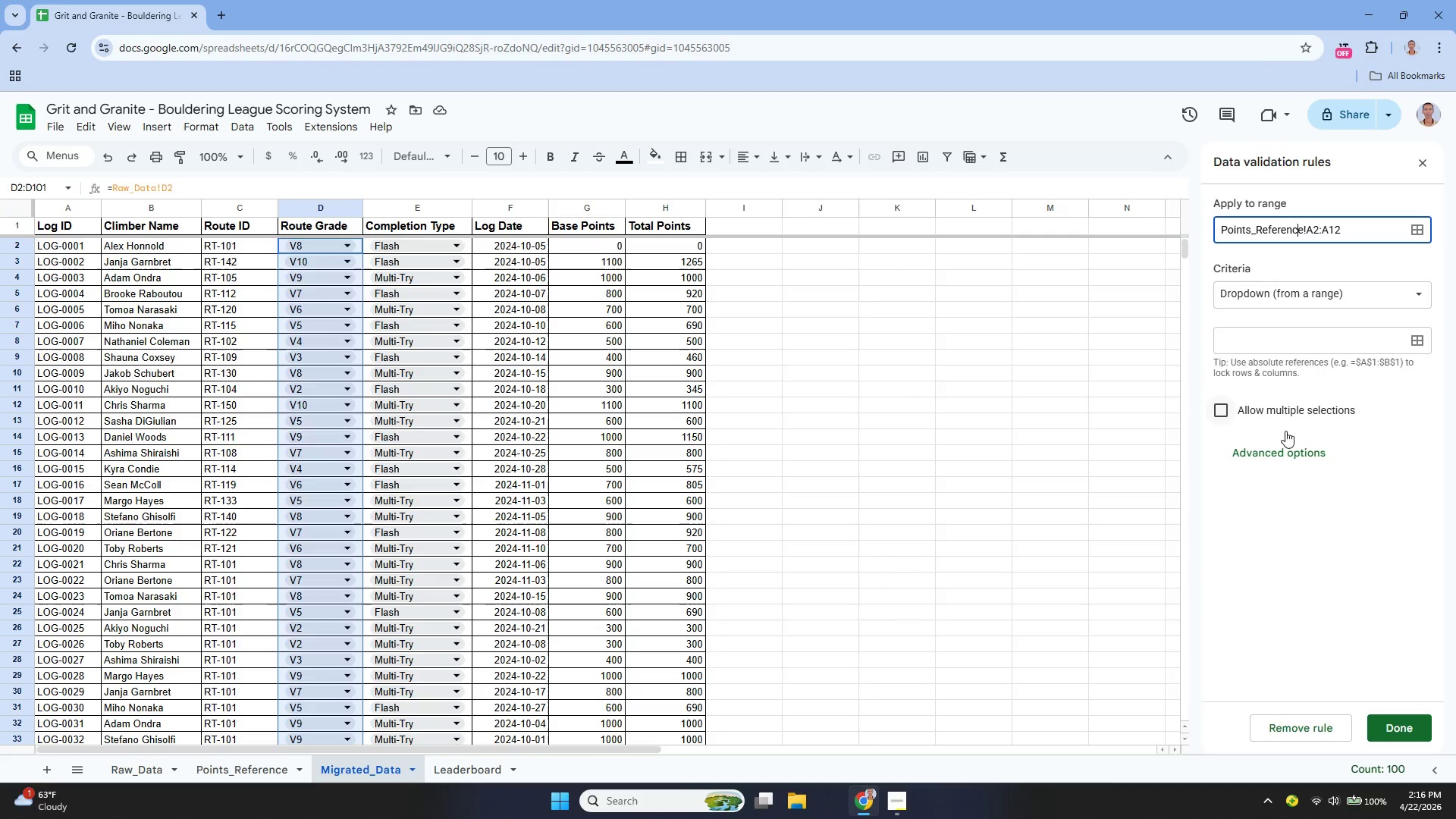 
left_click([1291, 720])
 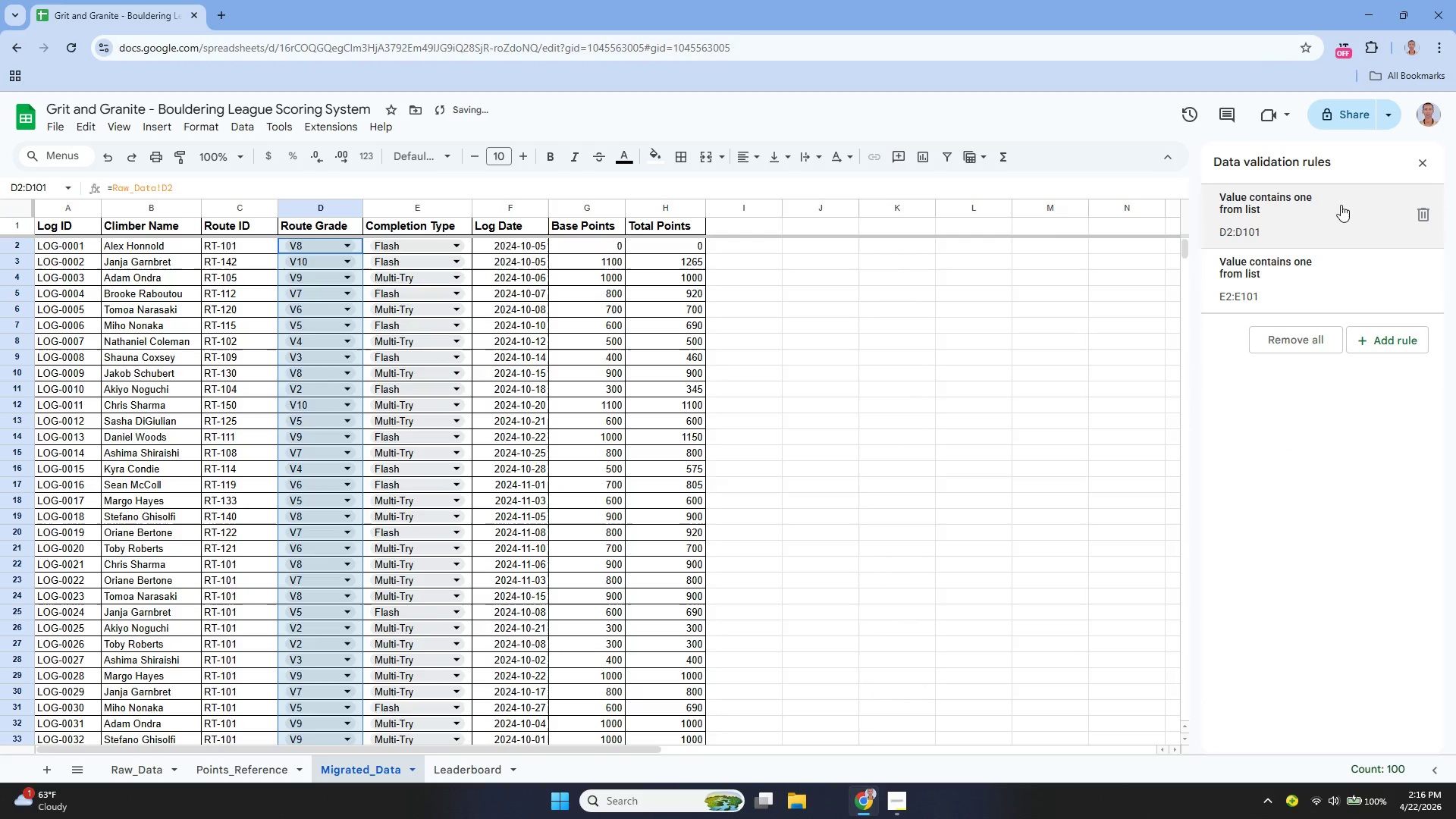 
left_click([1415, 216])
 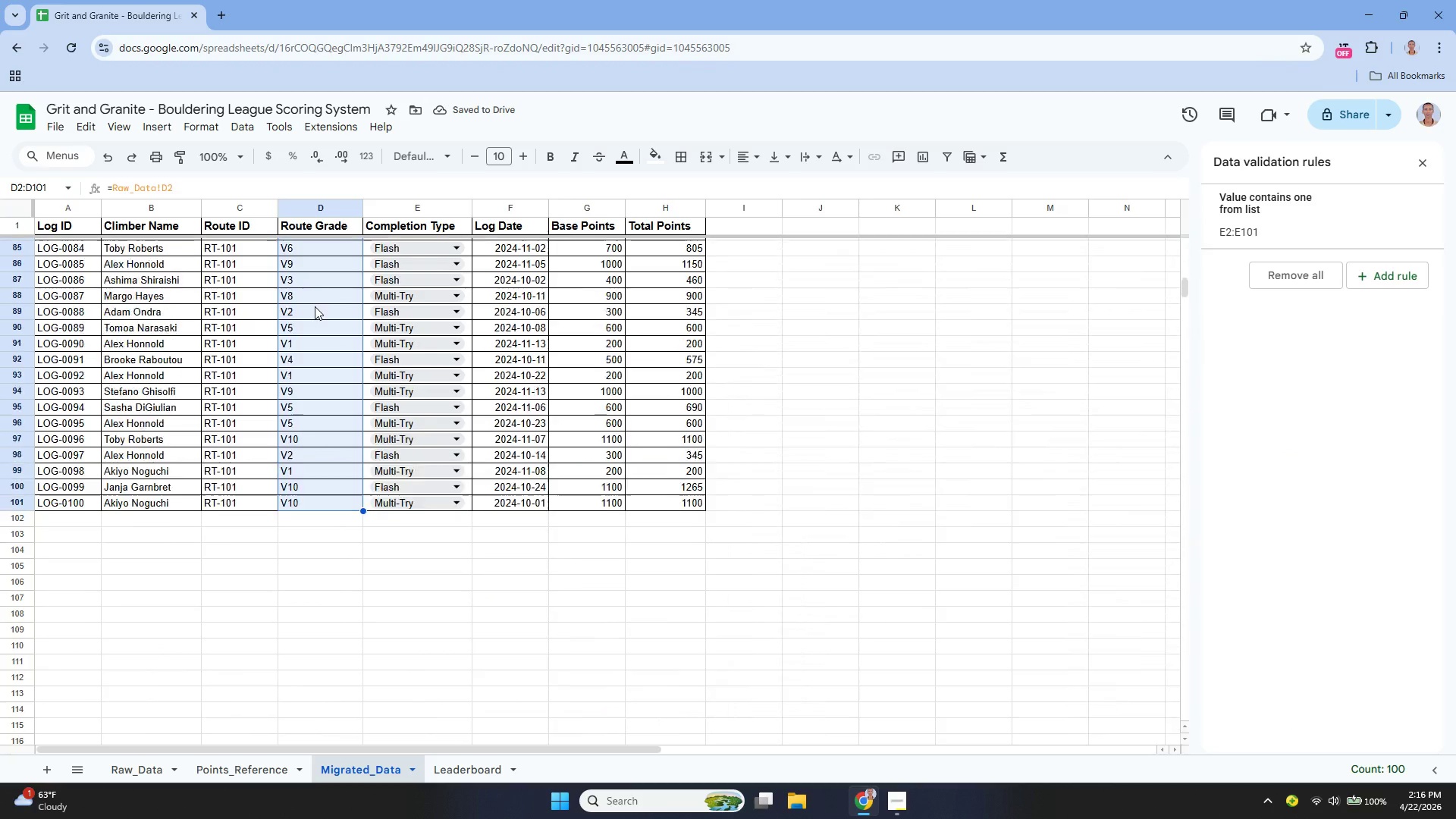 
wait(6.41)
 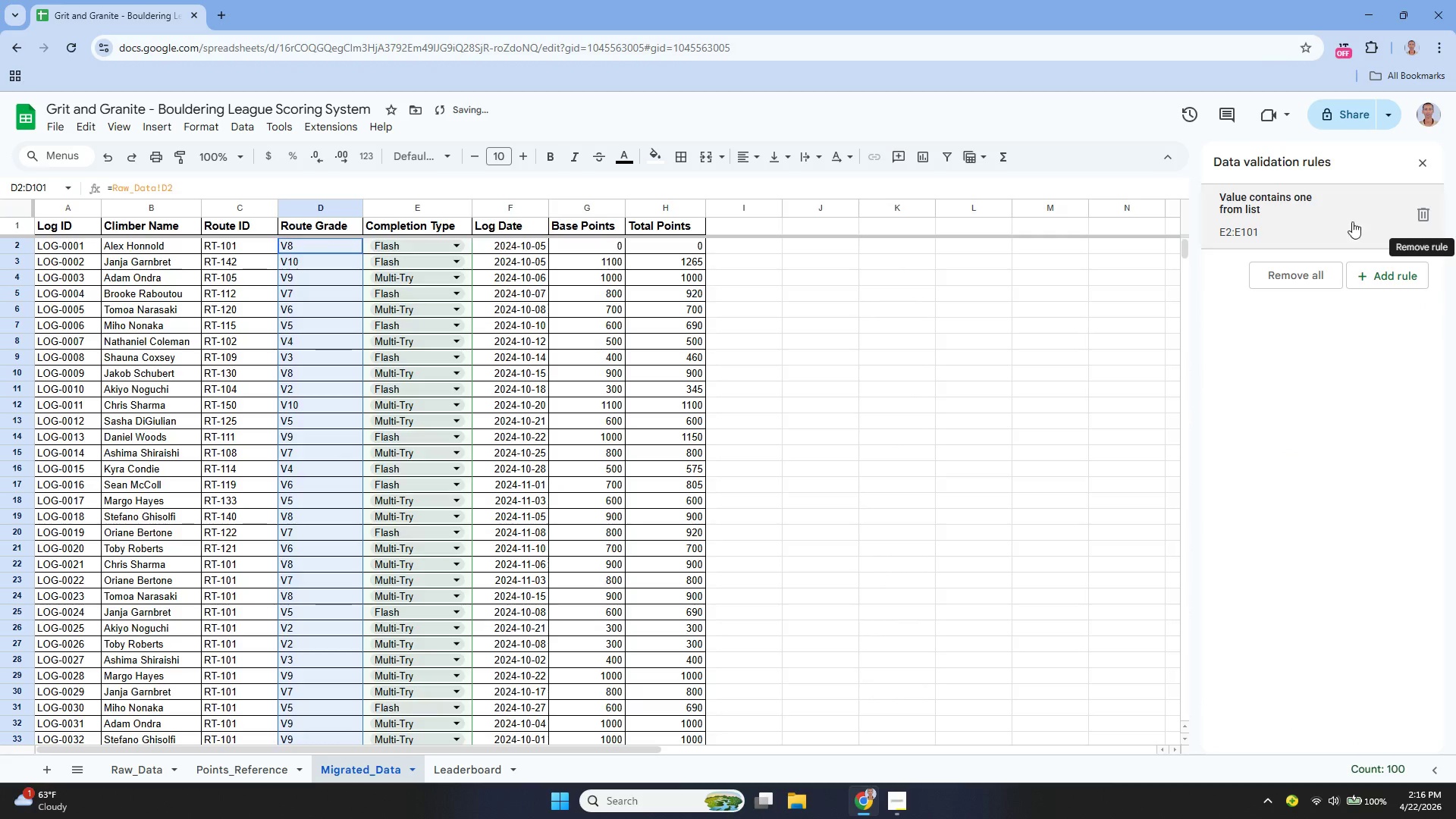 
left_click([1398, 278])
 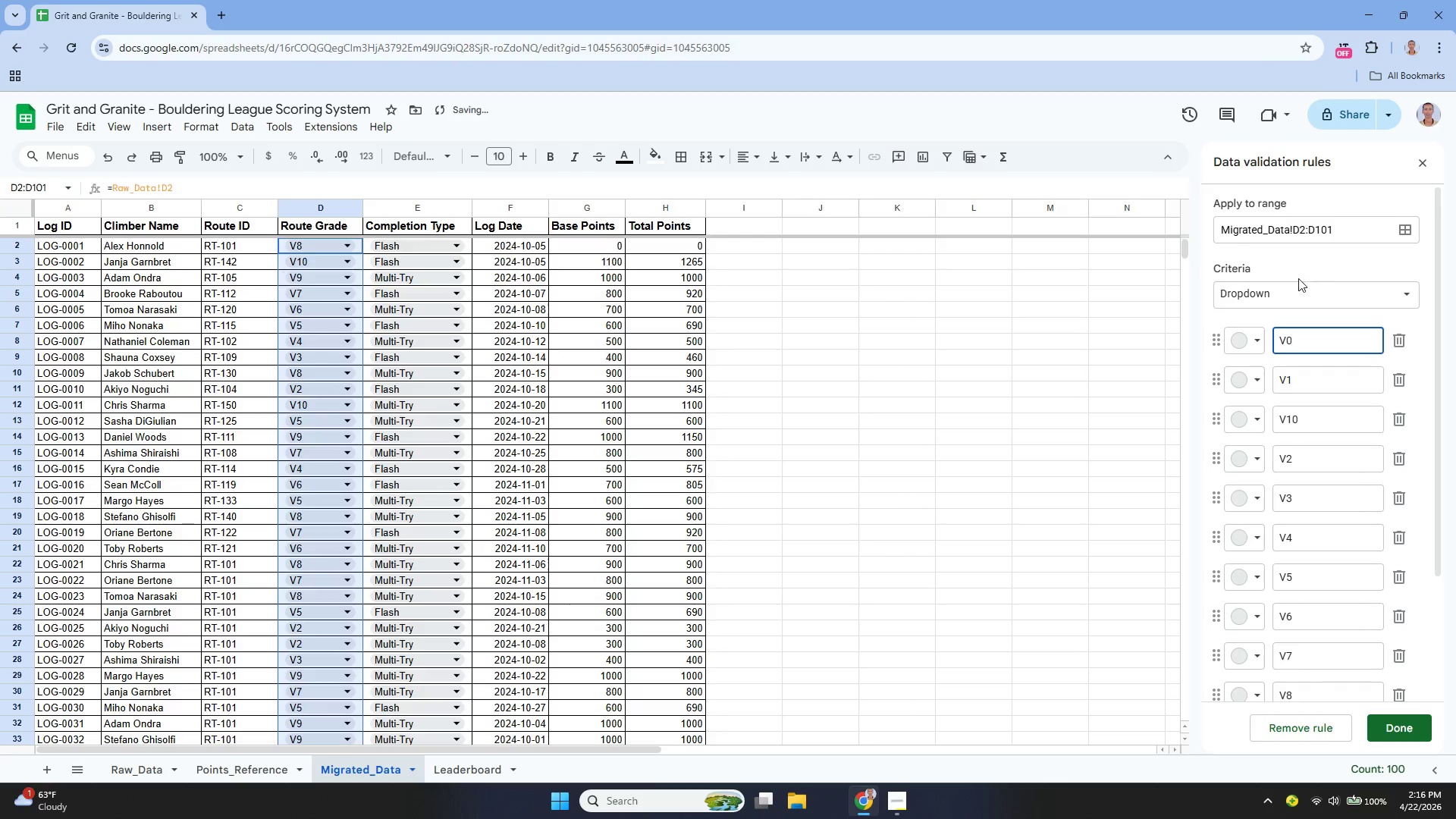 
left_click([1291, 288])
 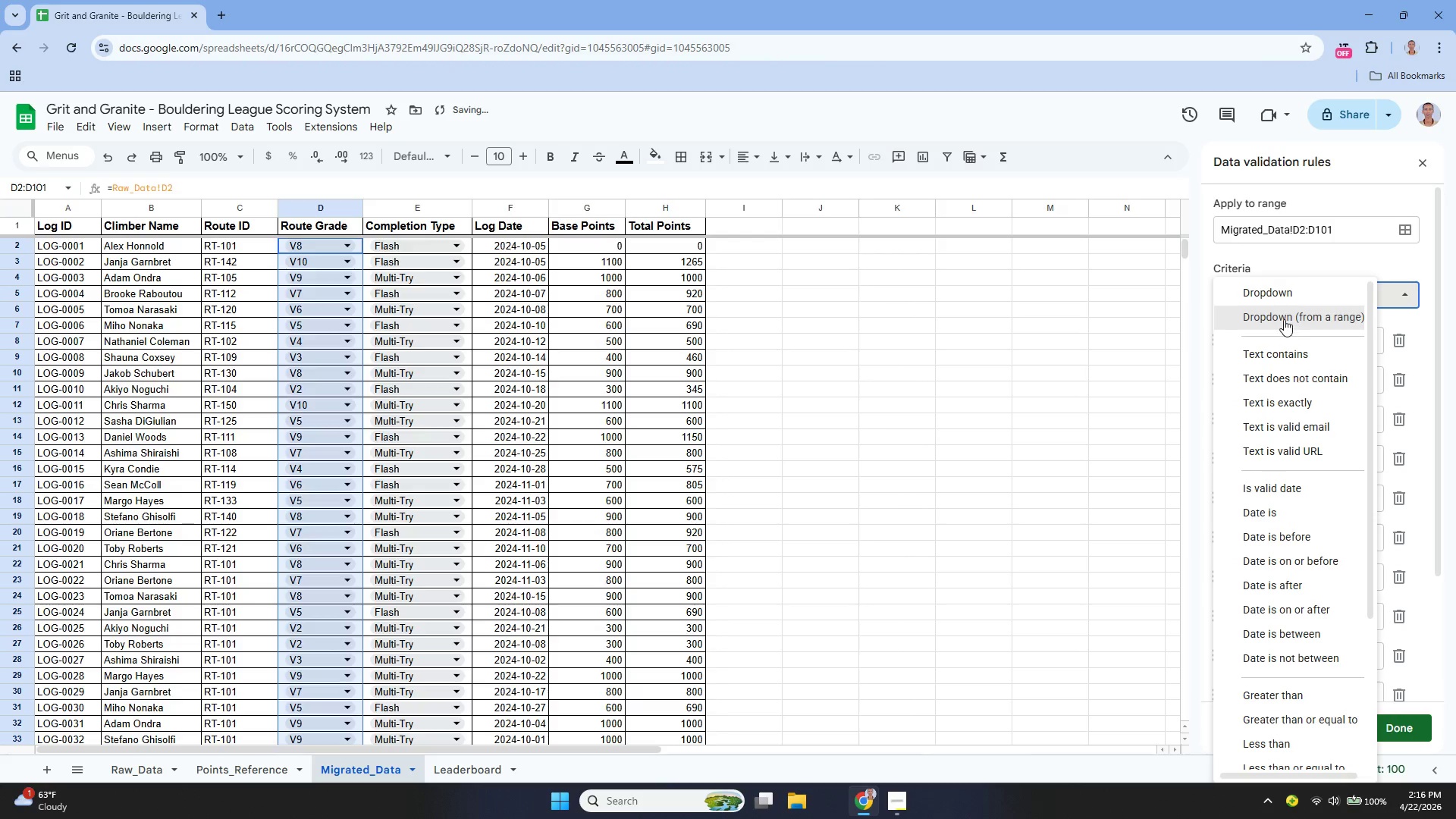 
left_click([1283, 319])
 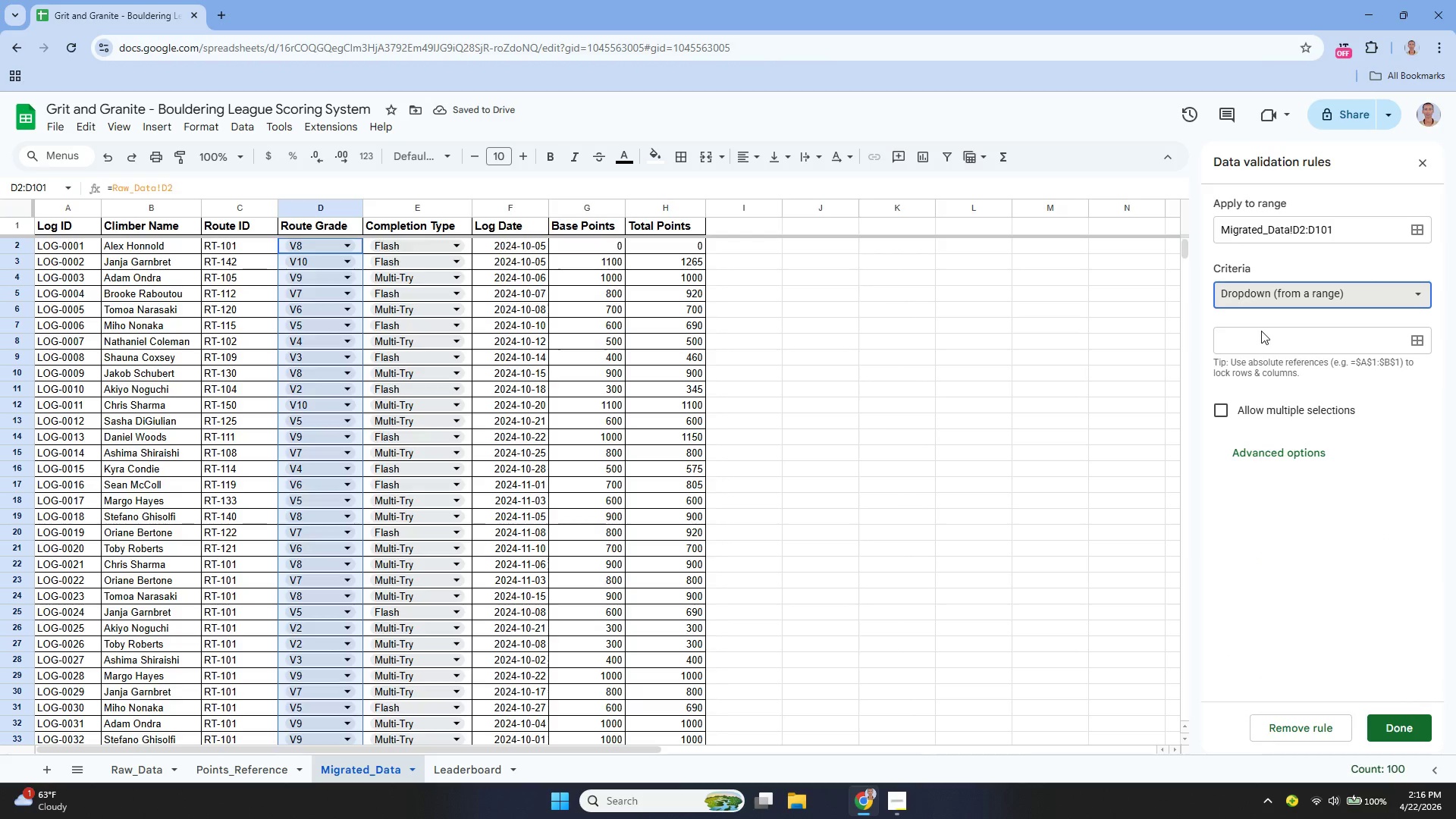 
left_click([1254, 342])
 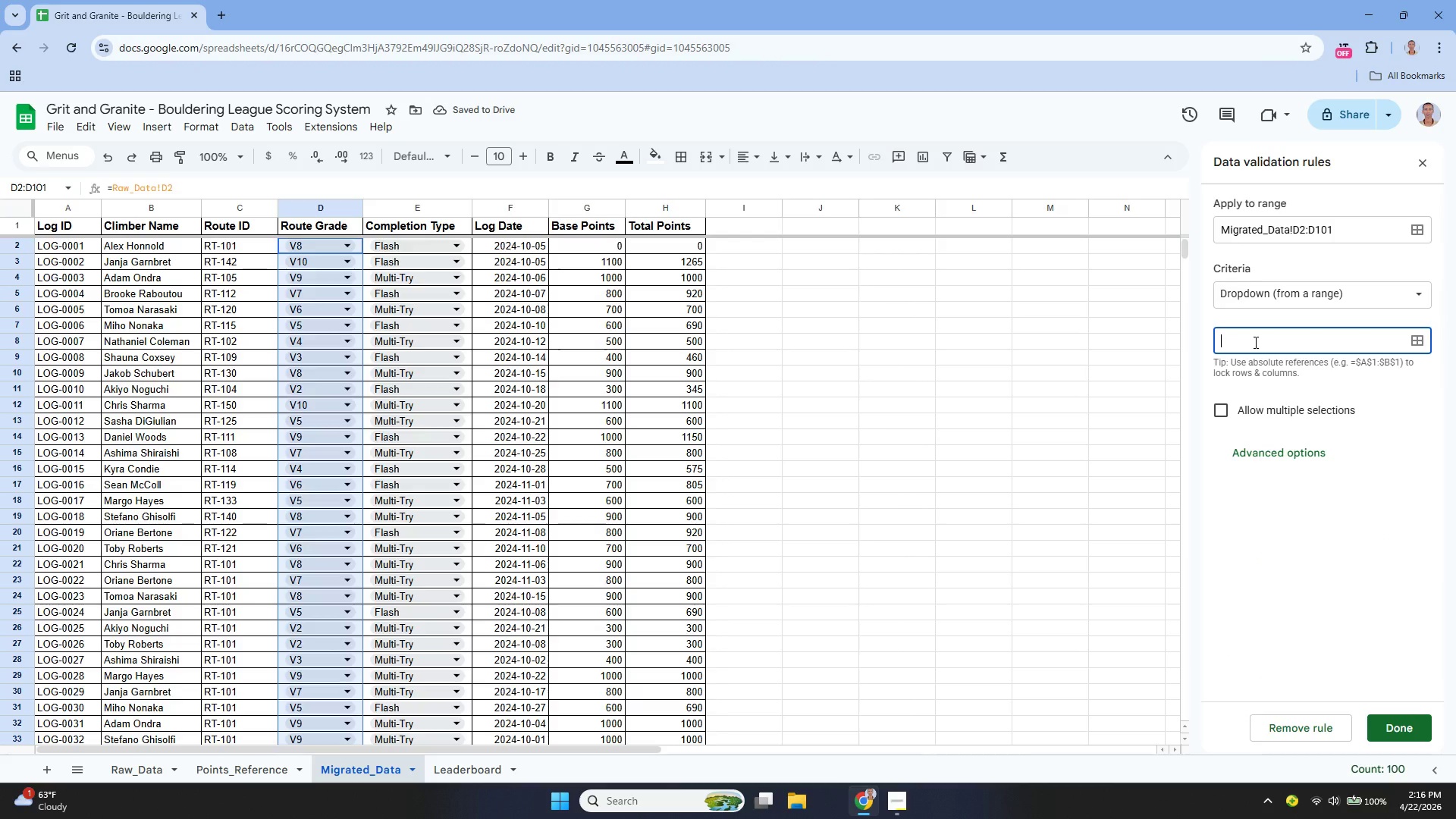 
type(Points_Reference!A2:A12)
 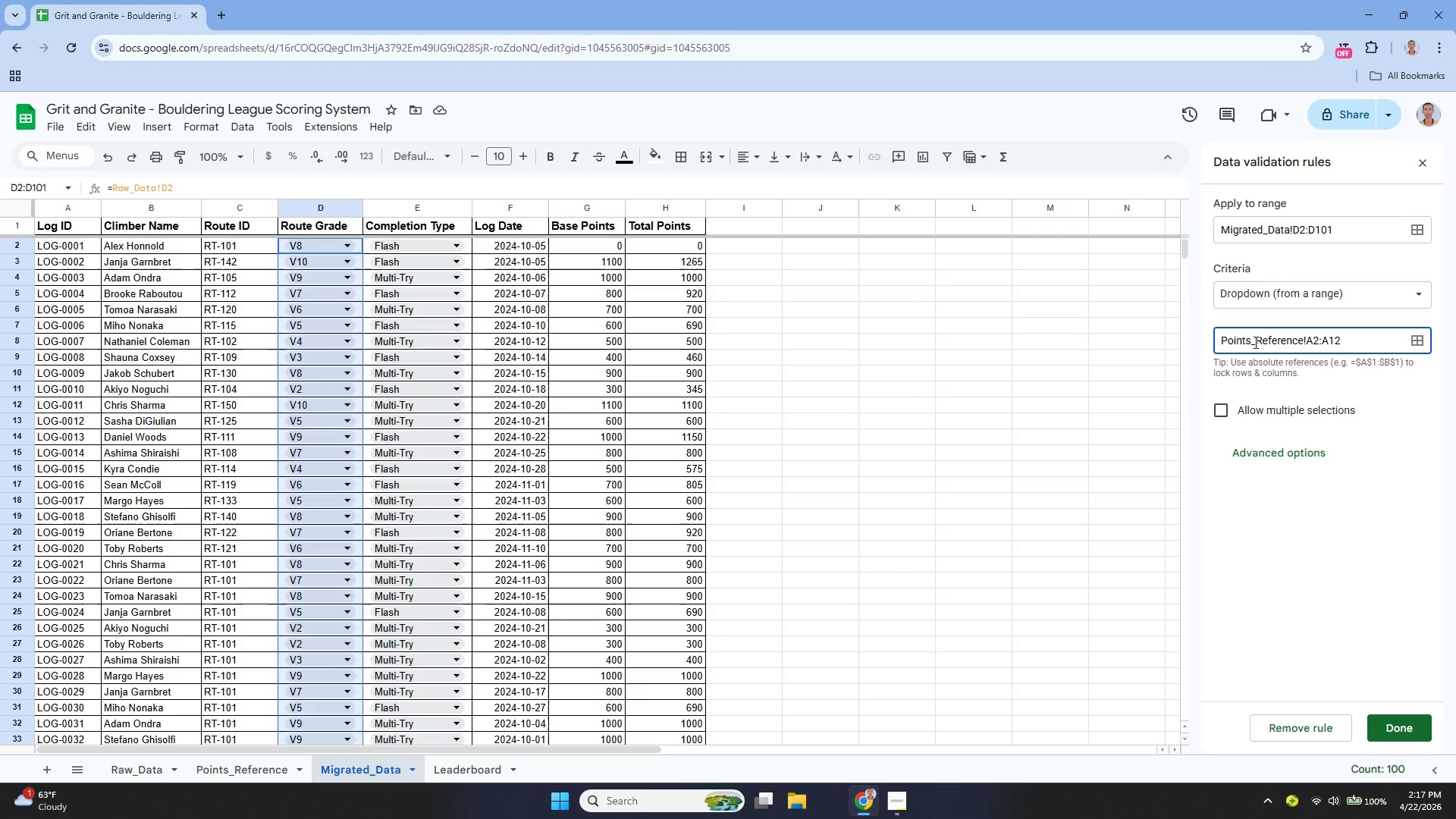 
left_click([1240, 314])
 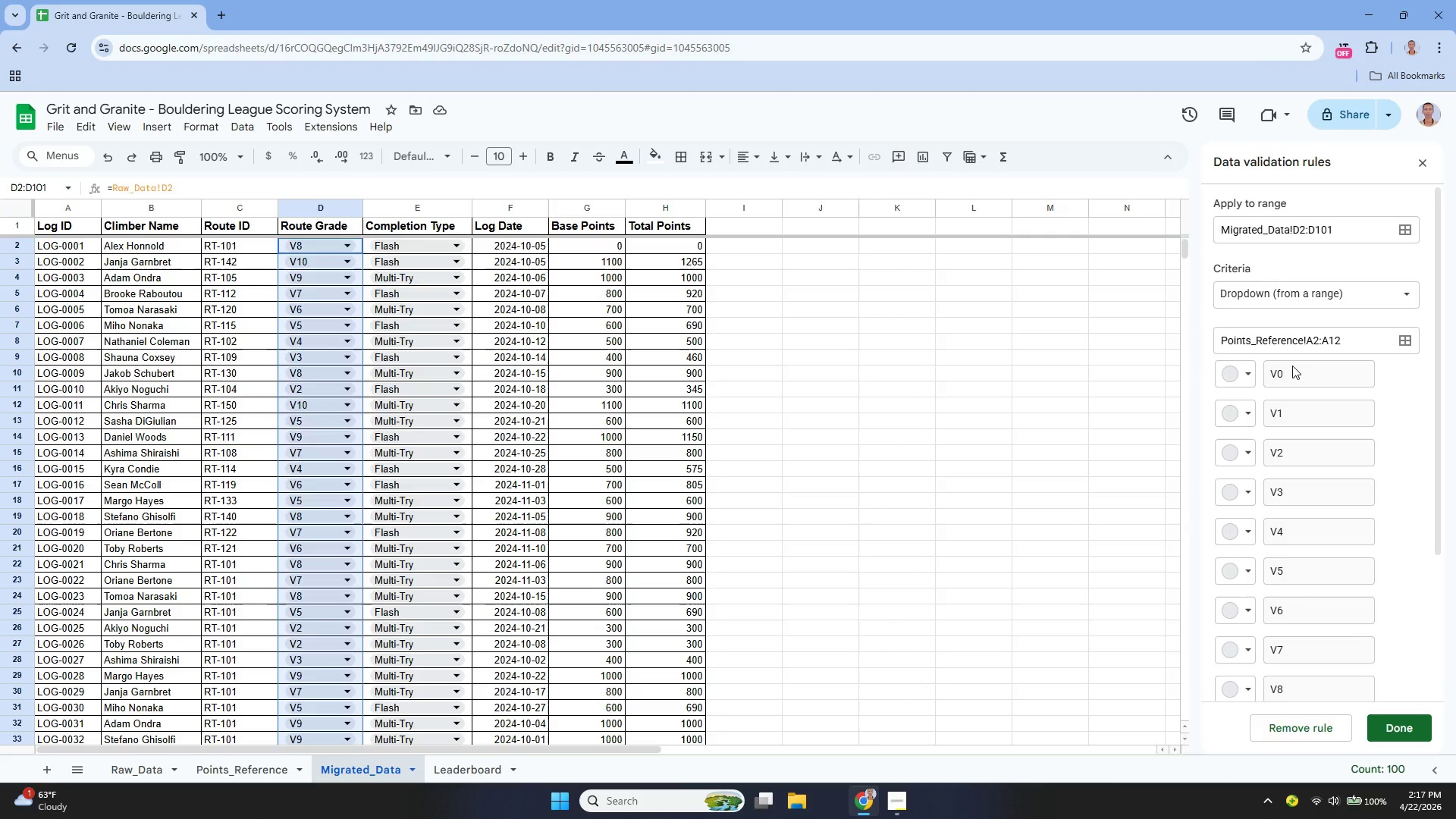 
wait(11.3)
 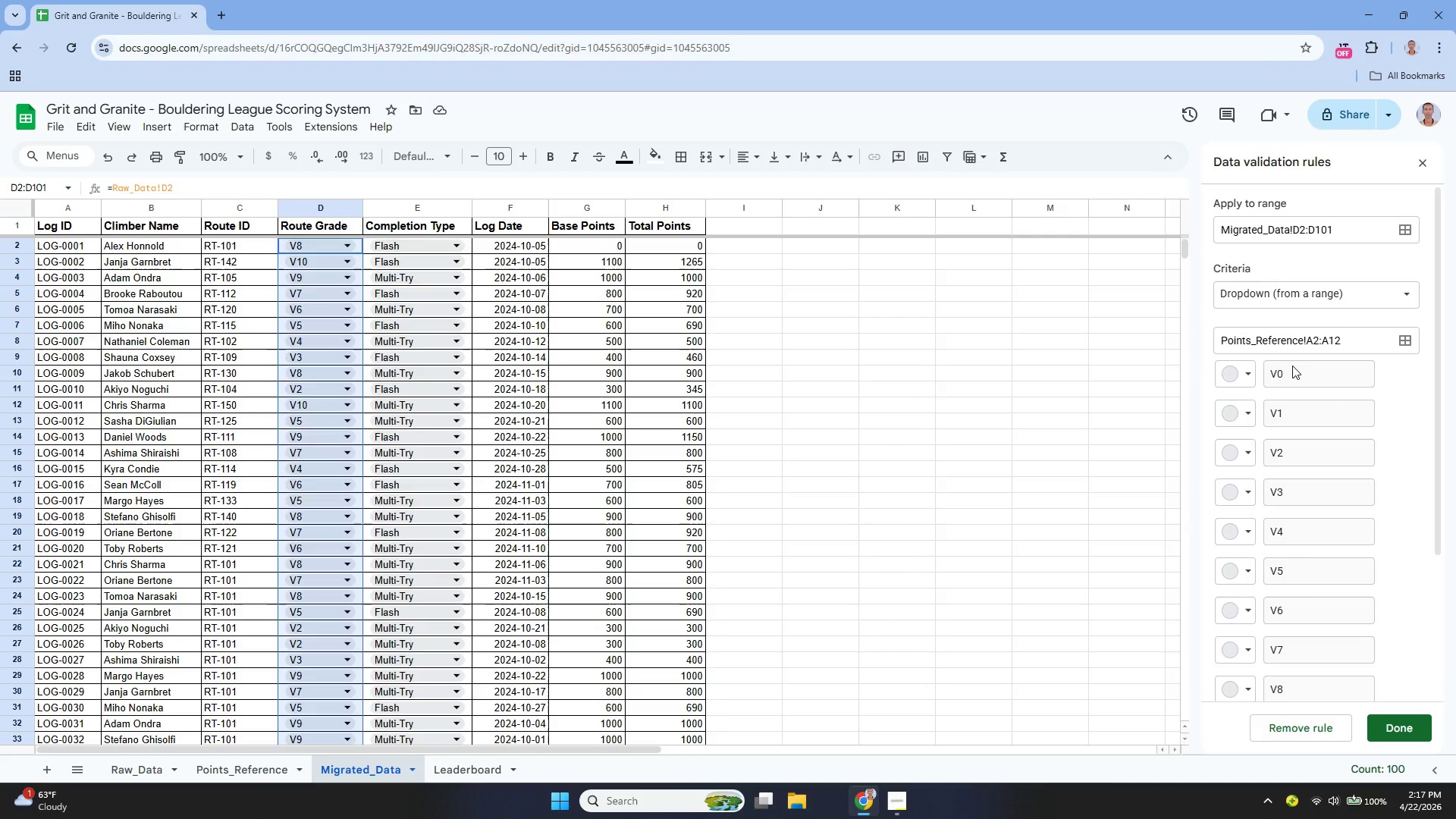 
left_click([1391, 718])
 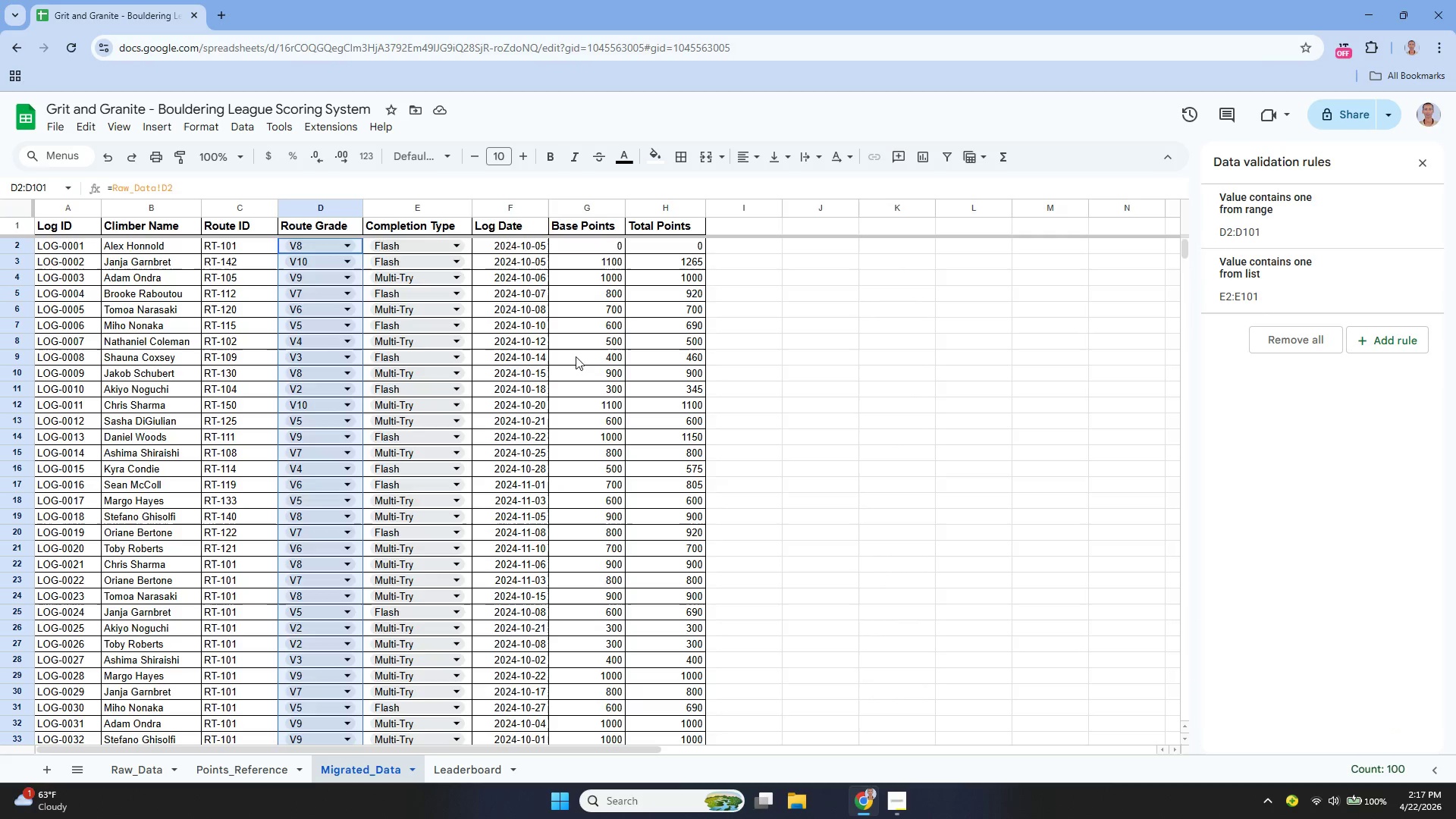 
left_click([588, 248])
 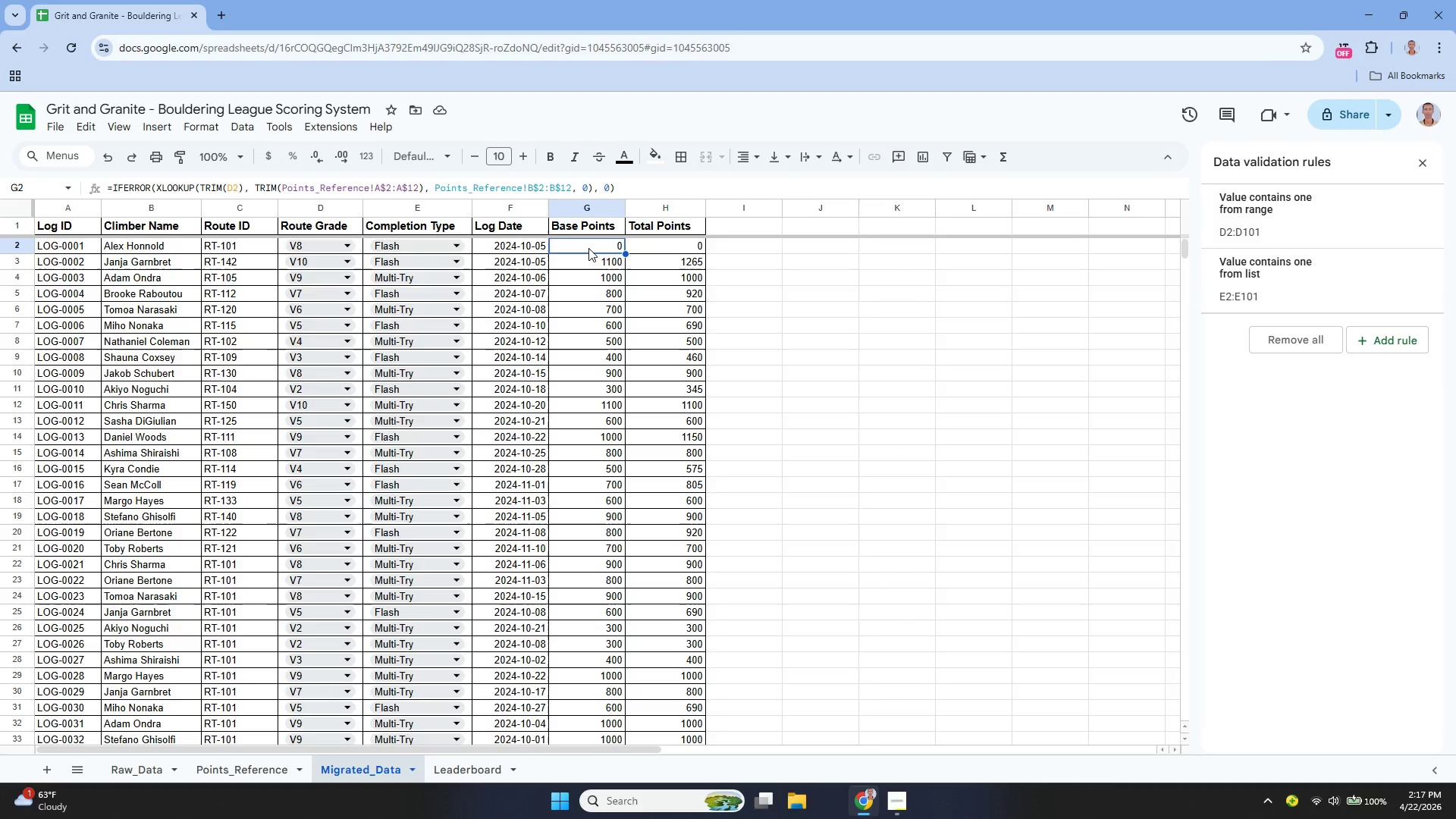 
key(Enter)
 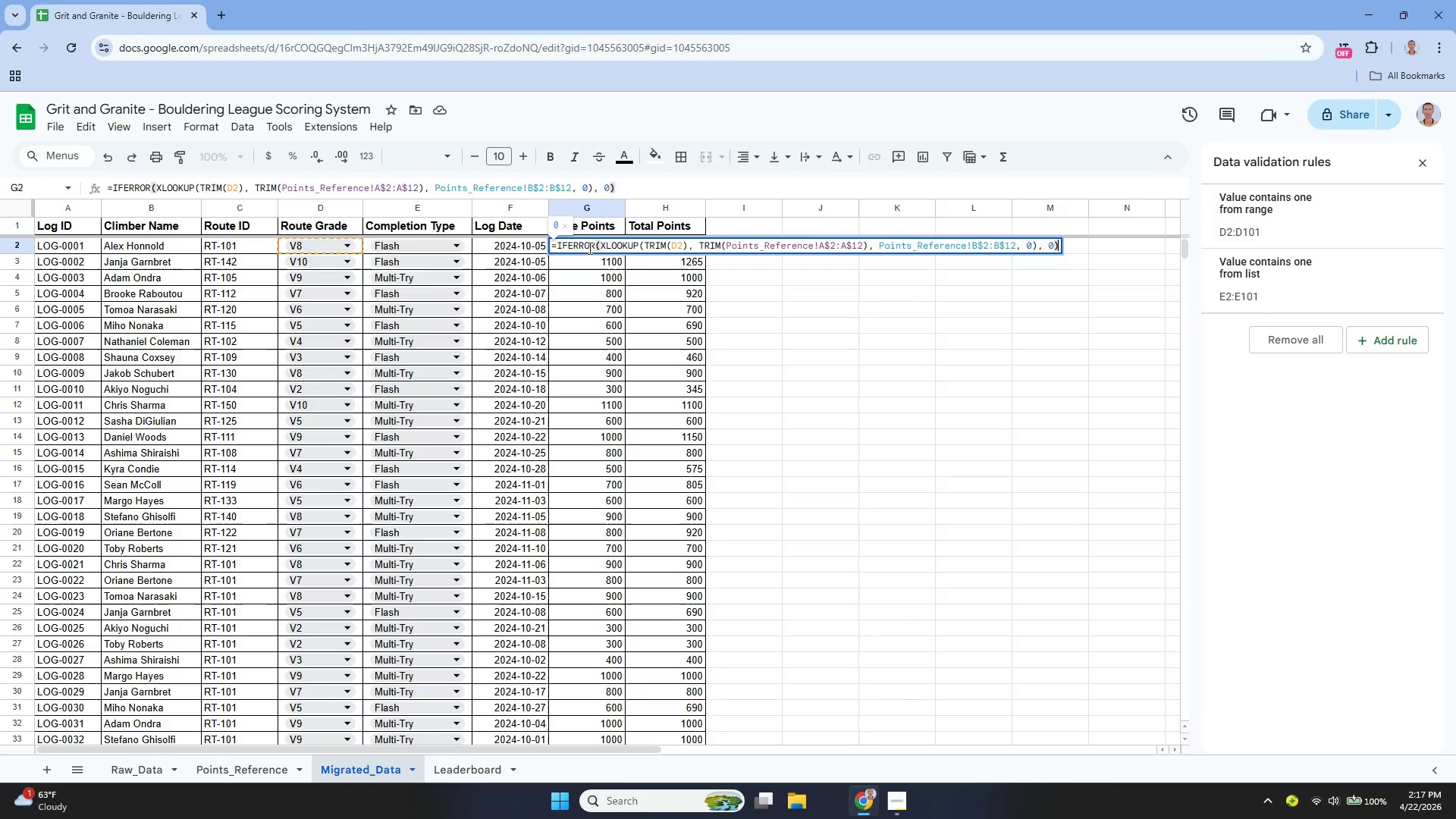 
key(Enter)
 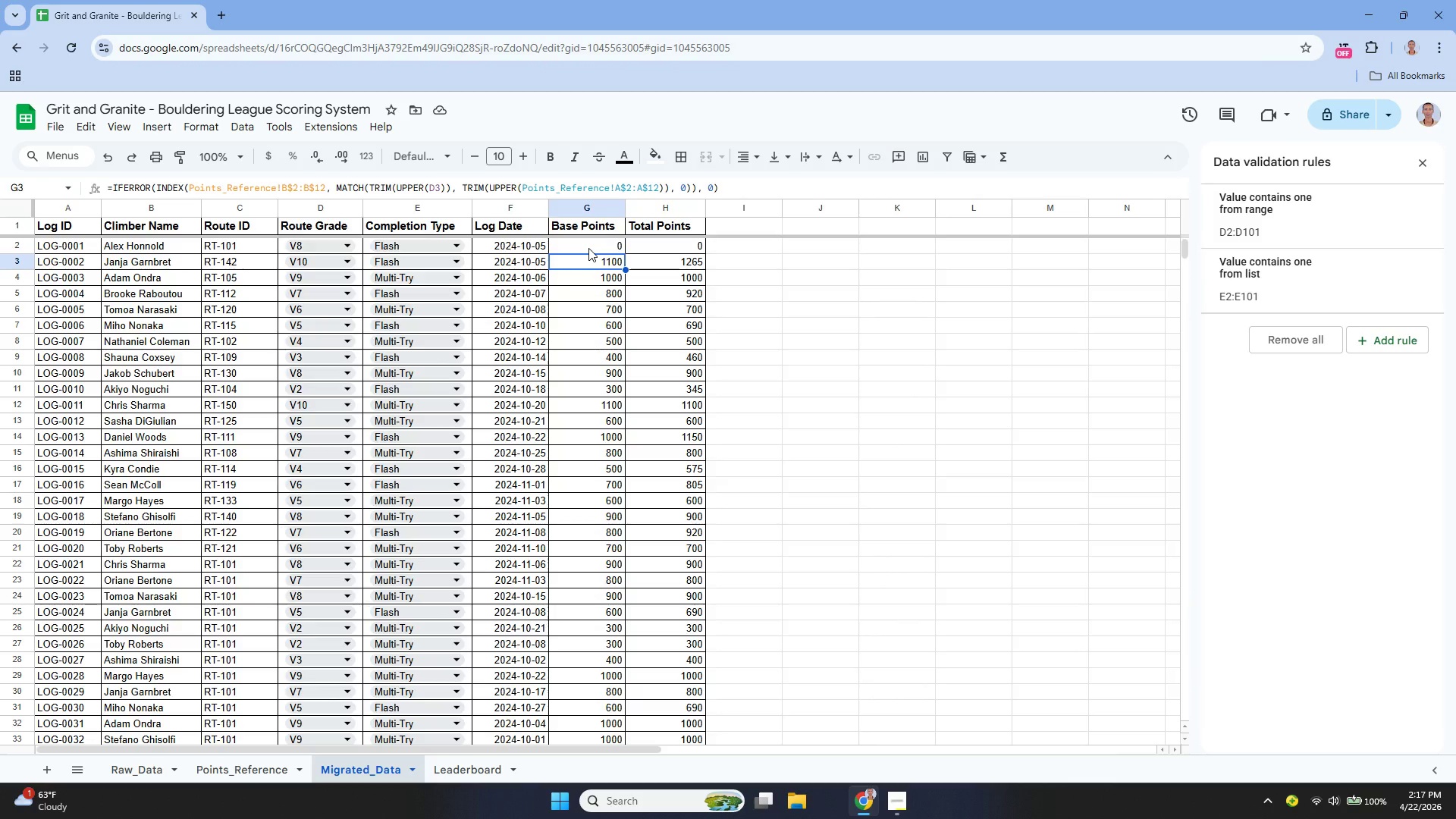 
key(ArrowUp)
 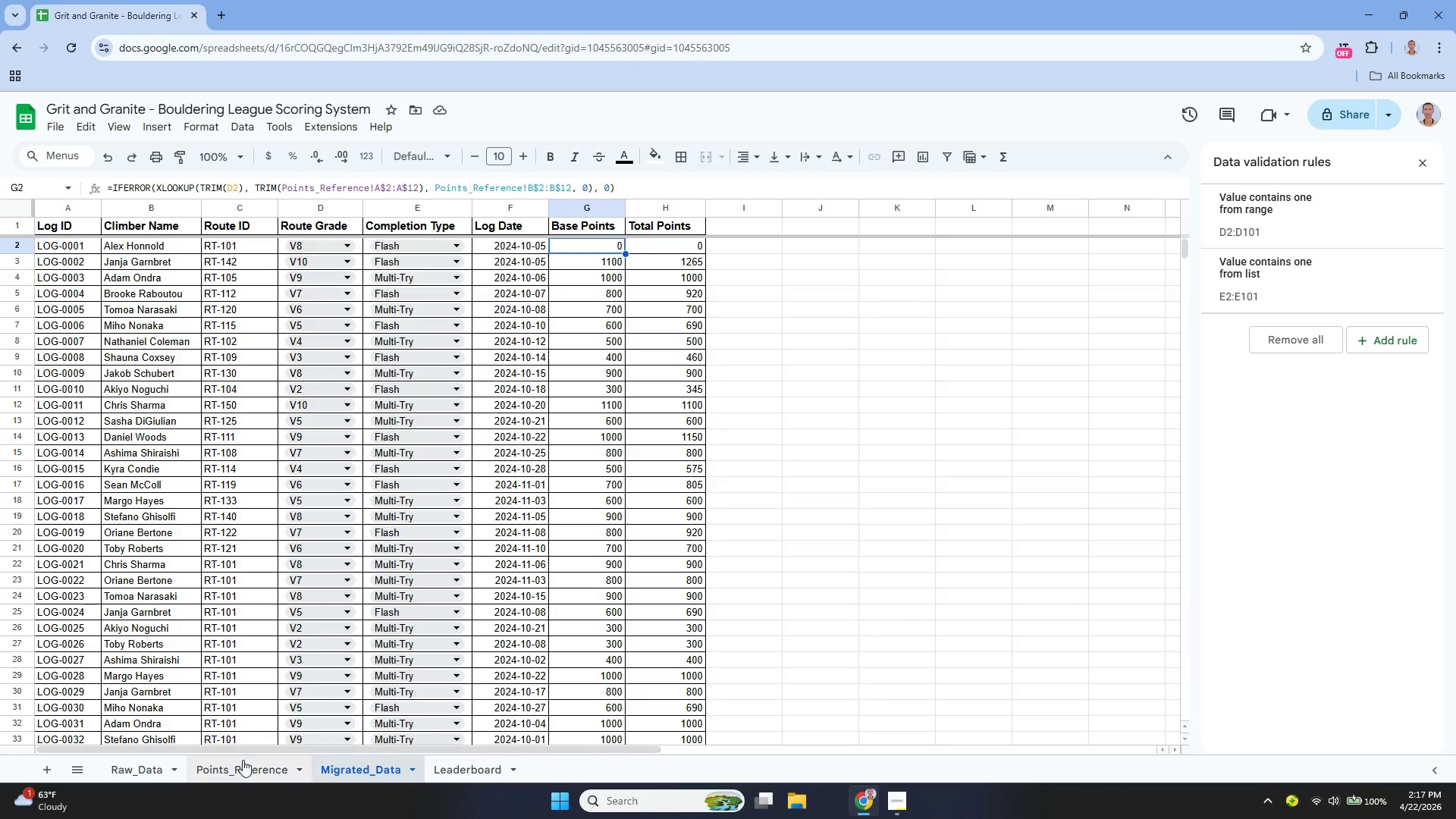 
left_click([243, 765])
 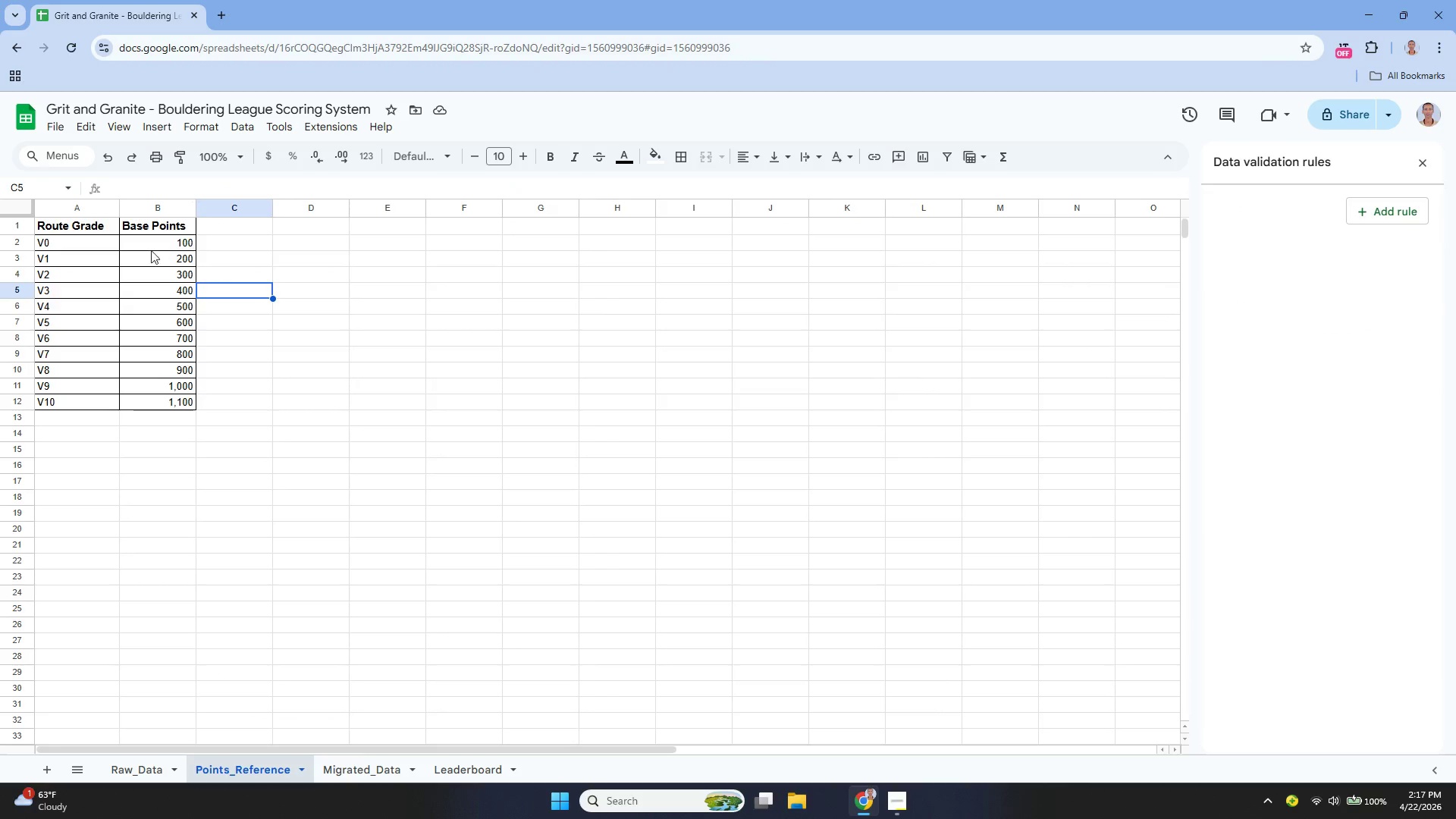 
left_click([93, 241])
 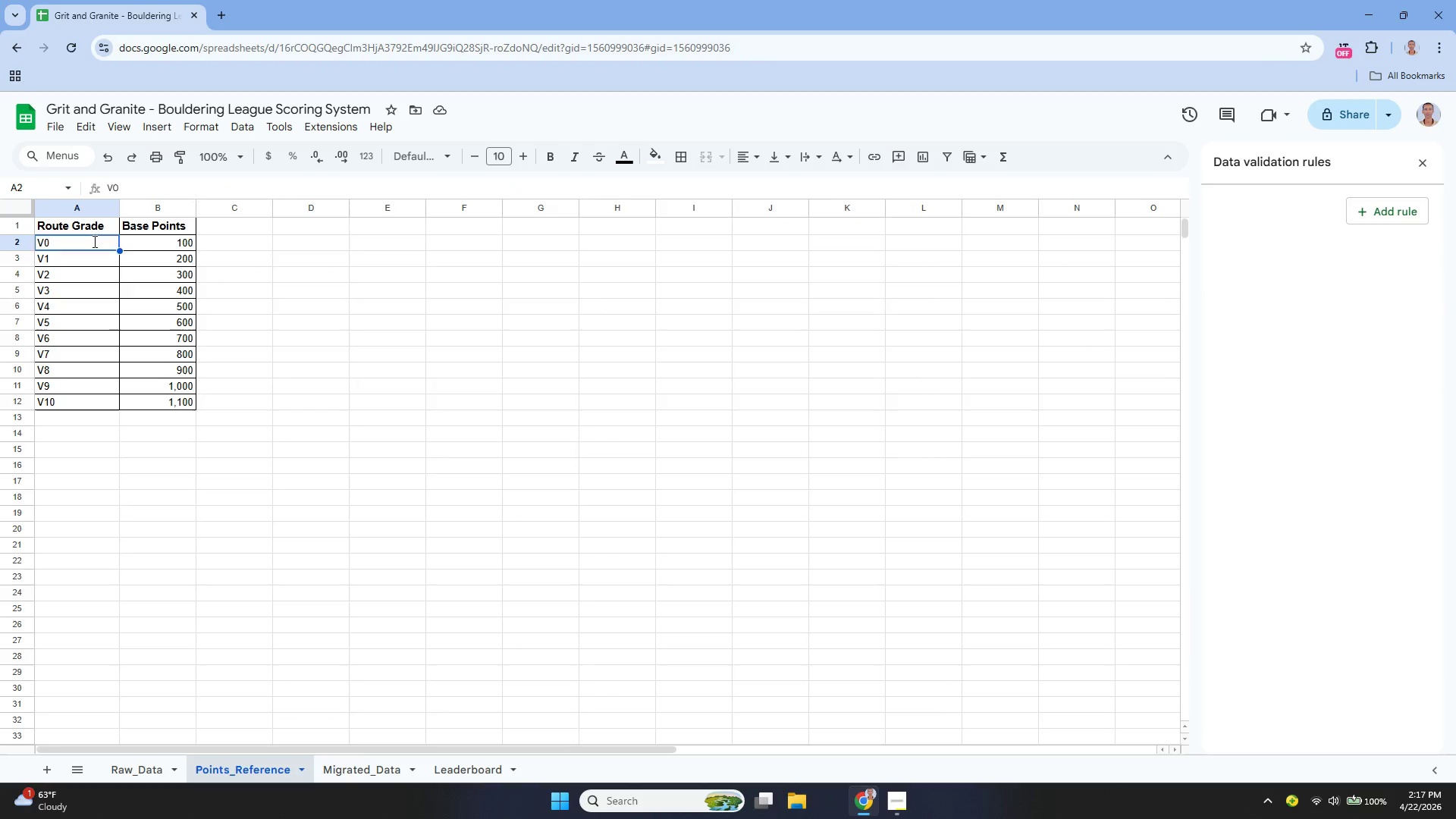 
key(Enter)
 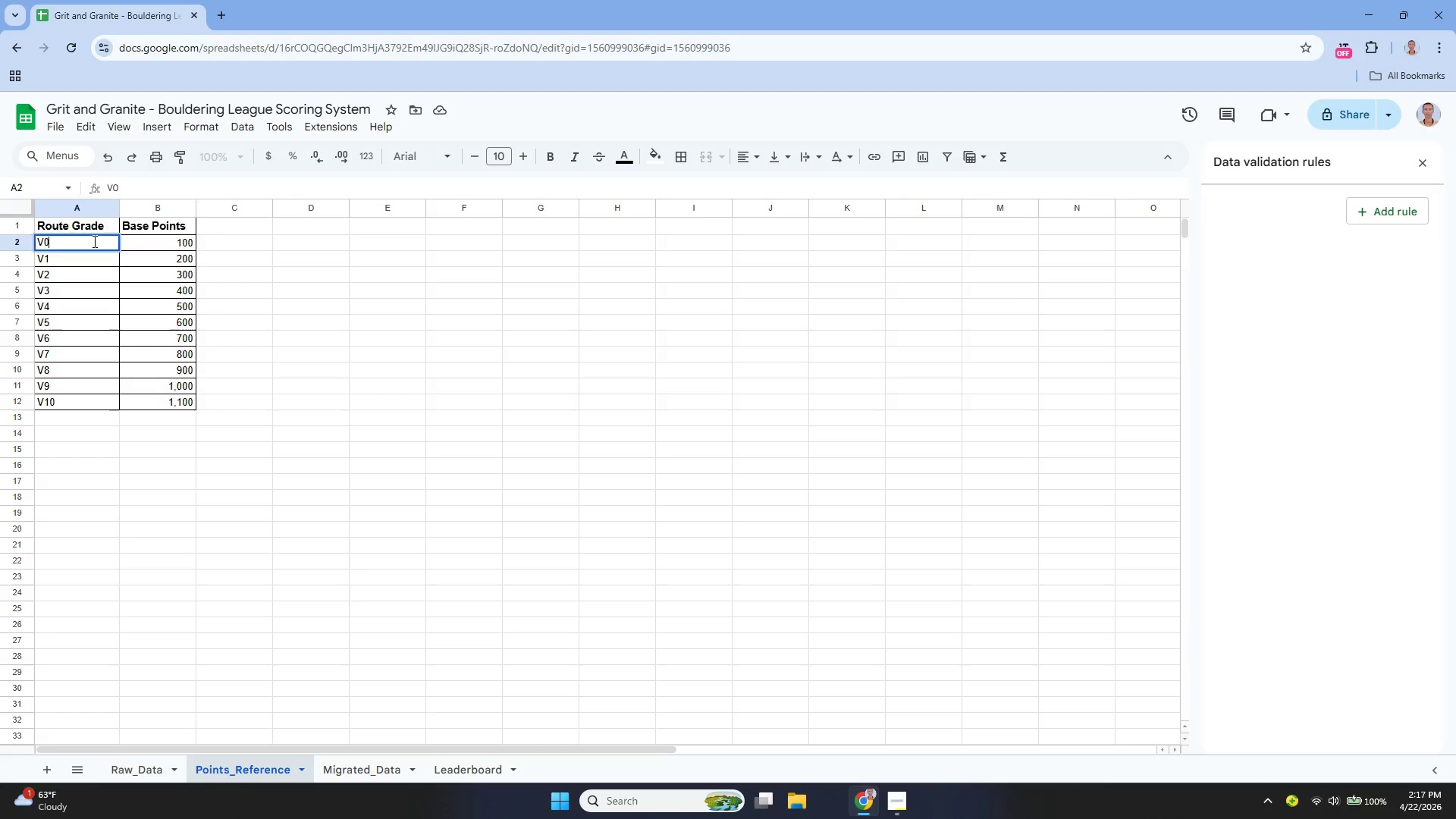 
key(Enter)
 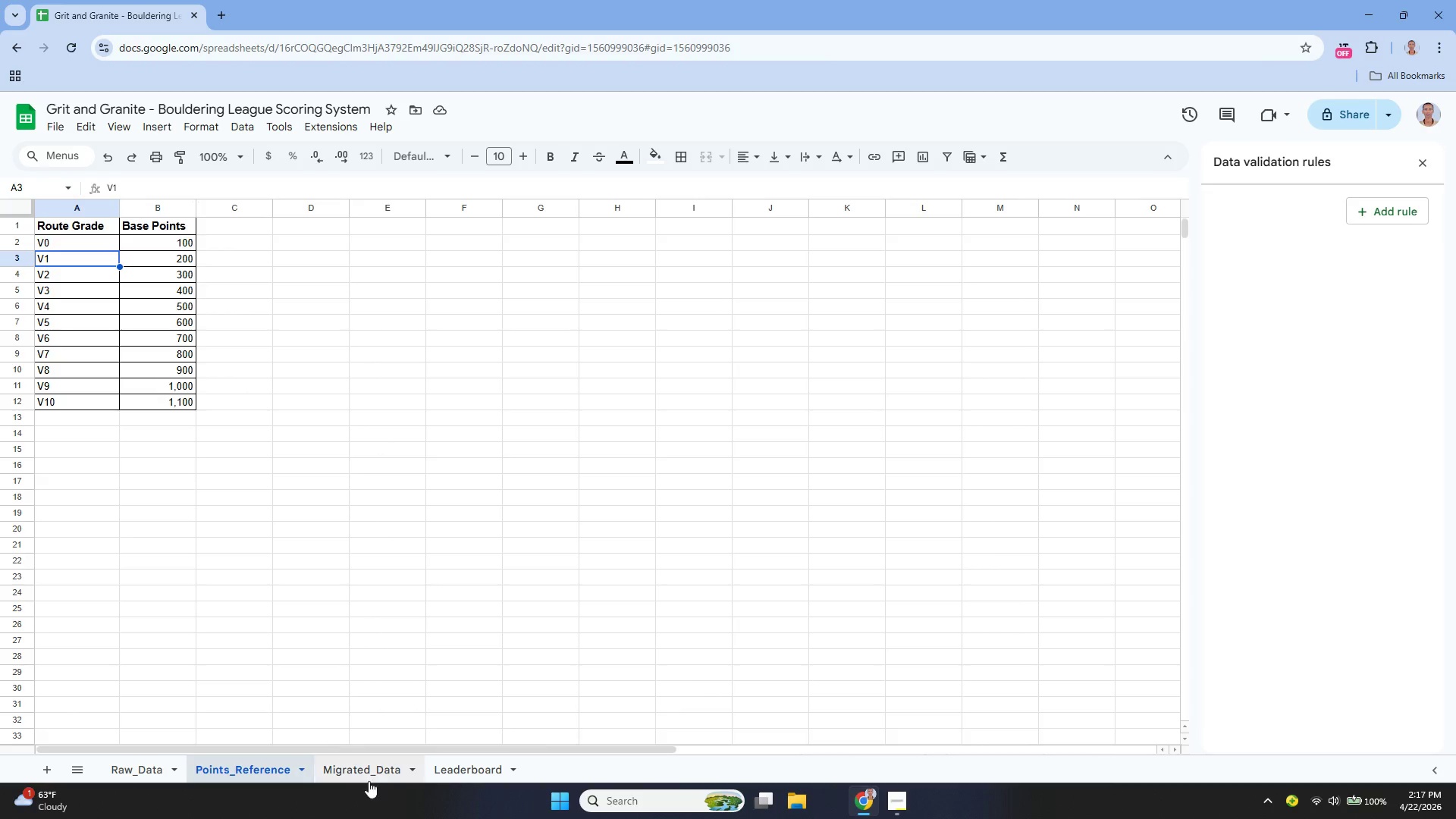 
left_click([355, 764])
 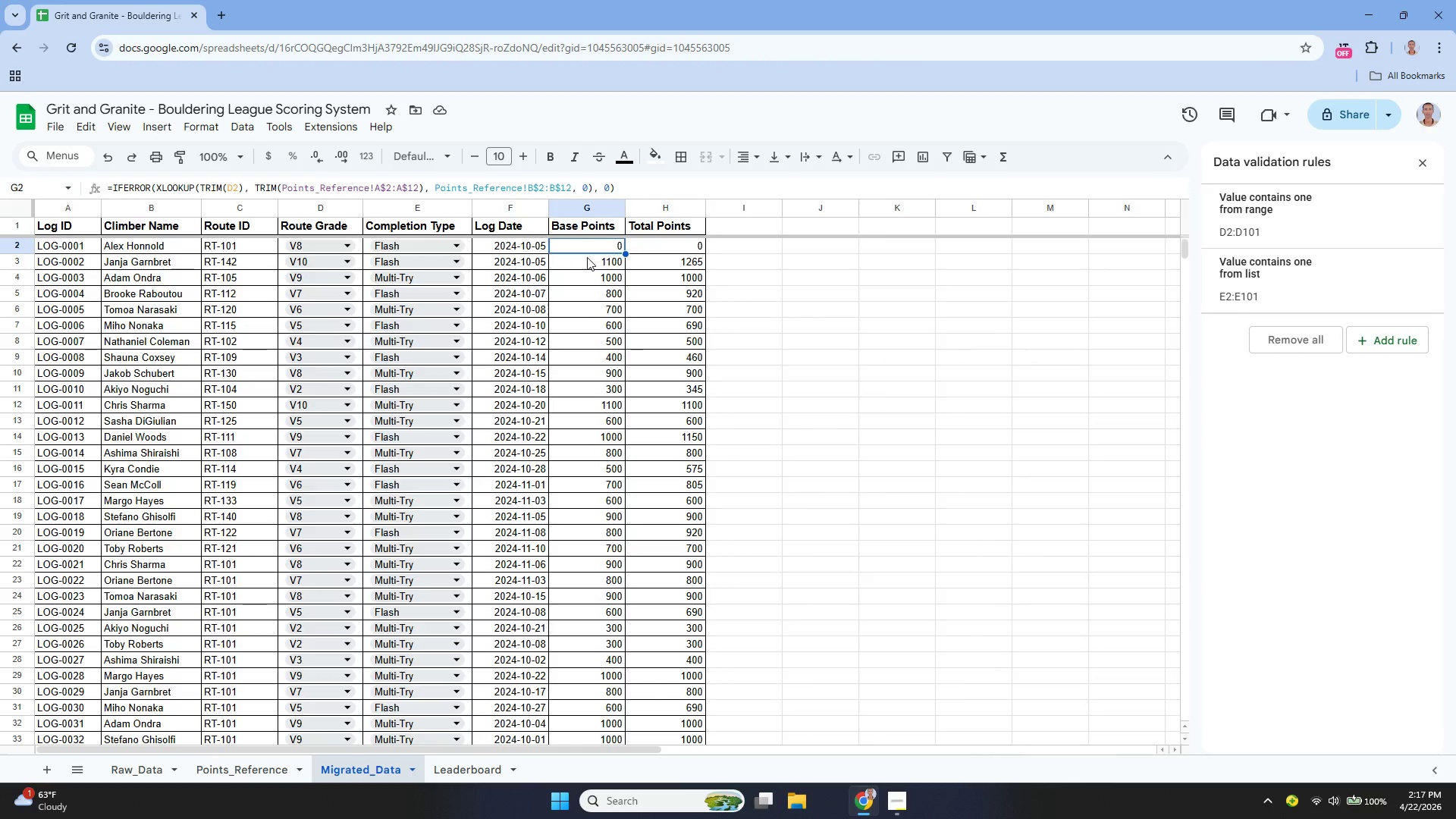 
left_click([584, 247])
 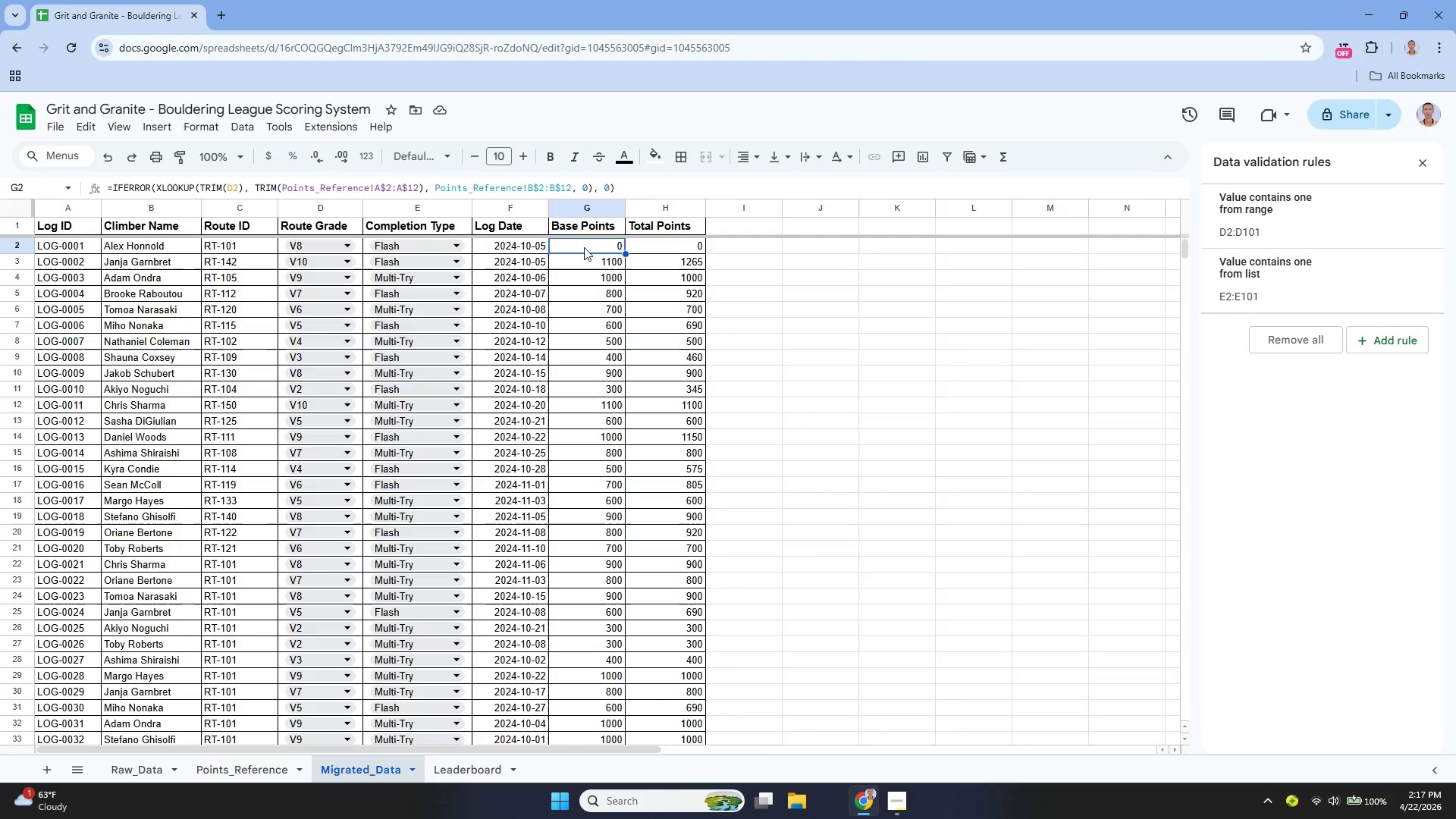 
key(Enter)
 